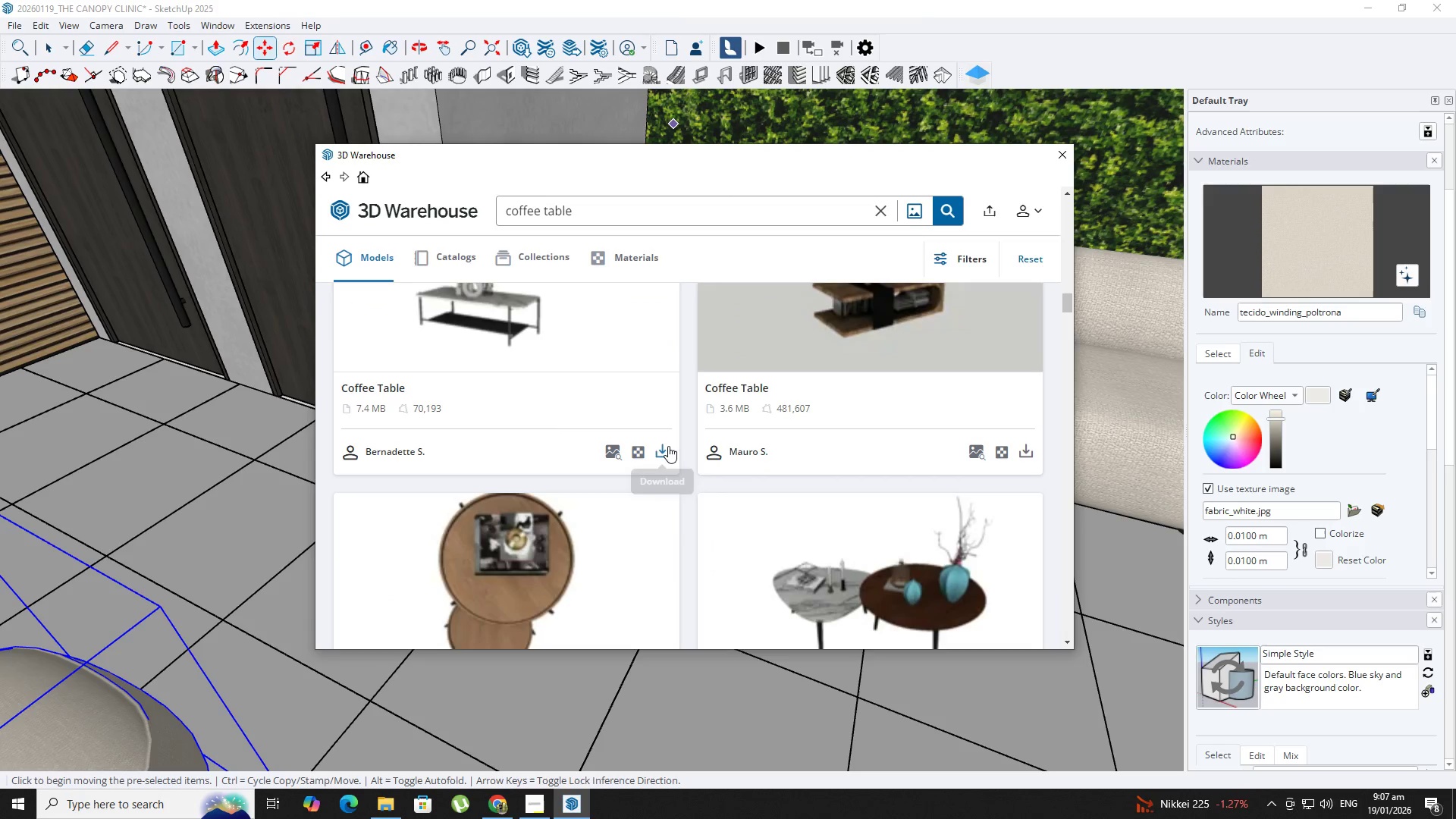 
left_click([658, 446])
 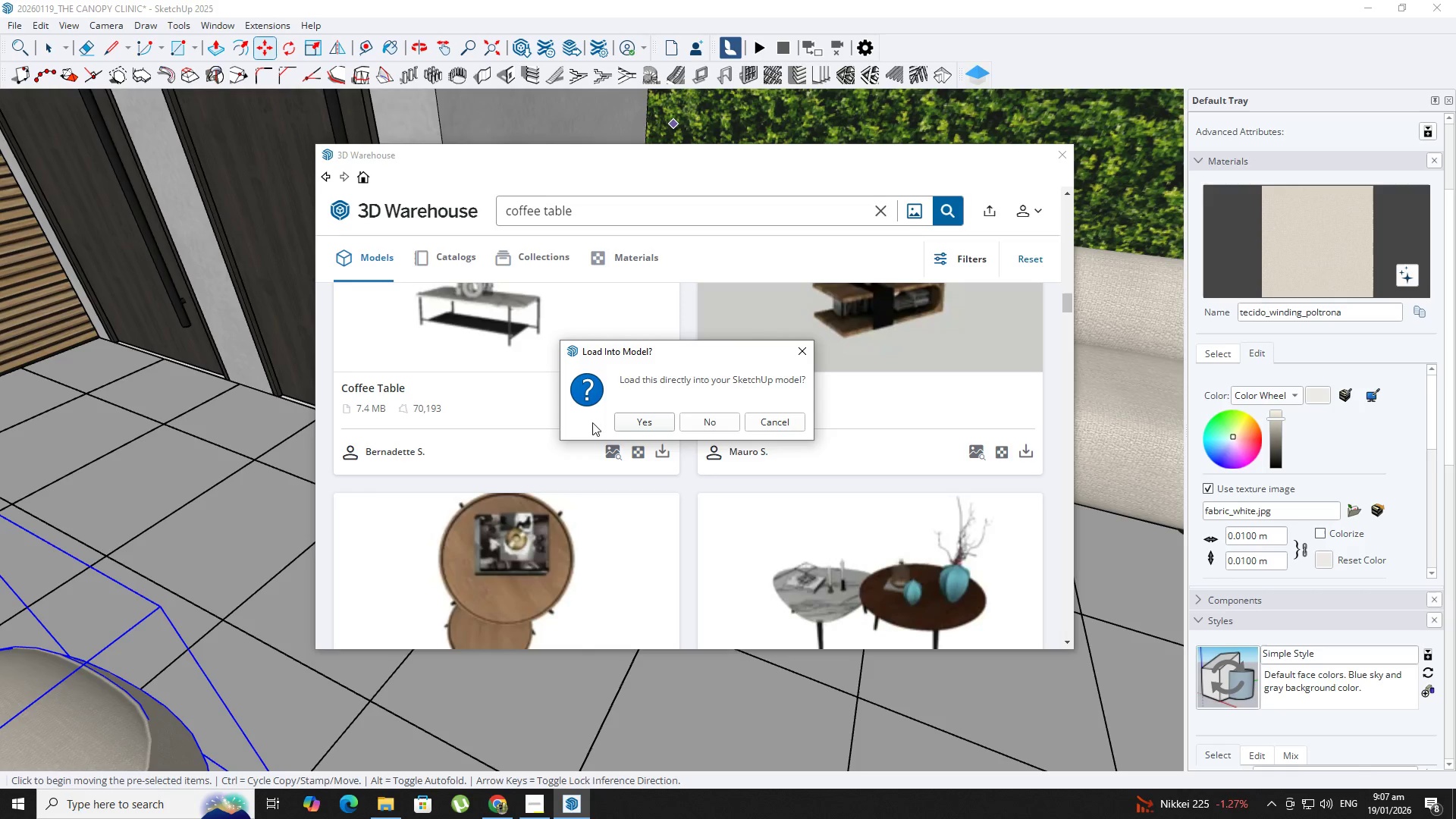 
left_click([629, 429])
 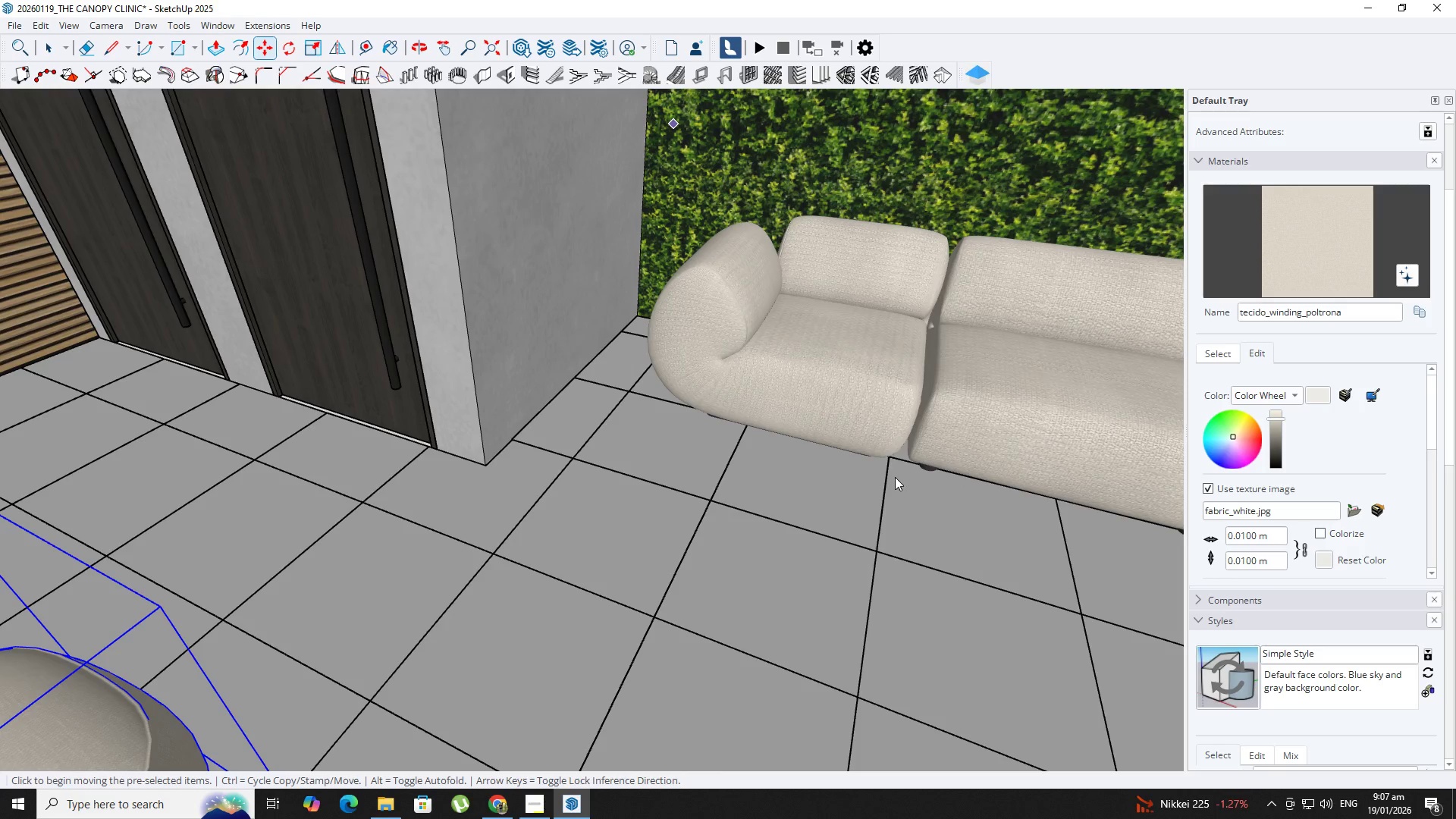 
wait(7.5)
 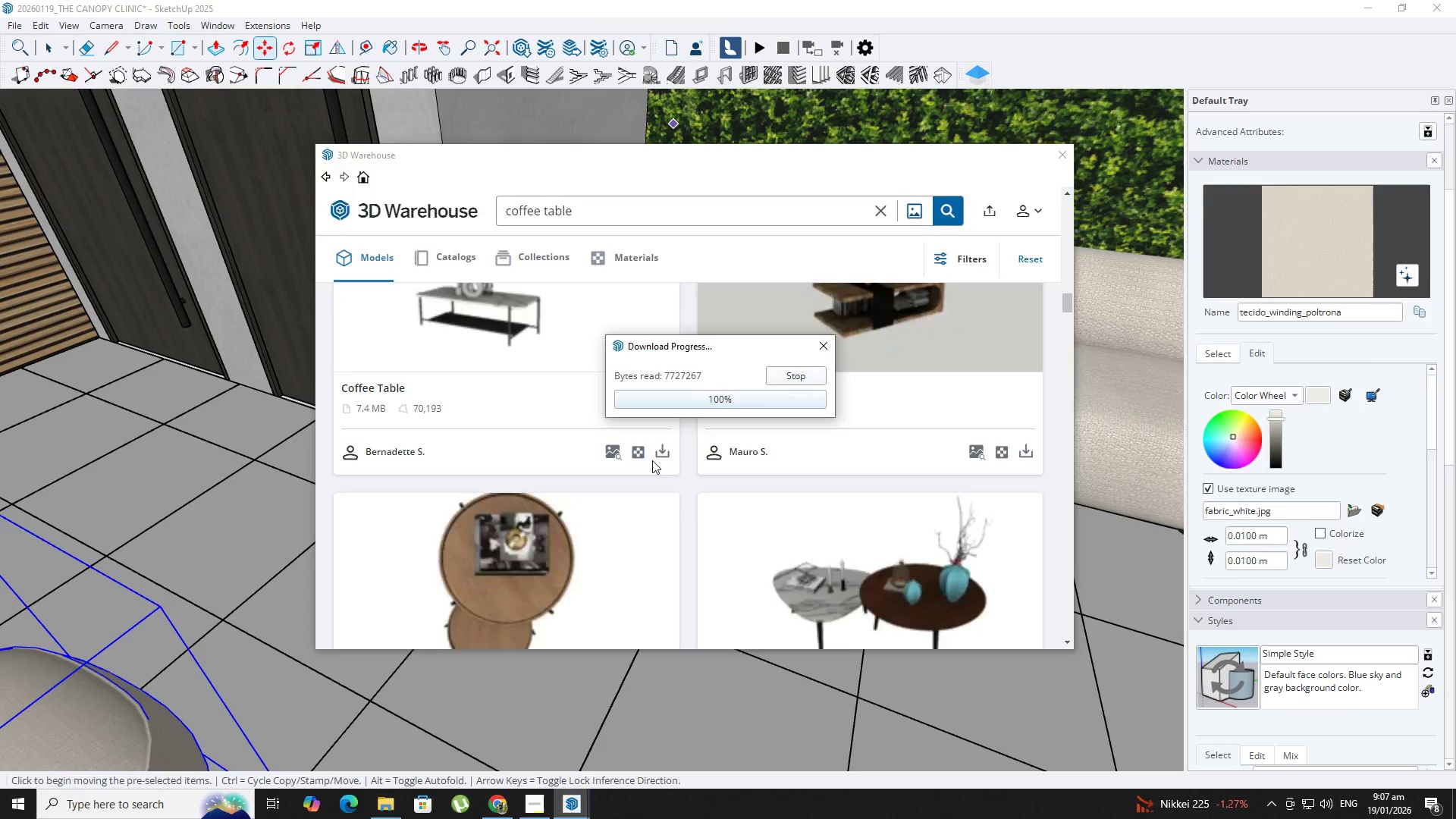 
scroll: coordinate [561, 587], scroll_direction: down, amount: 1.0
 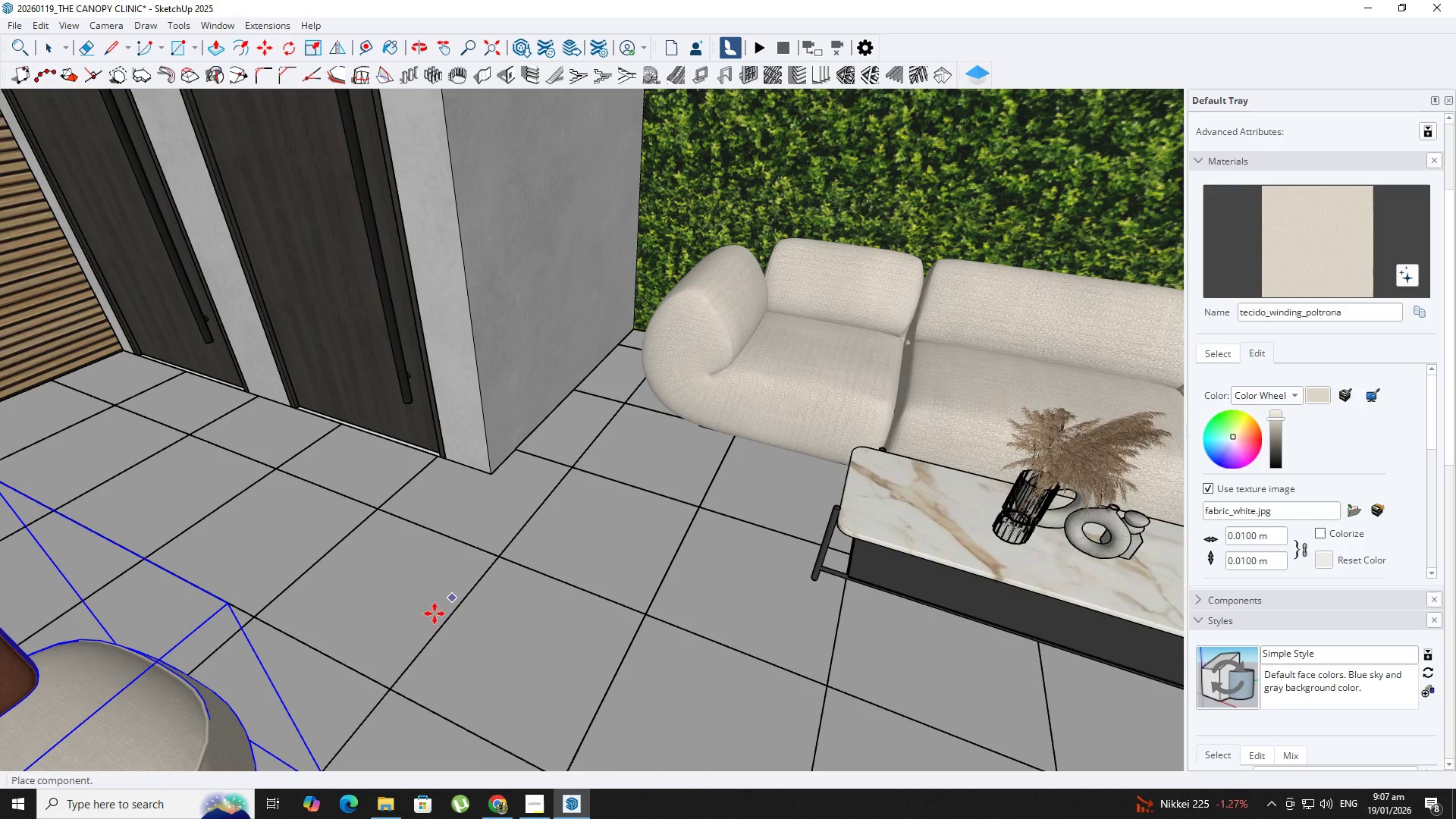 
left_click([431, 616])
 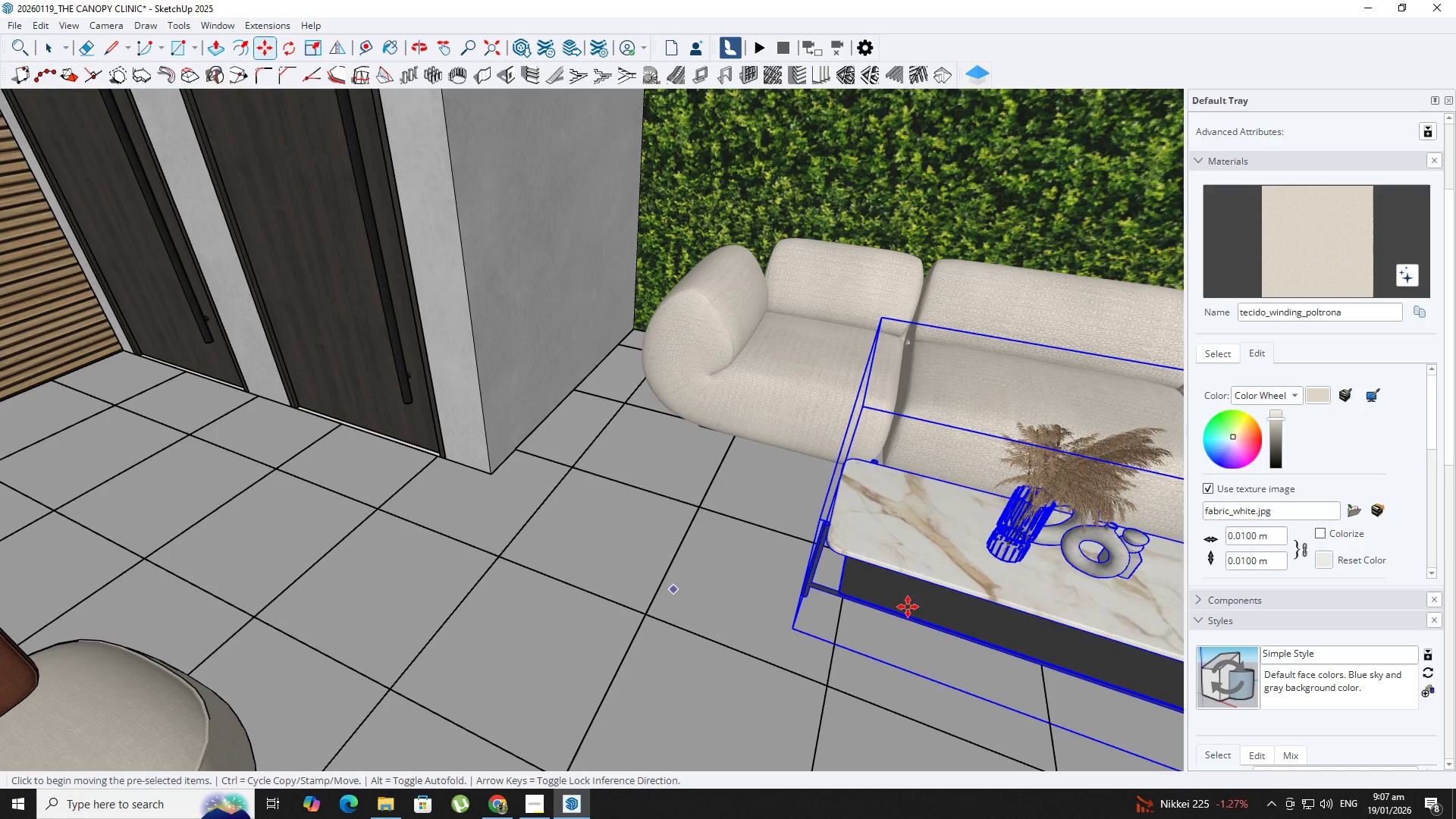 
hold_key(key=ShiftLeft, duration=0.61)
 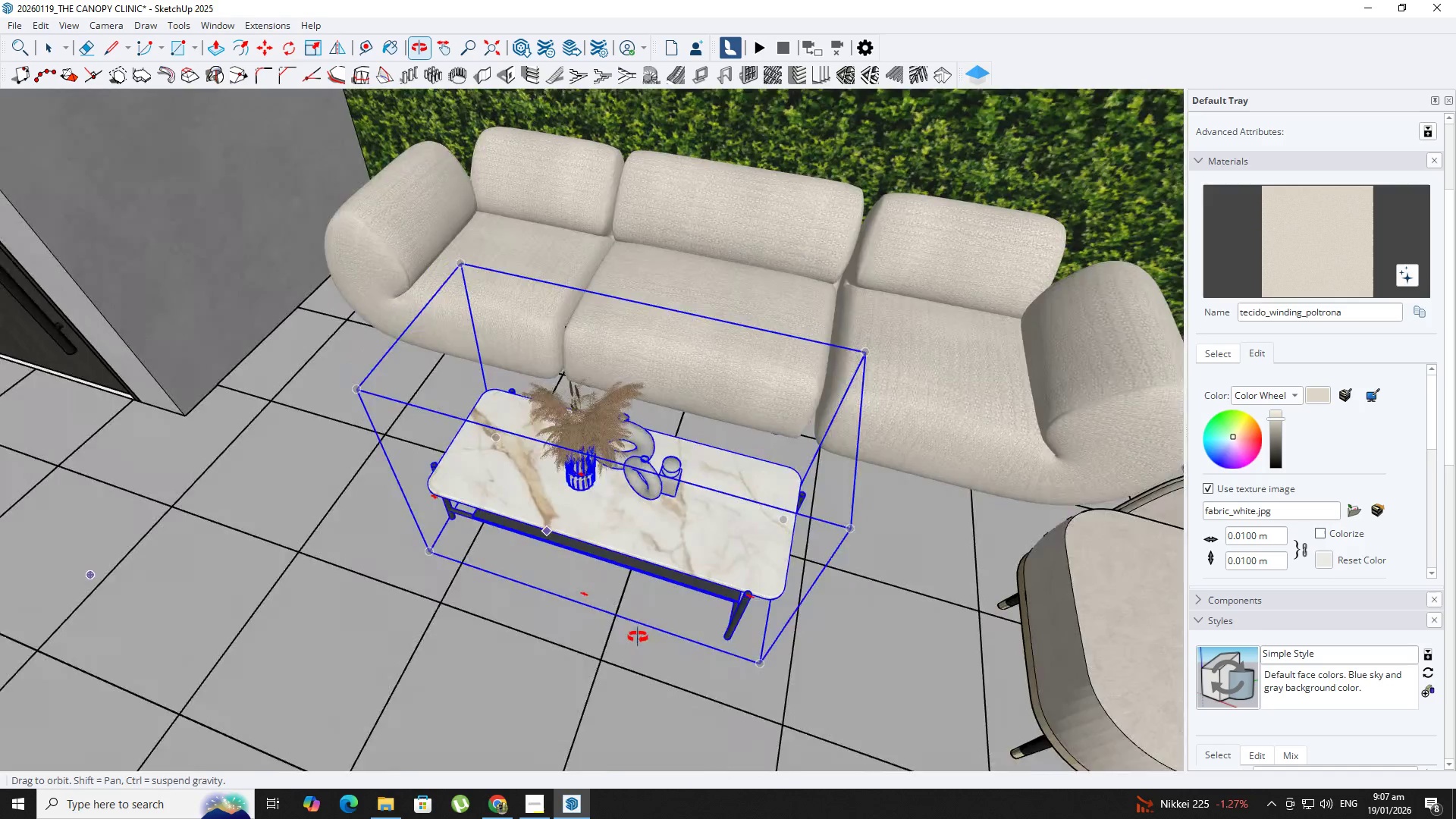 
hold_key(key=ShiftLeft, duration=4.02)
 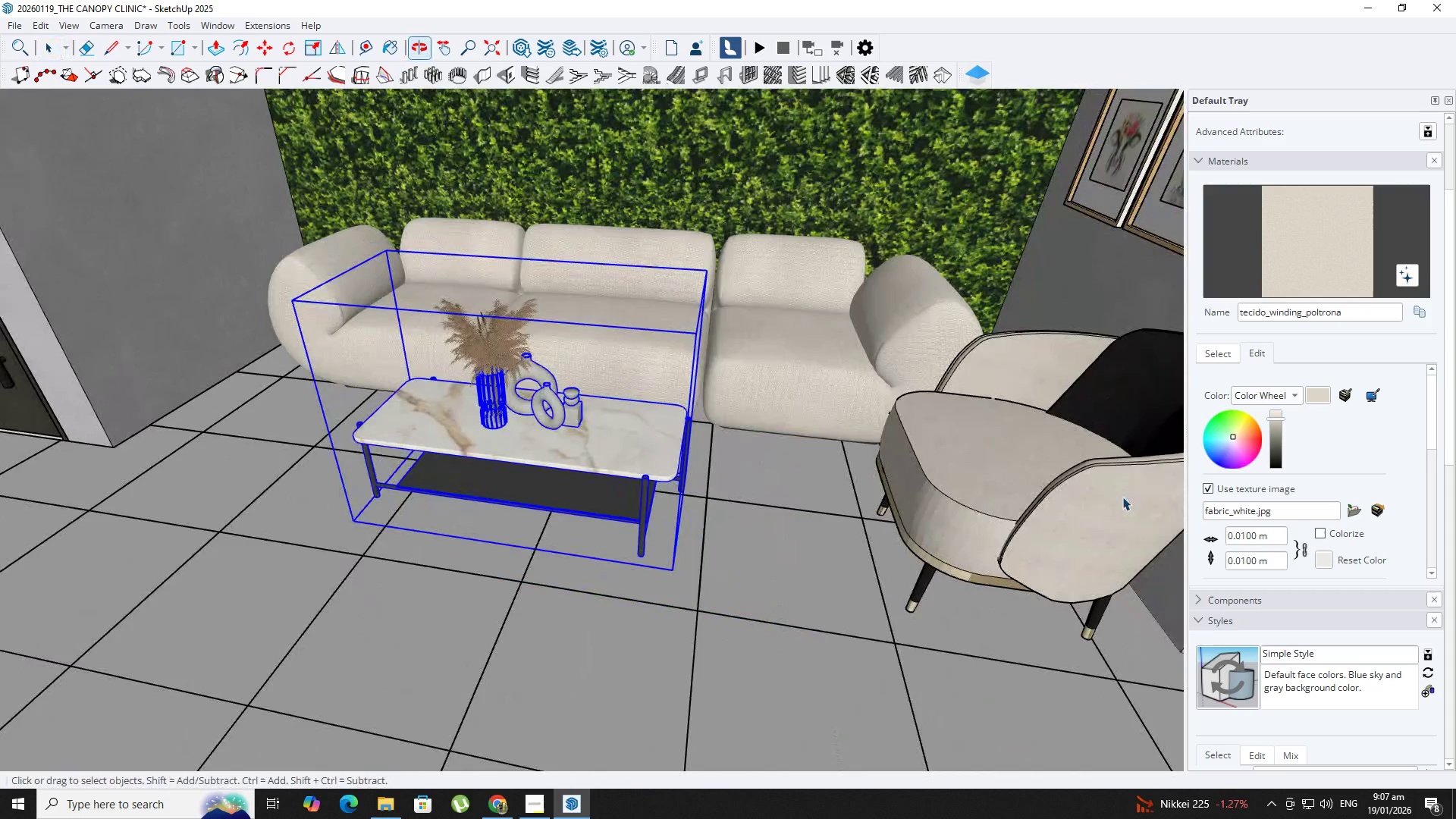 
scroll: coordinate [438, 465], scroll_direction: down, amount: 1.0
 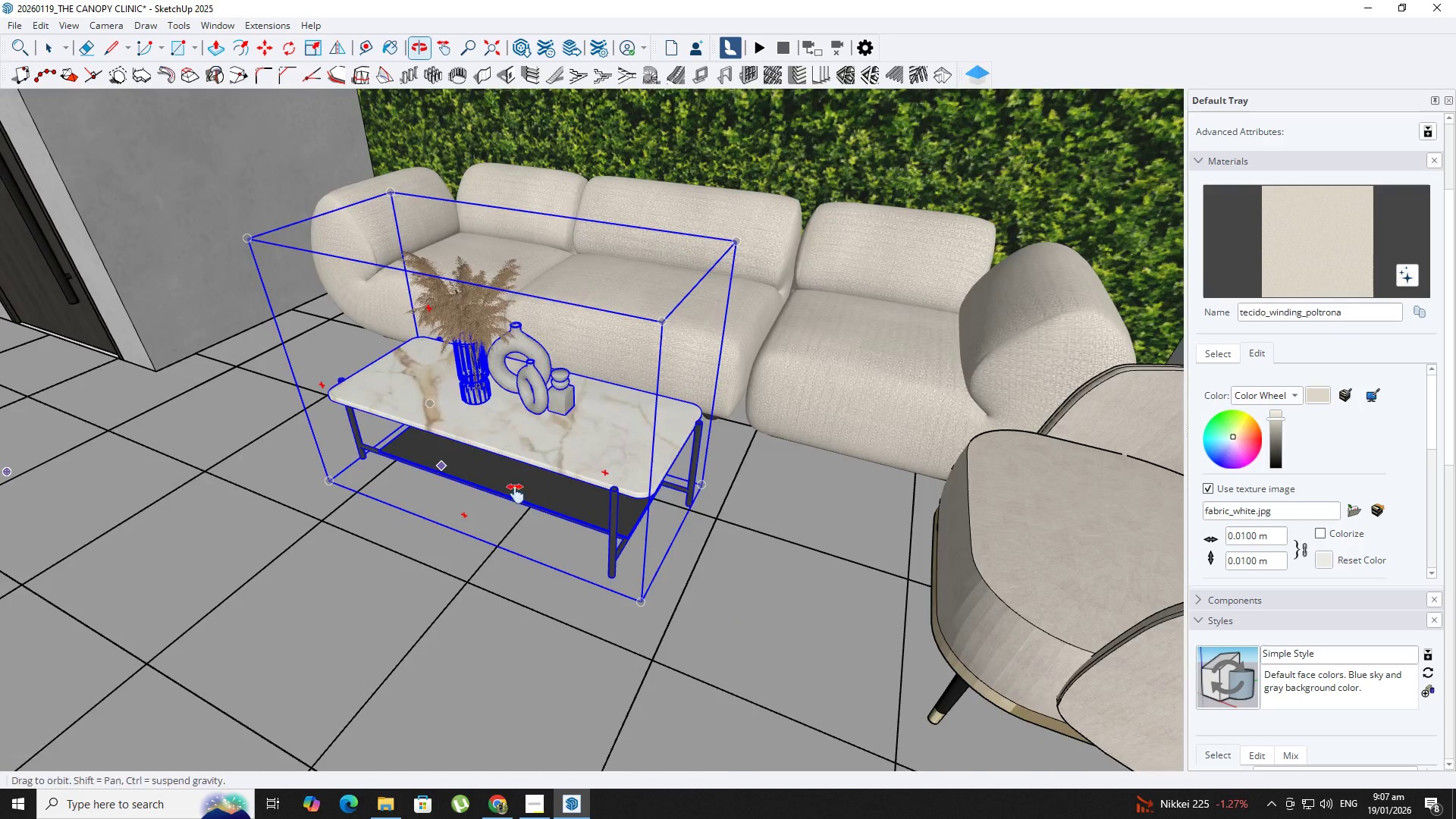 
double_click([676, 364])
 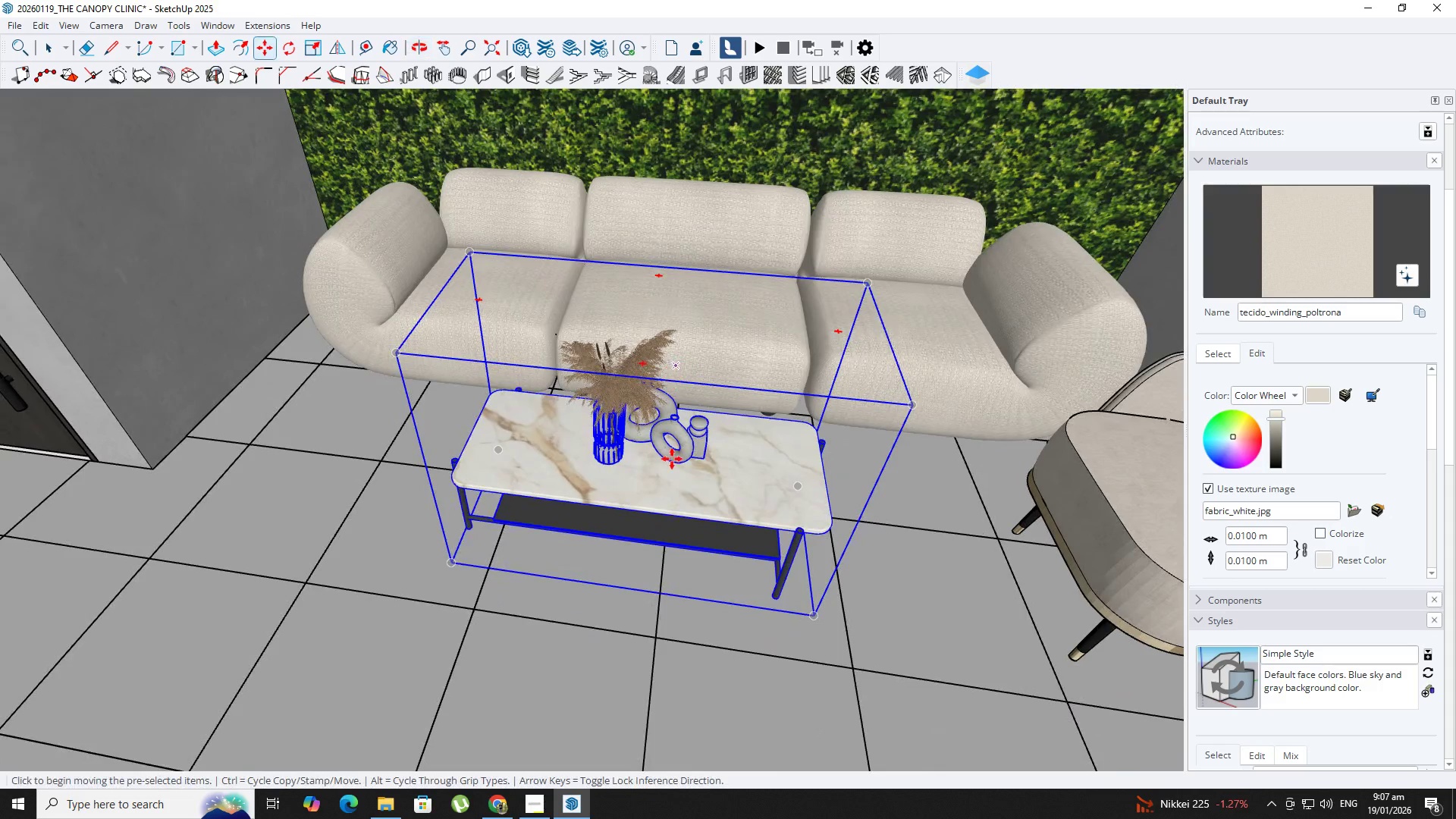 
scroll: coordinate [672, 459], scroll_direction: up, amount: 1.0
 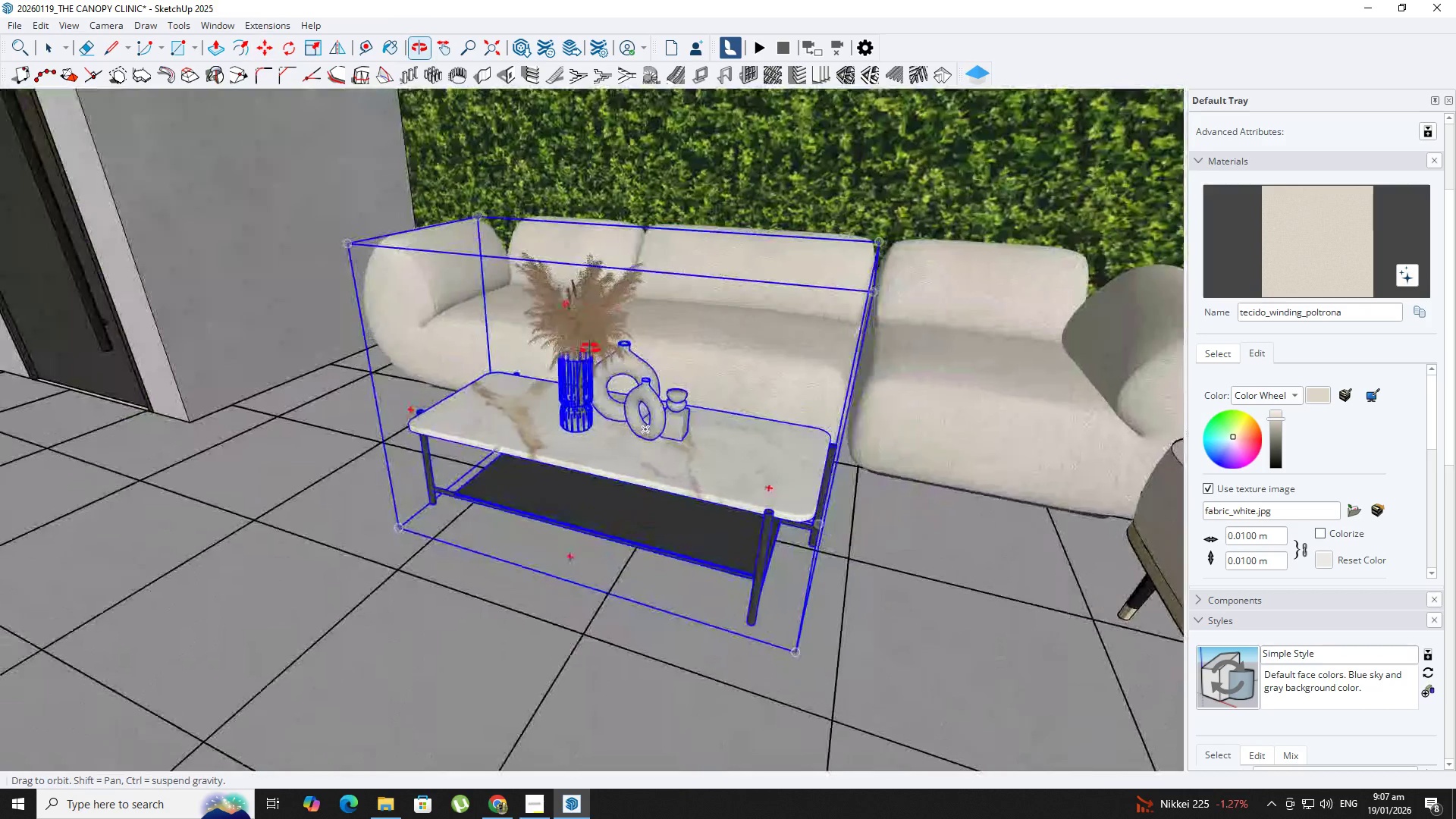 
key(Space)
 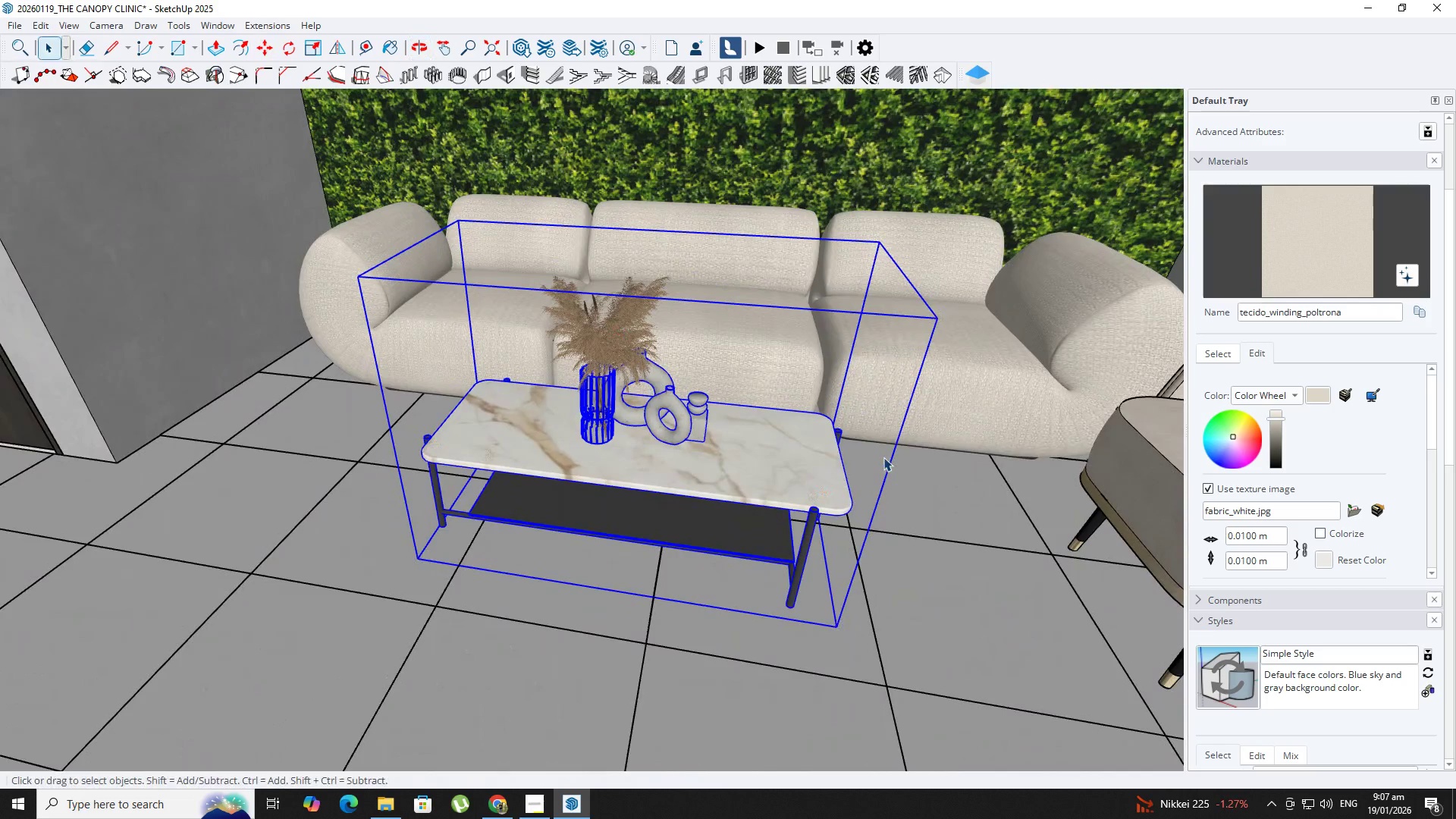 
hold_key(key=ShiftLeft, duration=0.33)
 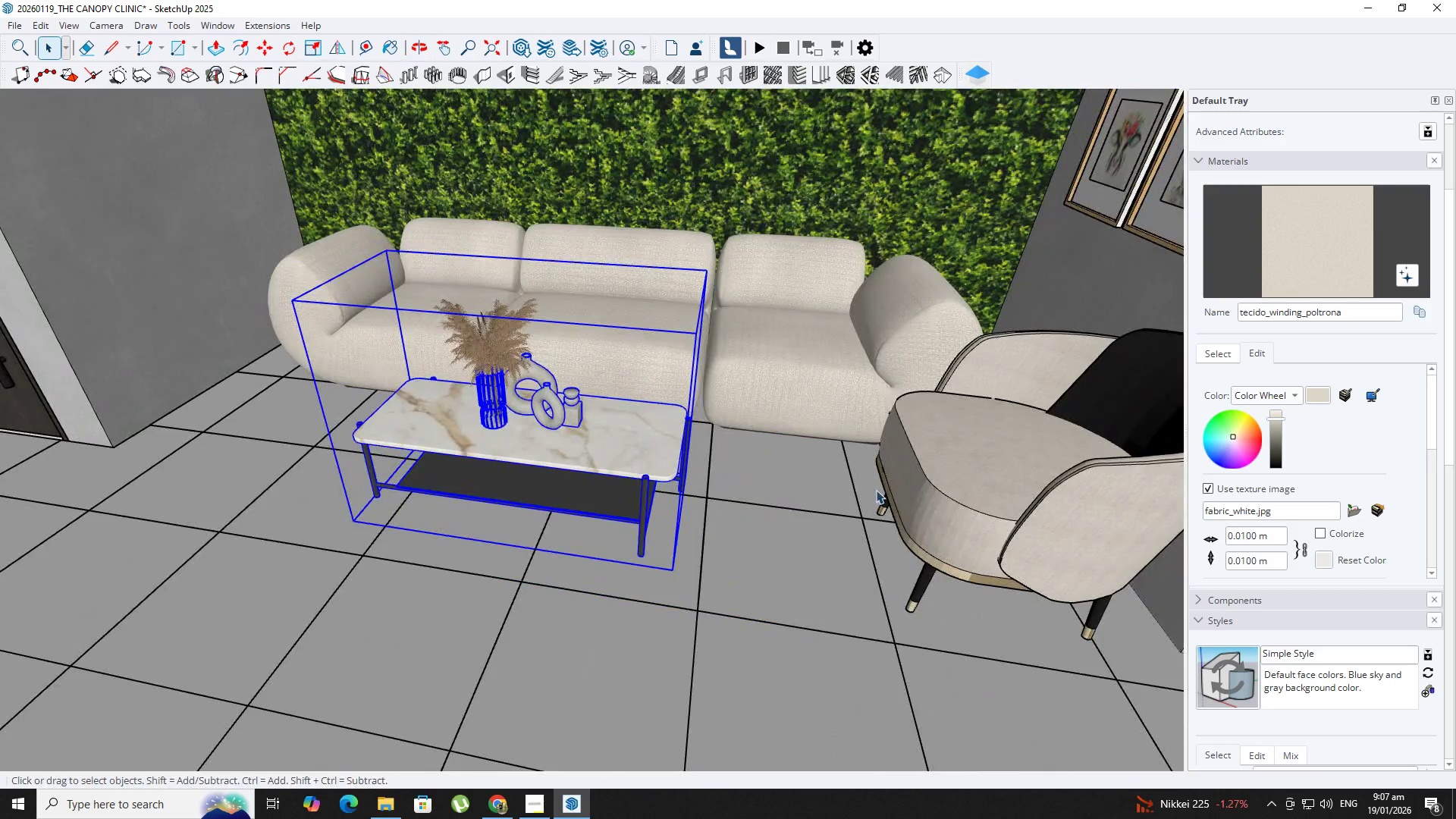 
key(Space)
 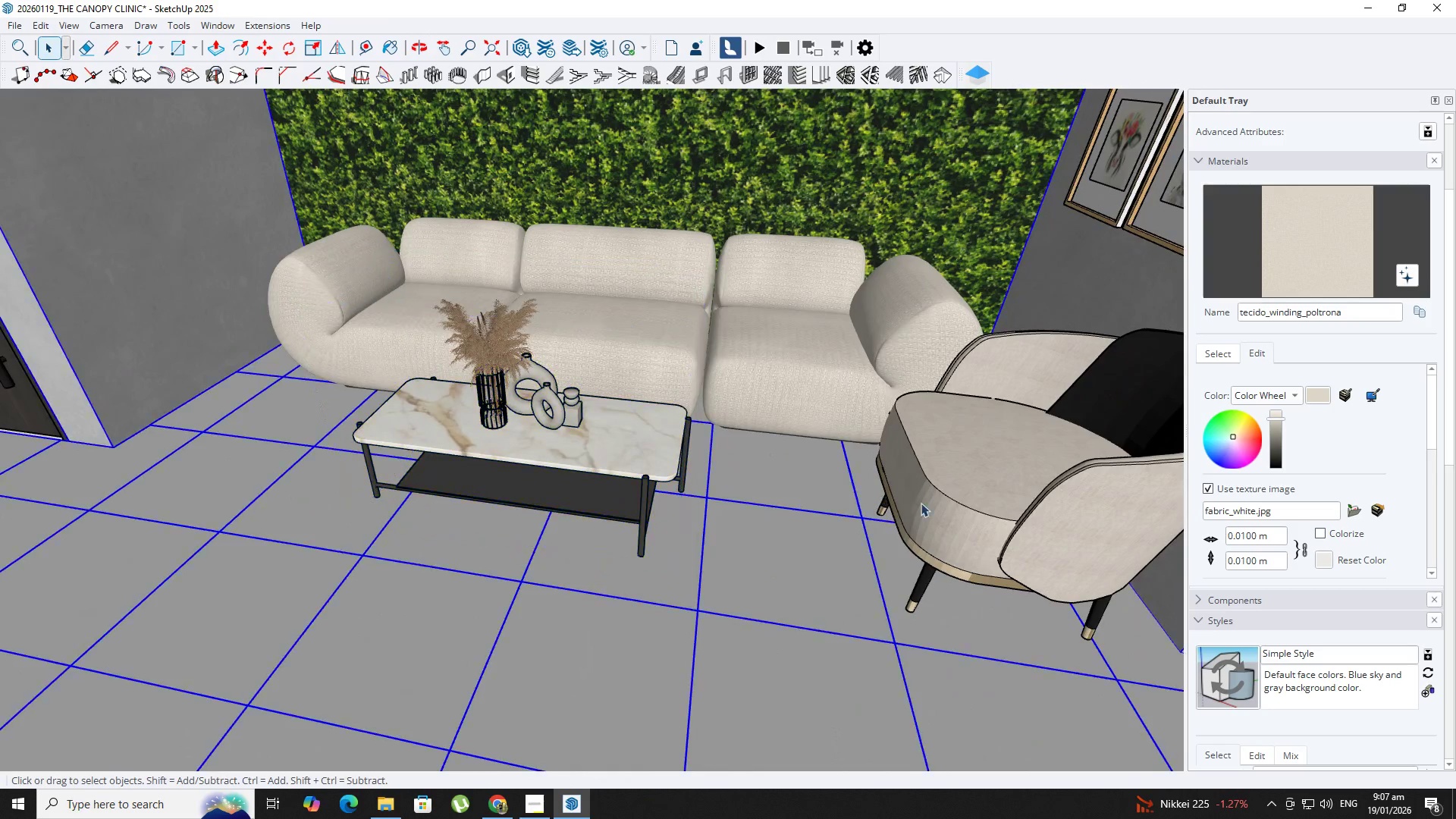 
scroll: coordinate [737, 444], scroll_direction: down, amount: 2.0
 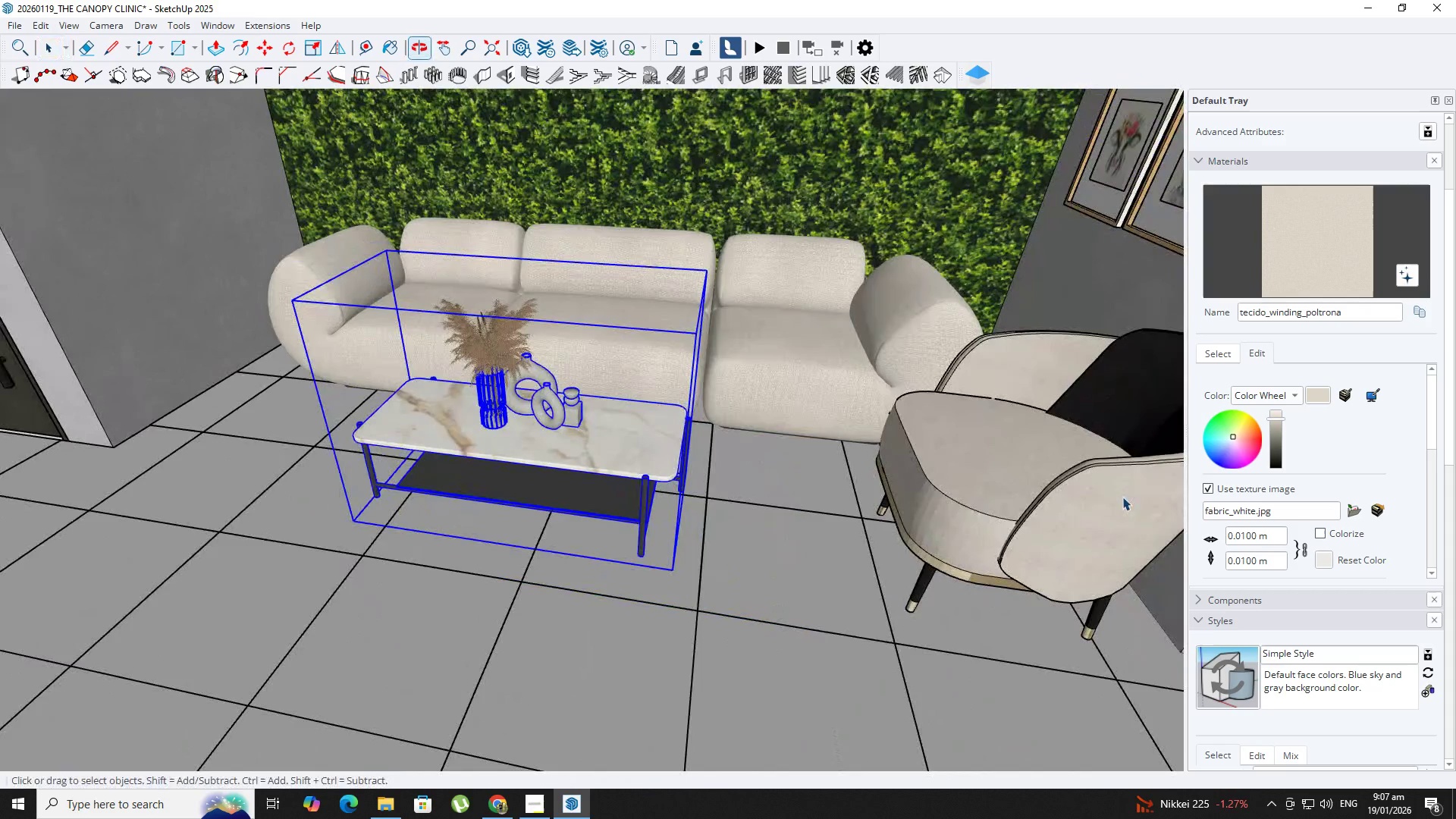 
double_click([946, 520])
 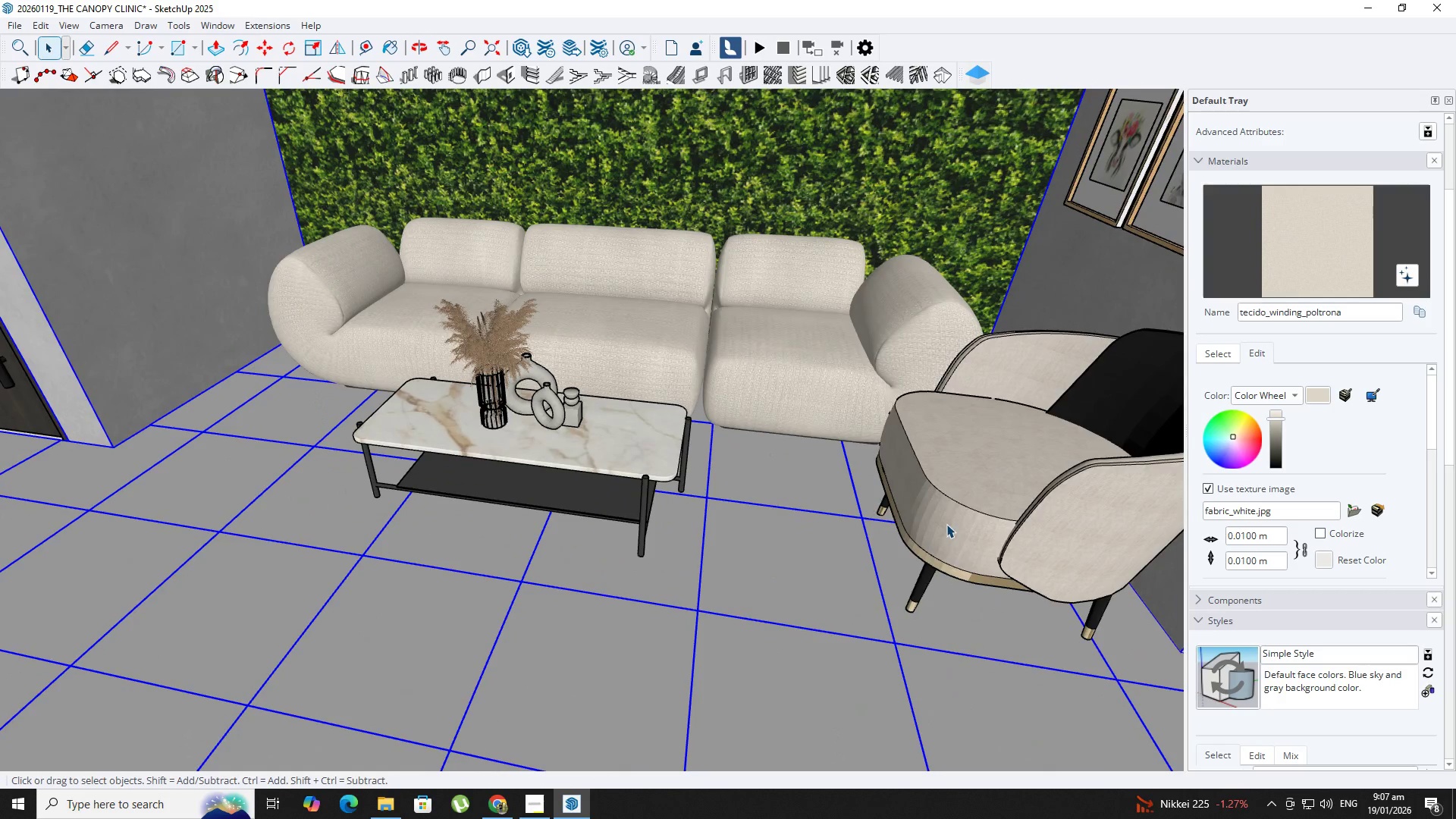 
type(nm)
 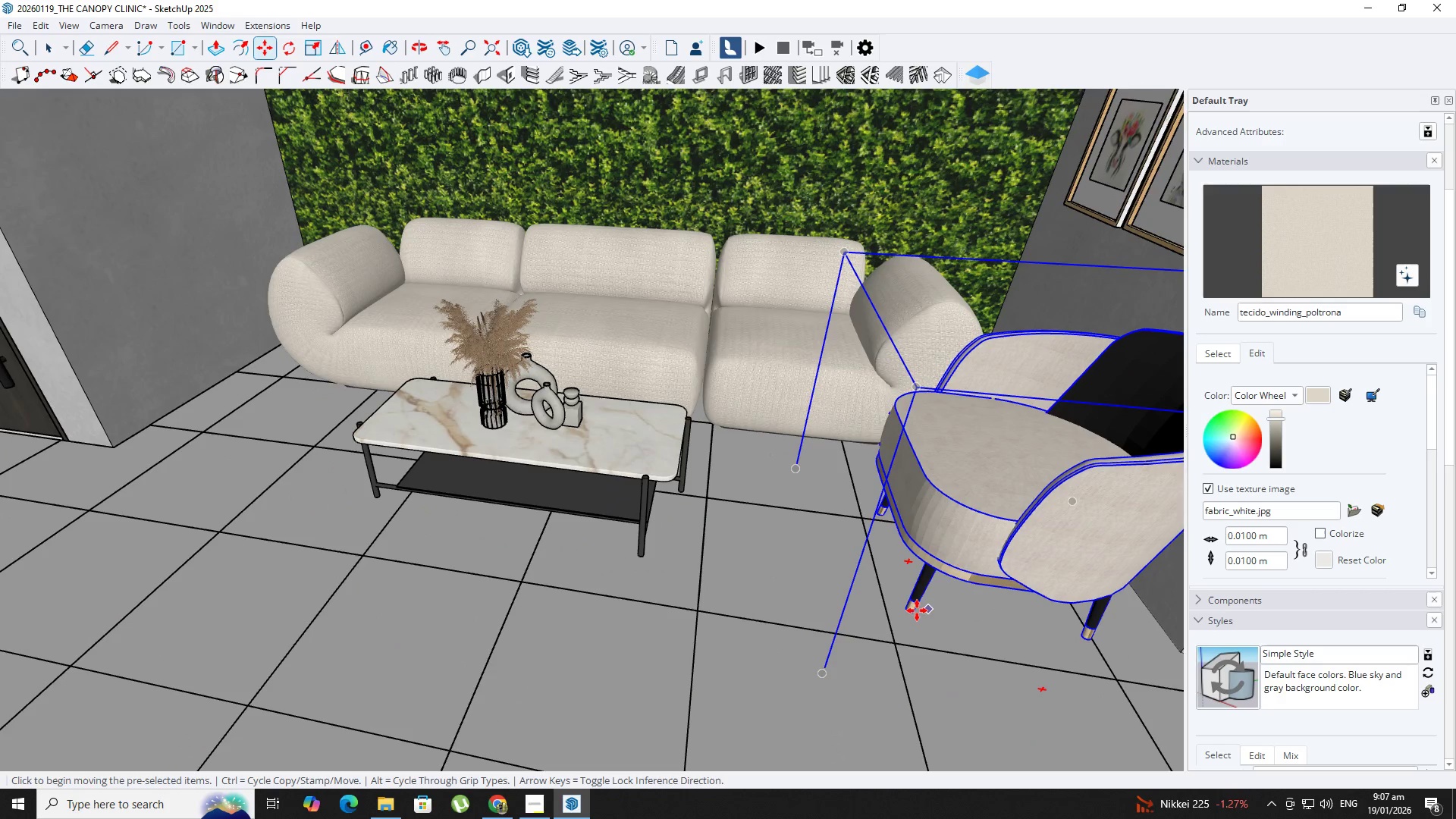 
left_click_drag(start_coordinate=[917, 610], to_coordinate=[912, 610])
 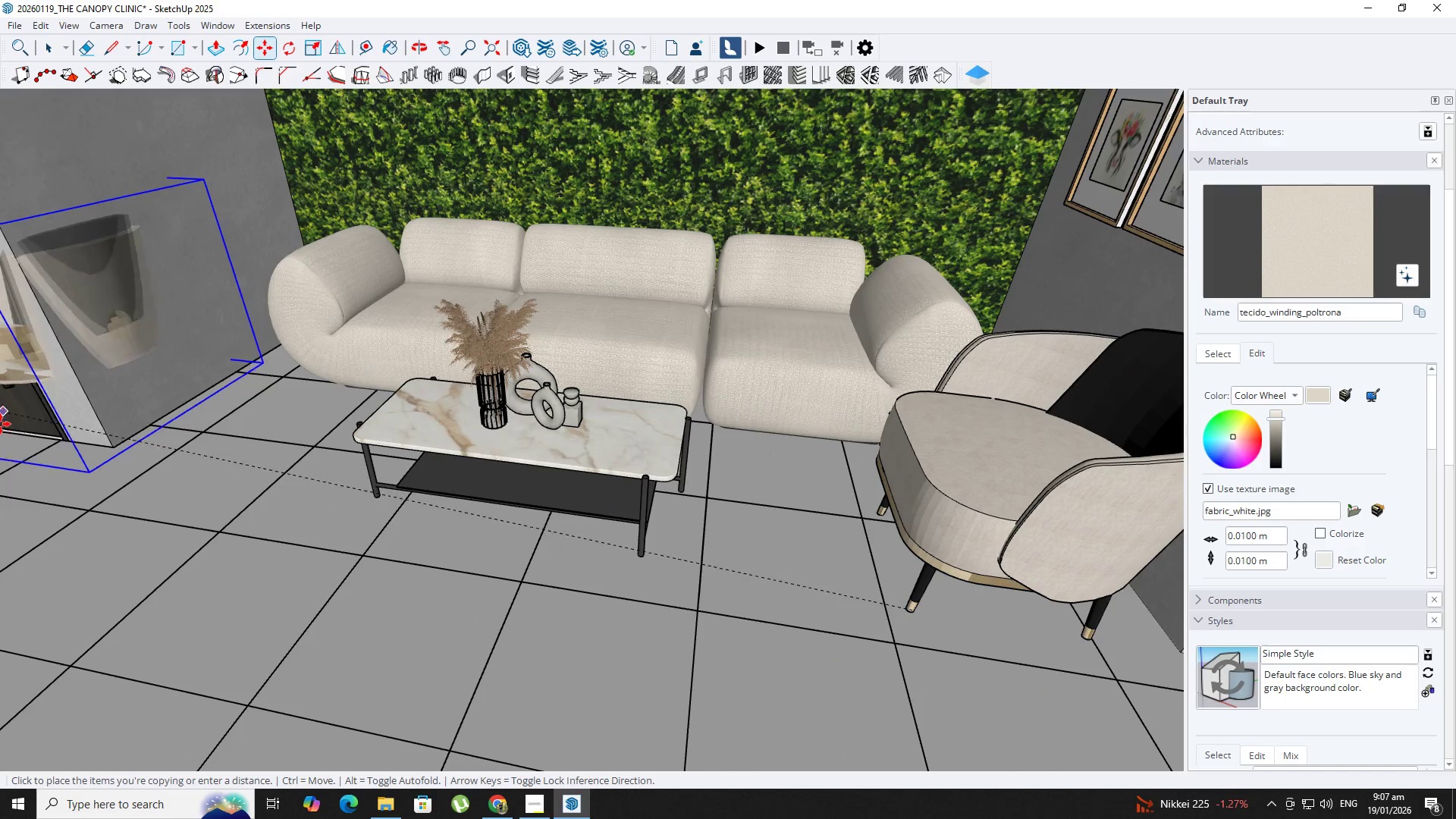 
key(Control+ControlLeft)
 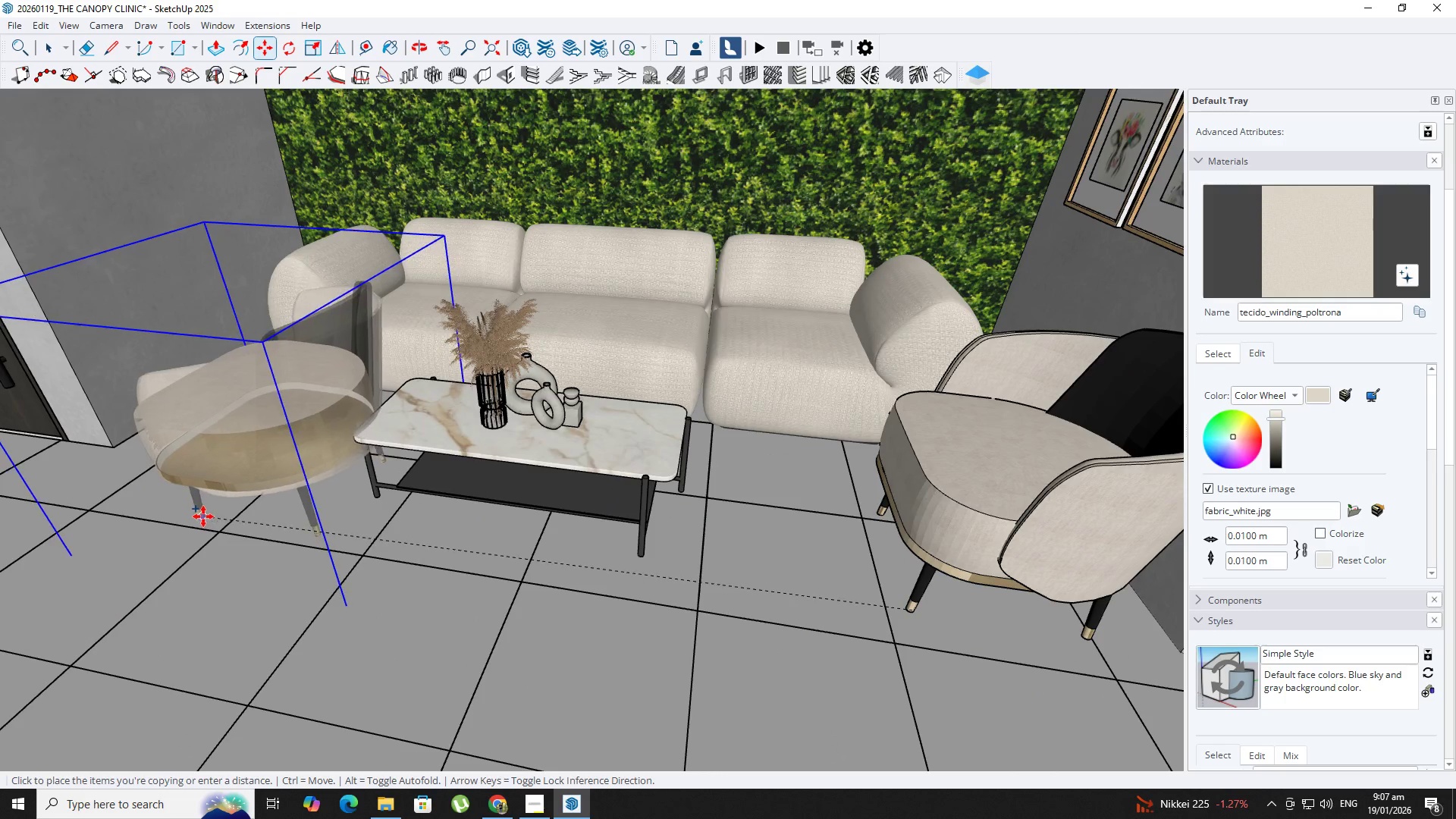 
left_click([198, 500])
 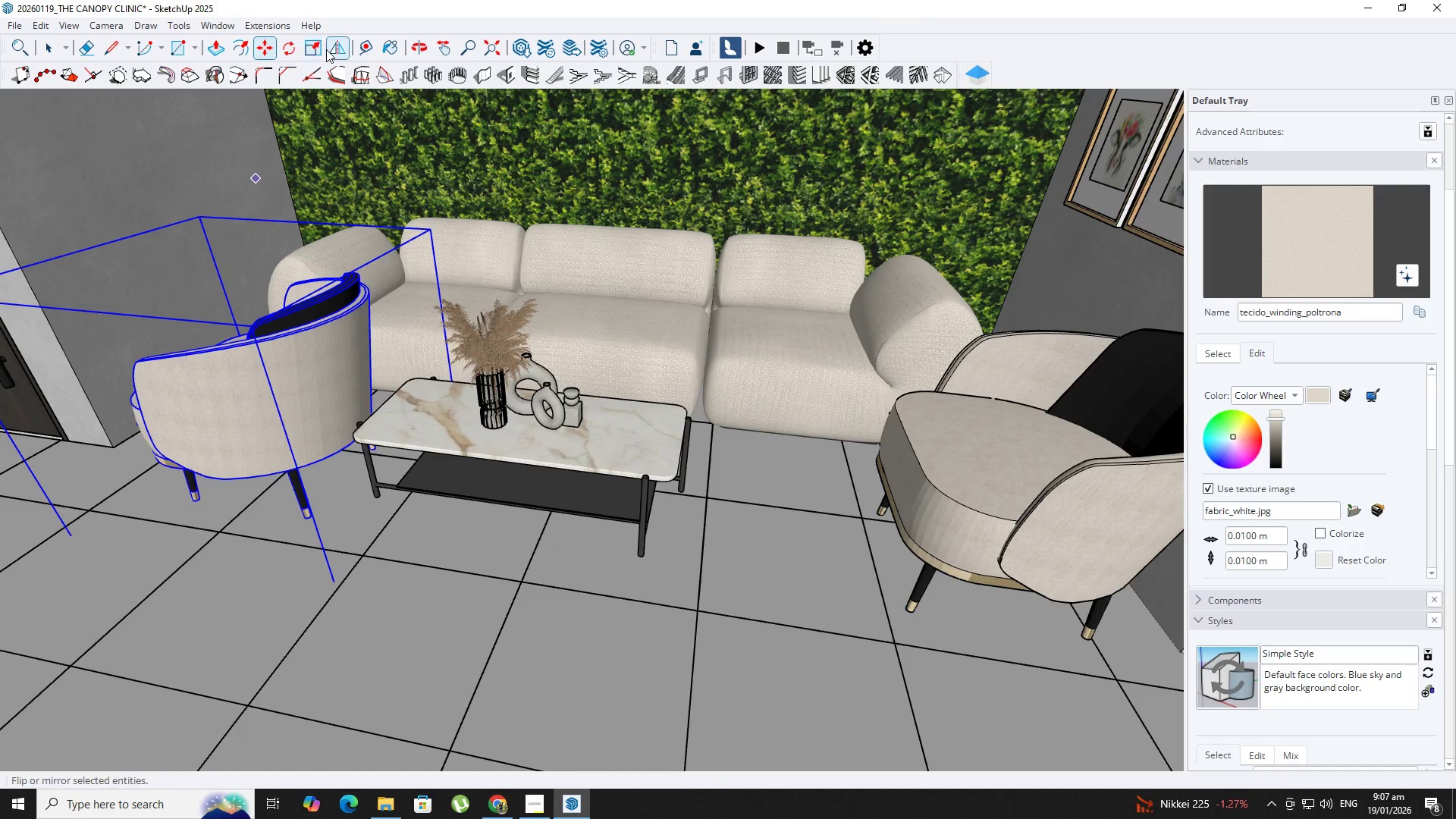 
left_click([327, 50])
 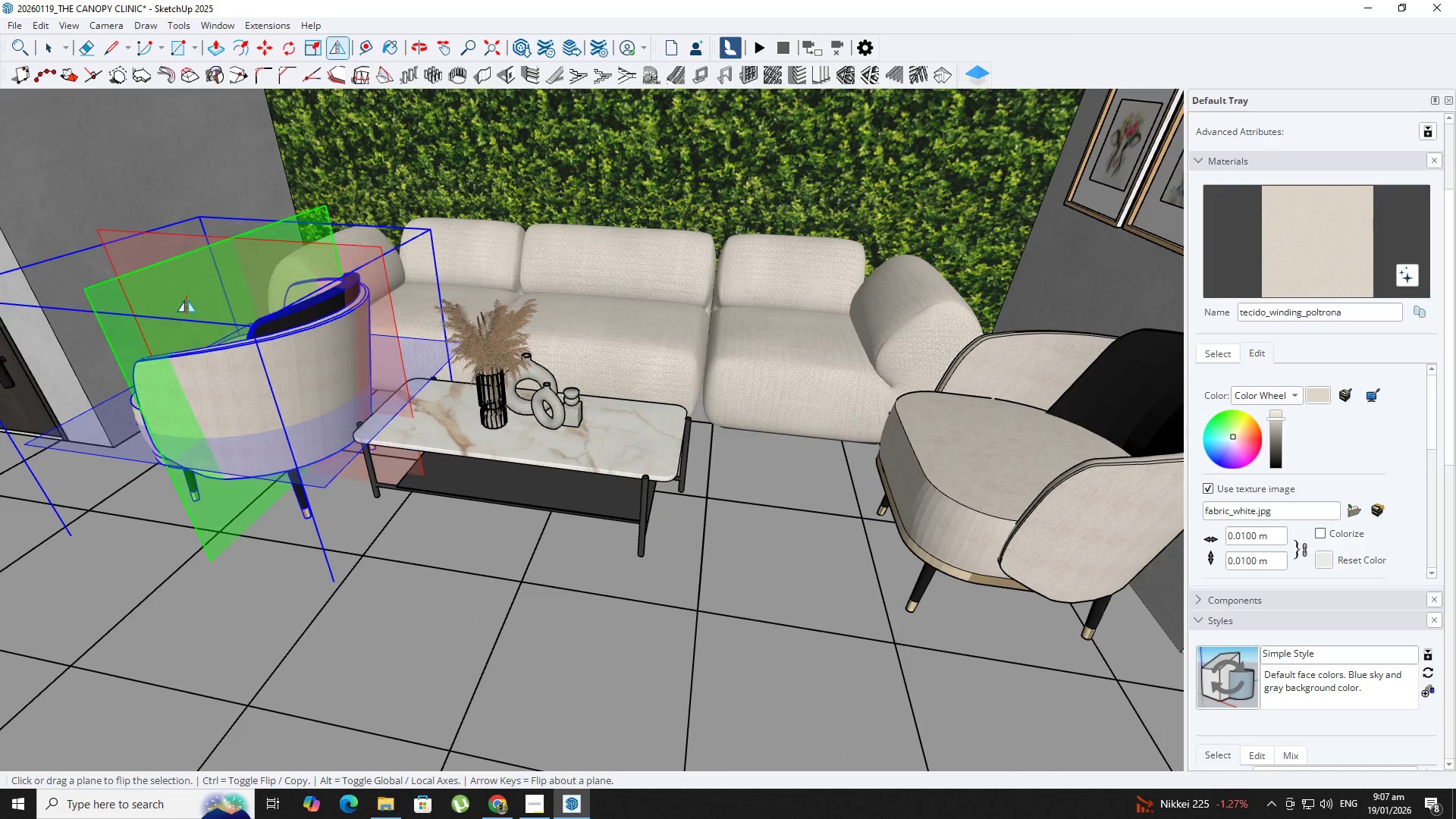 
left_click([155, 303])
 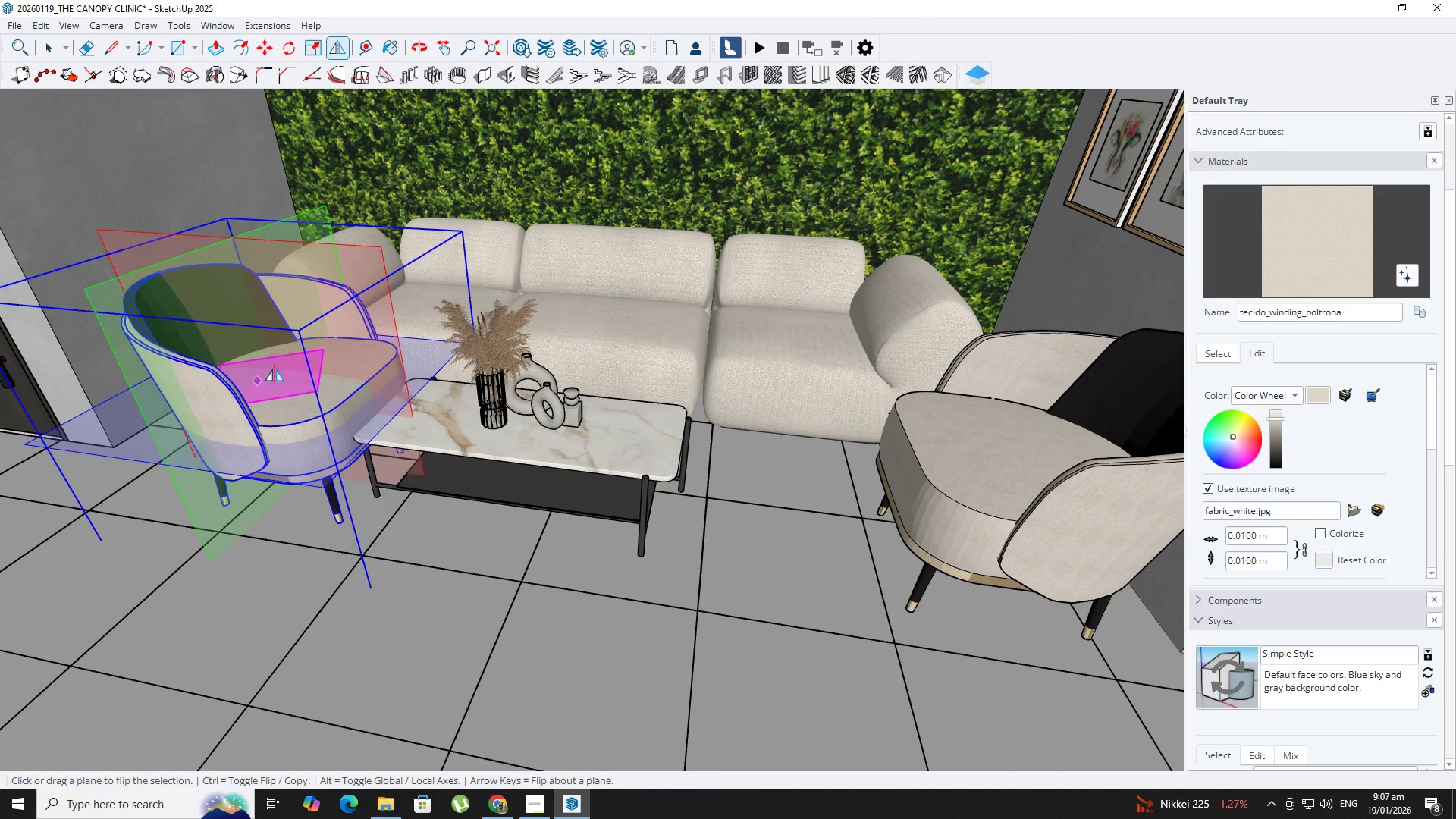 
key(M)
 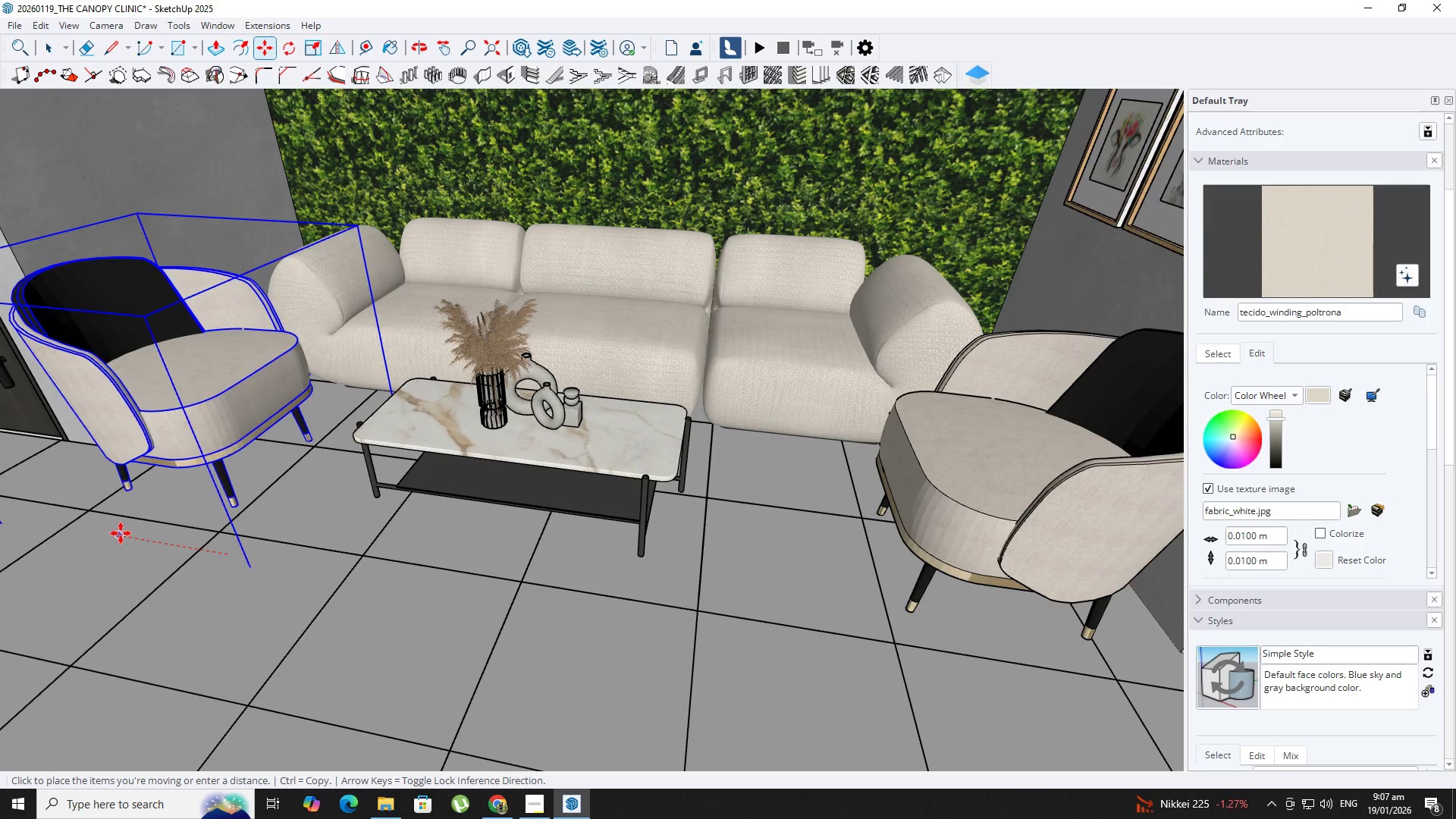 
left_click([117, 533])
 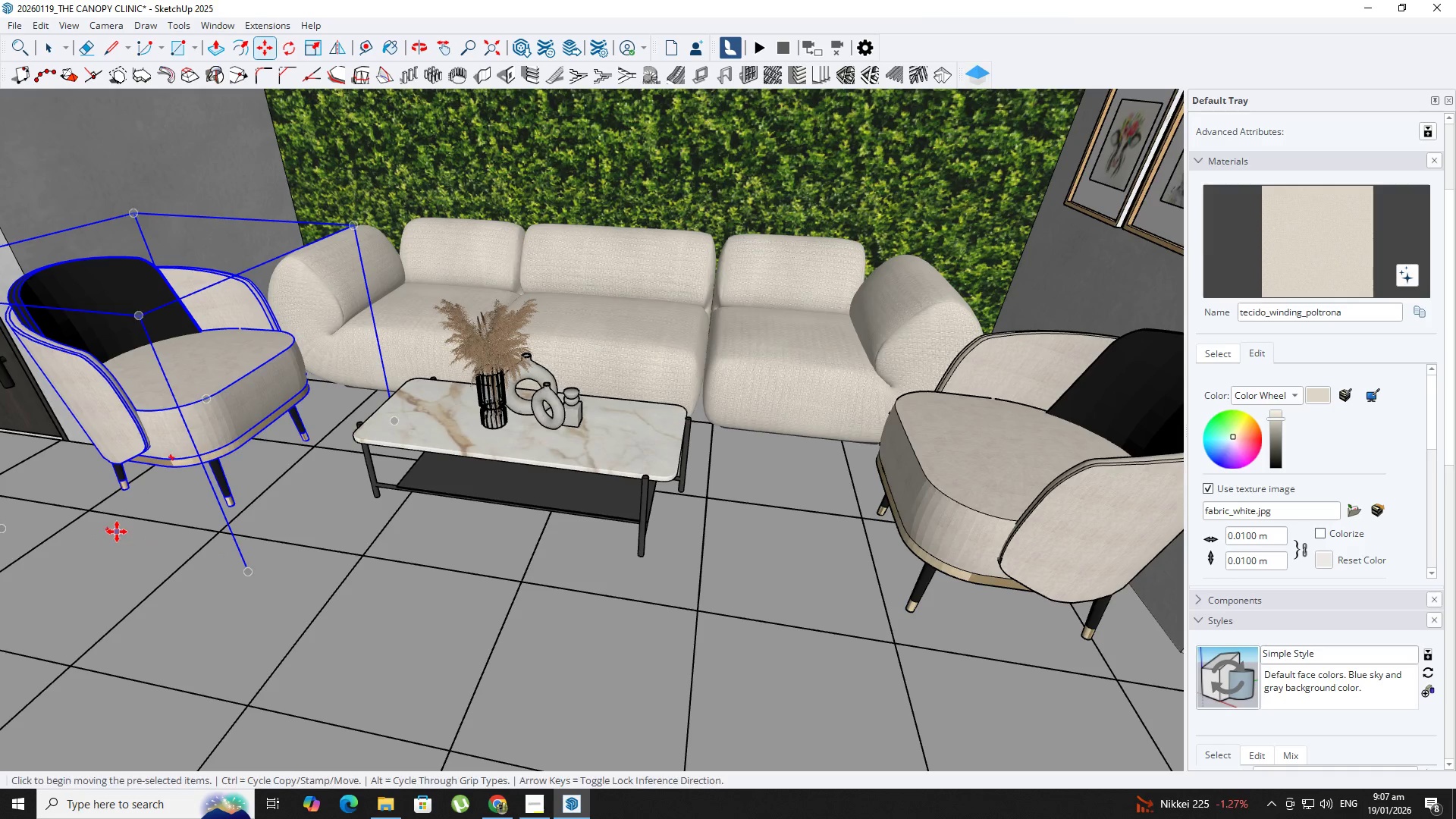 
key(Shift+ShiftLeft)
 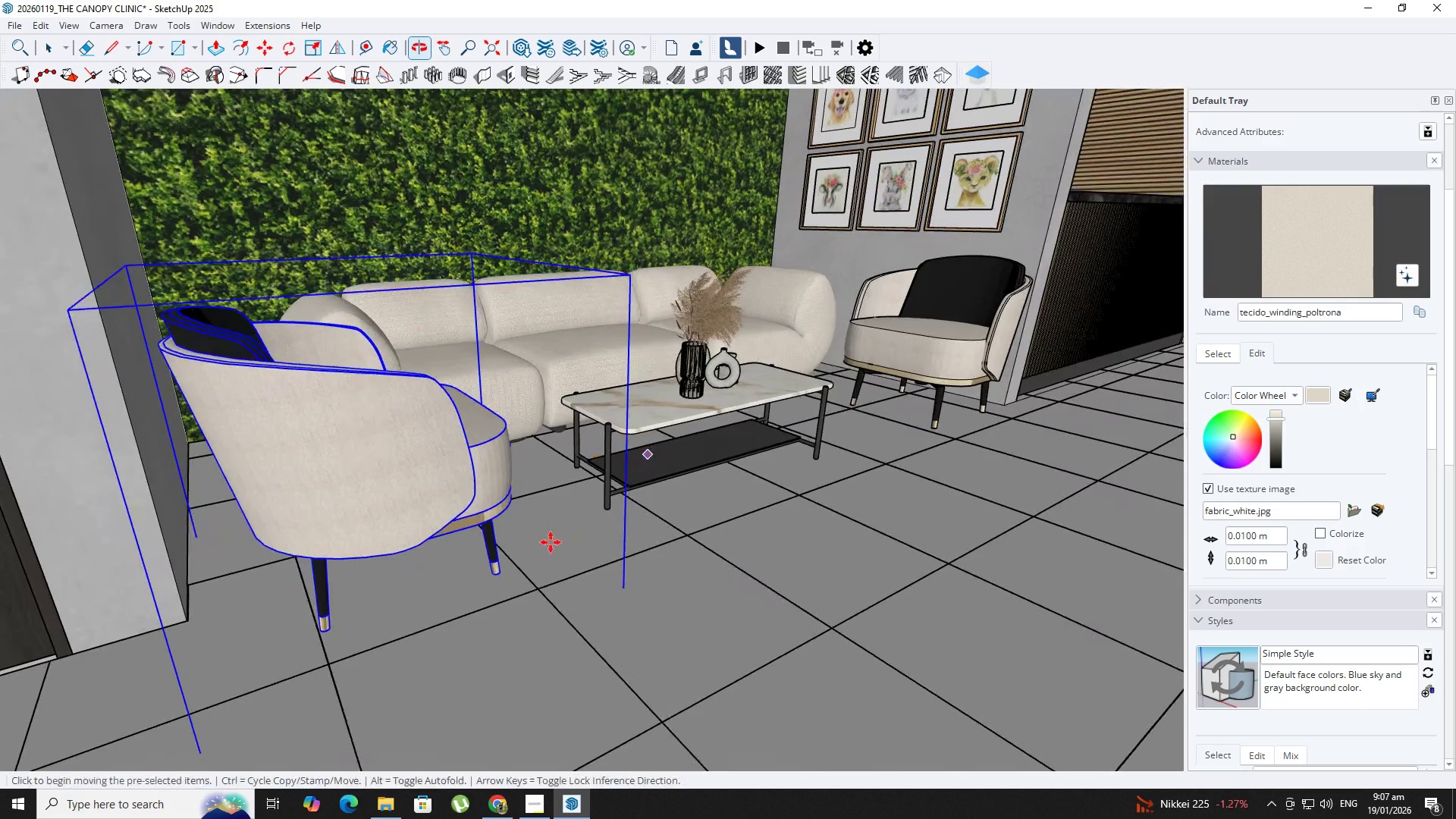 
left_click([403, 632])
 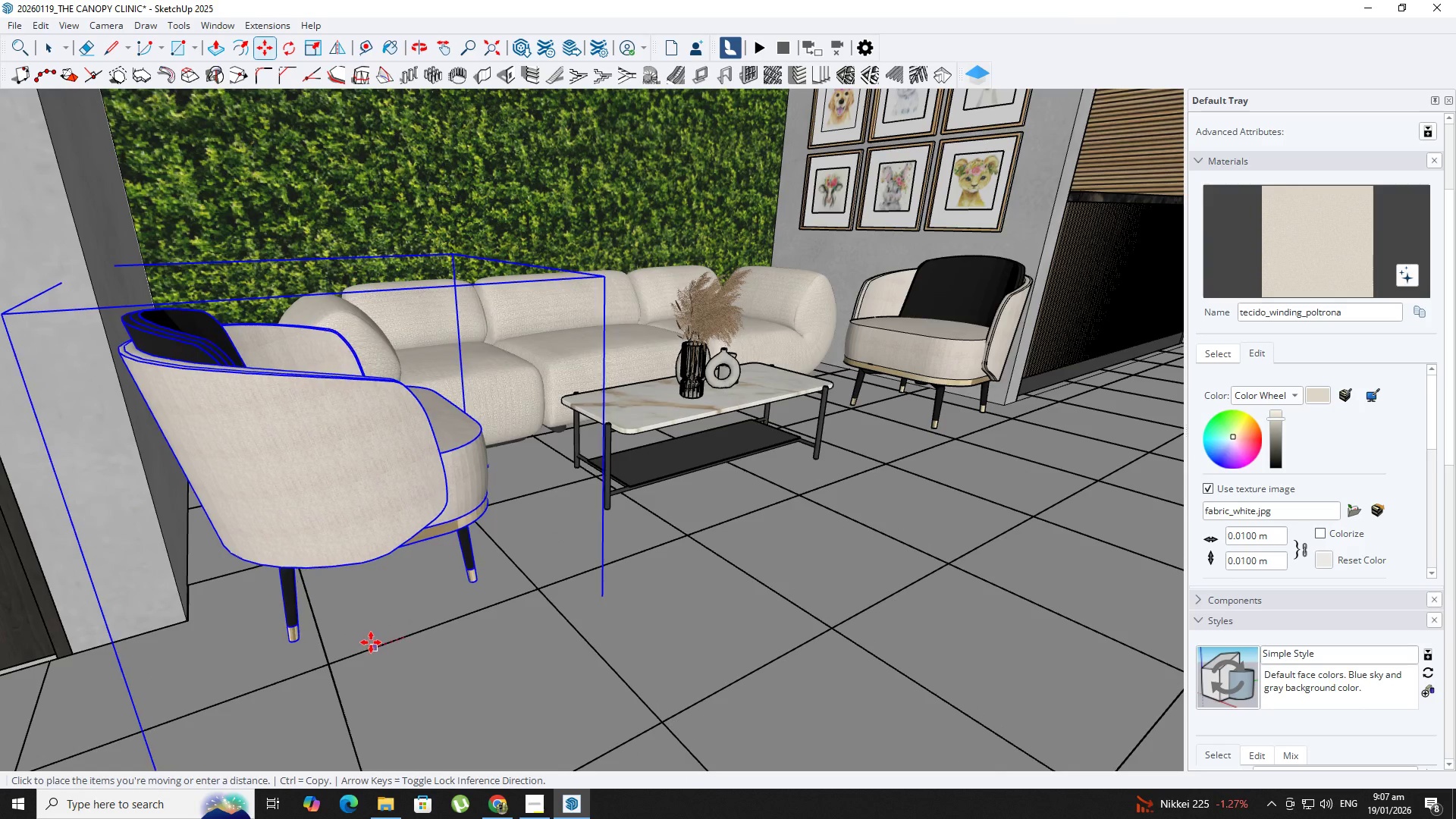 
left_click([370, 642])
 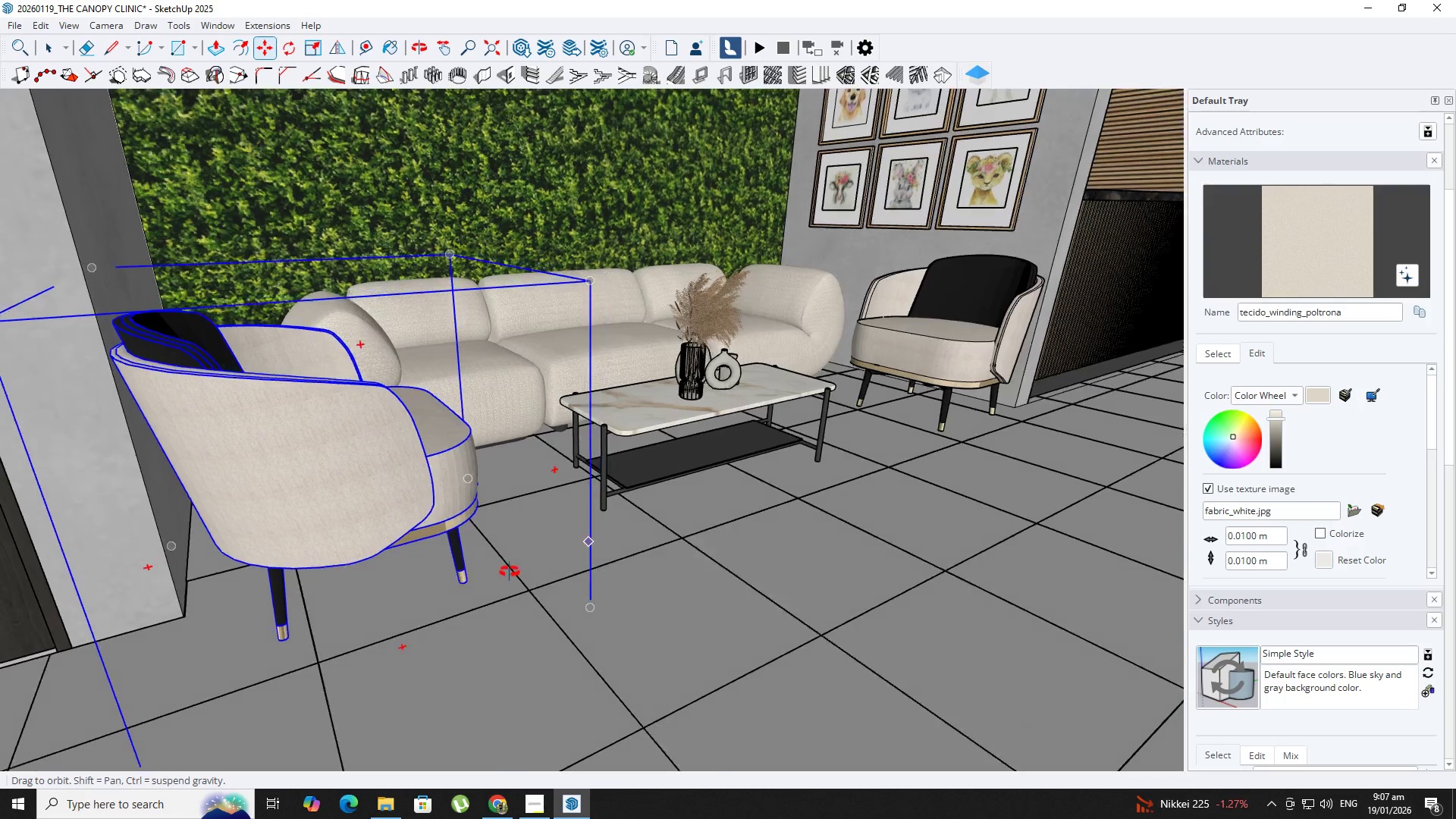 
hold_key(key=ShiftLeft, duration=0.38)
 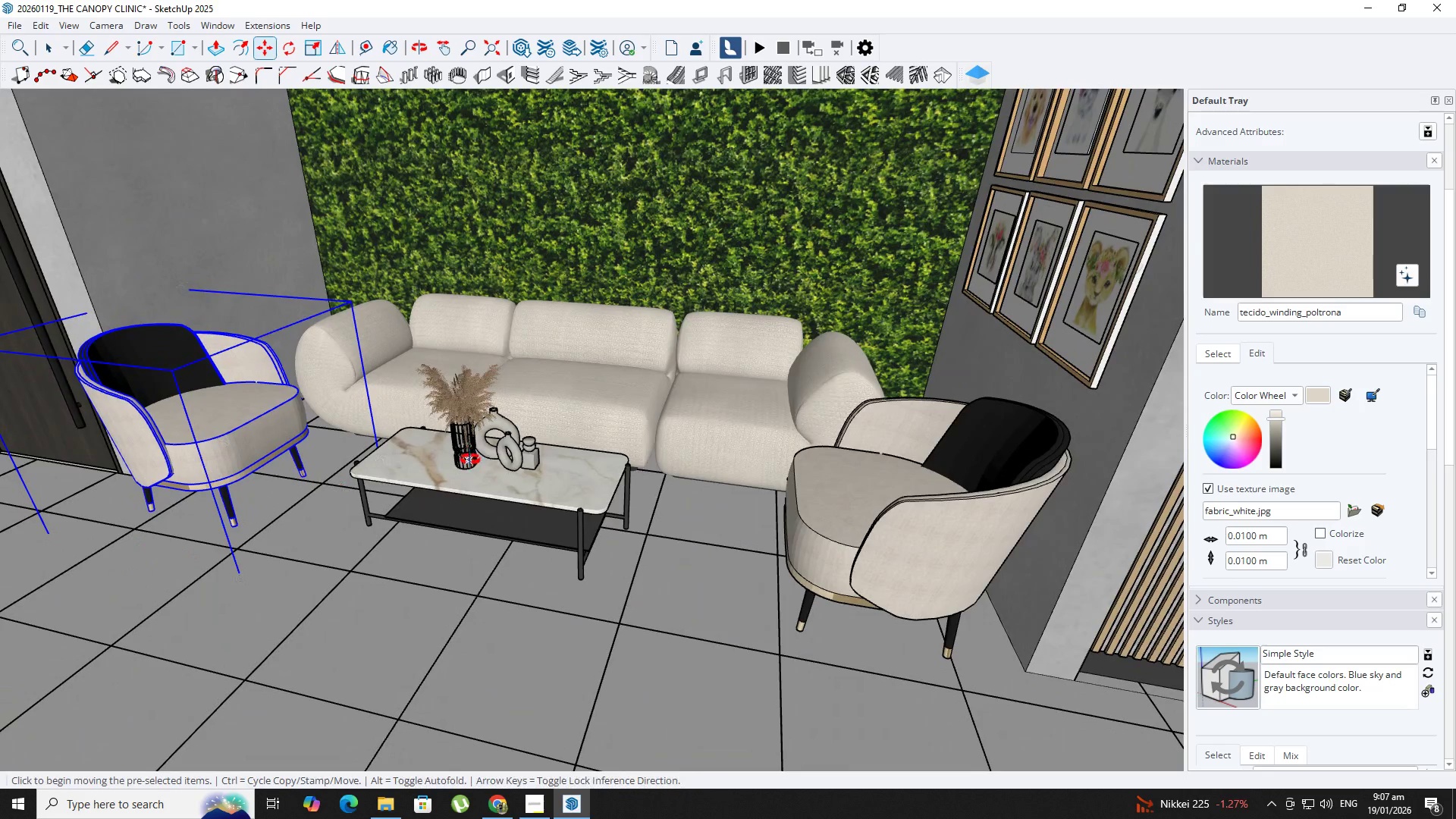 
hold_key(key=ShiftLeft, duration=0.77)
 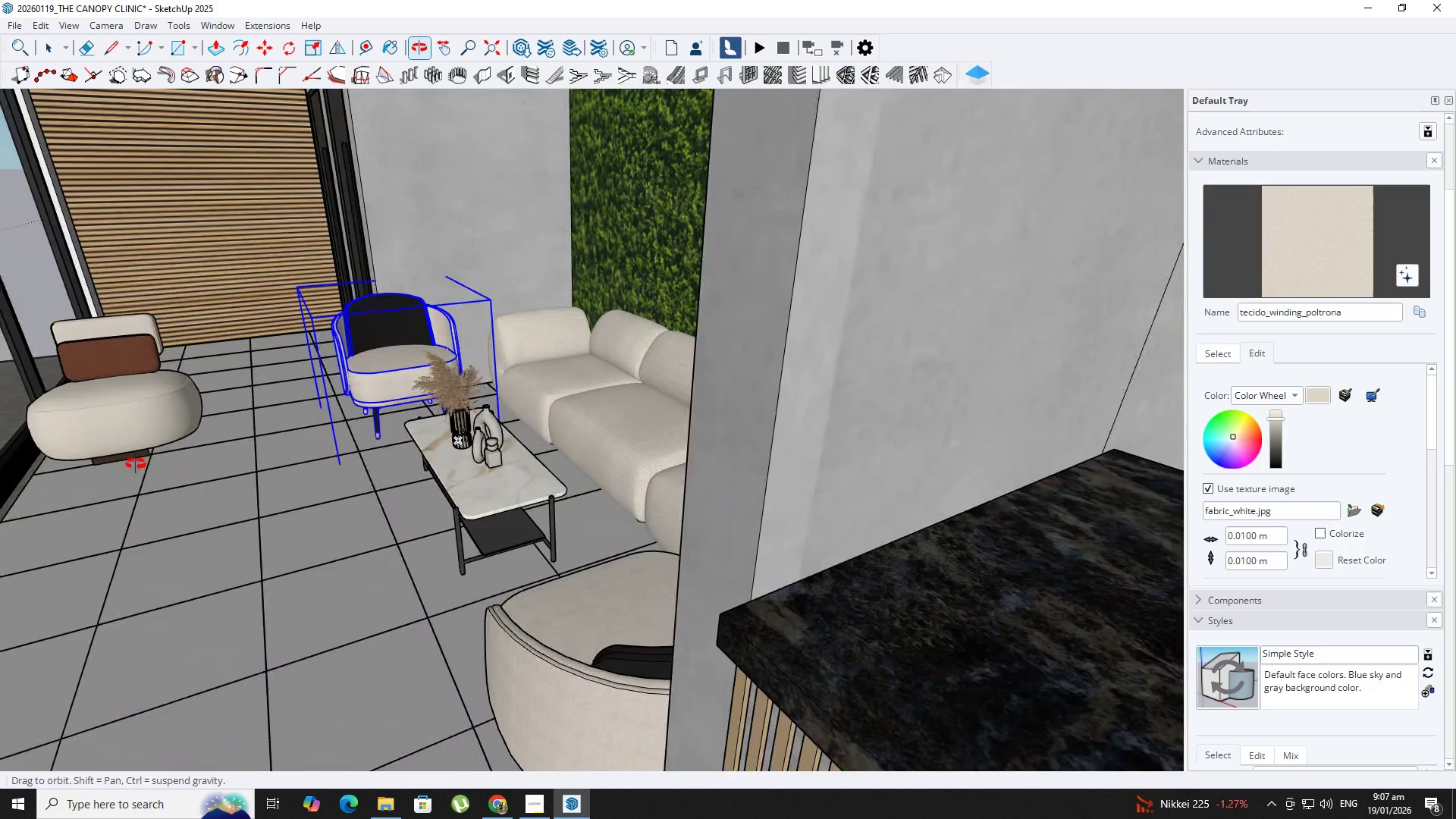 
key(Space)
 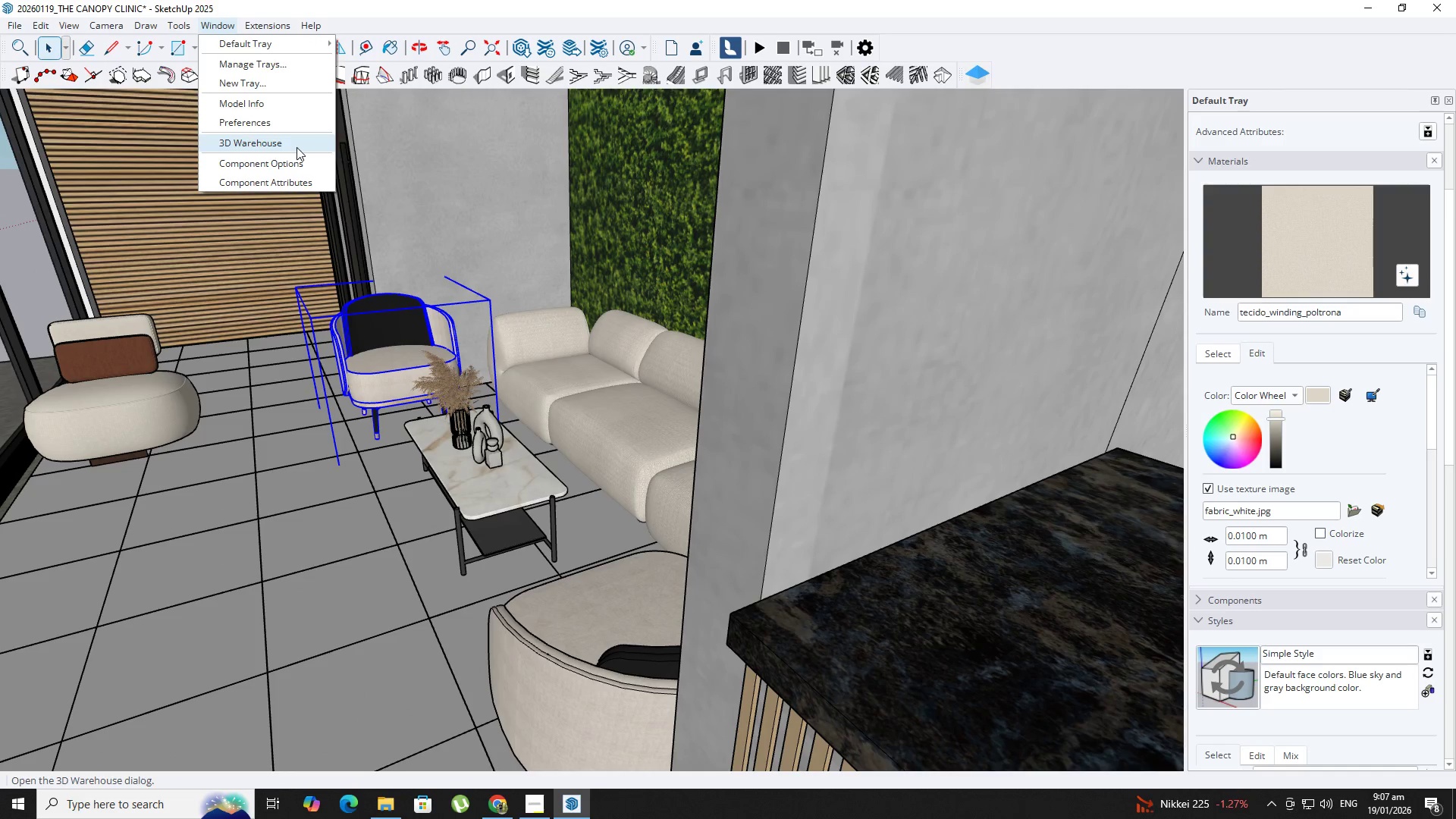 
wait(5.75)
 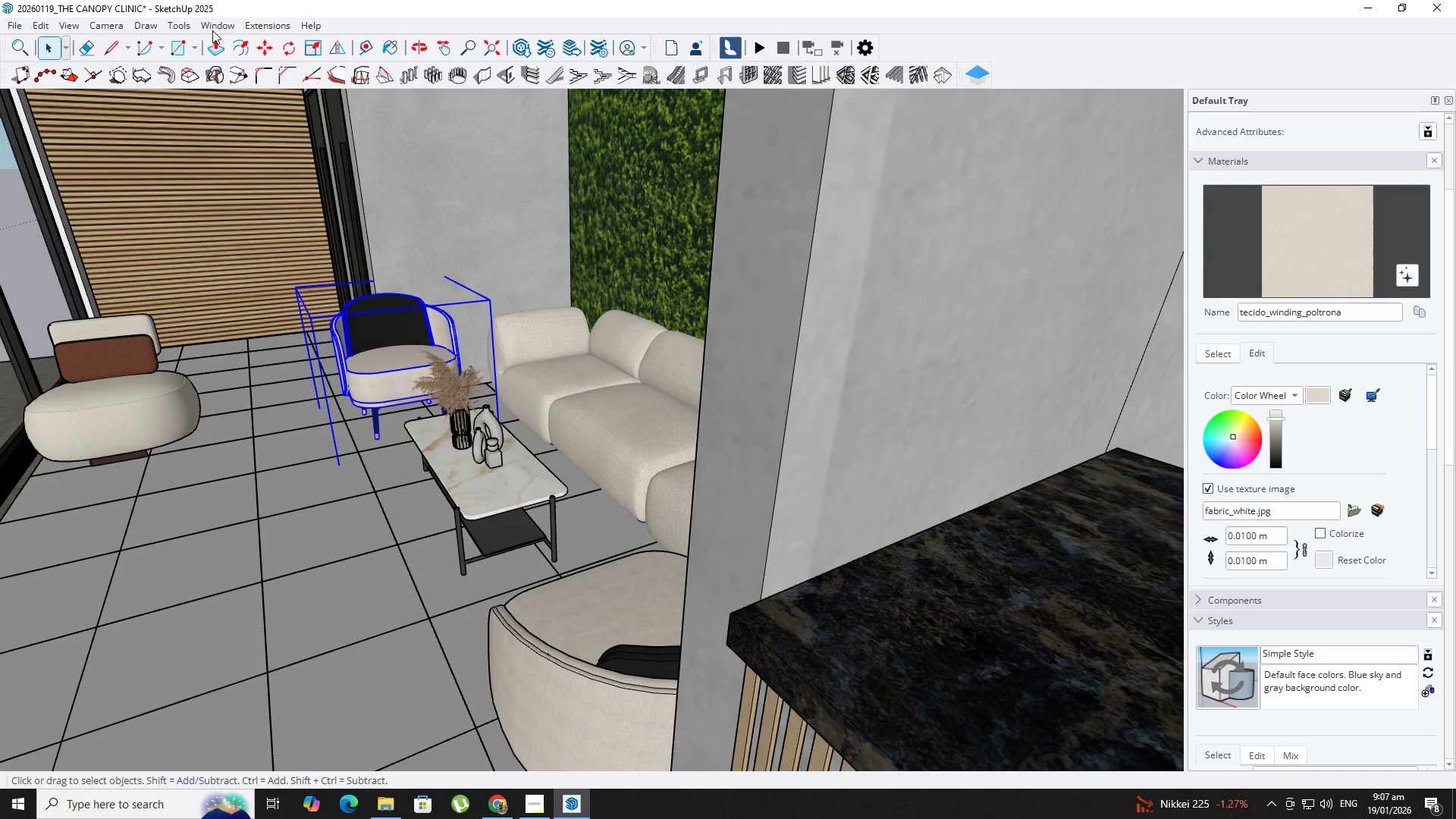 
left_click([297, 146])
 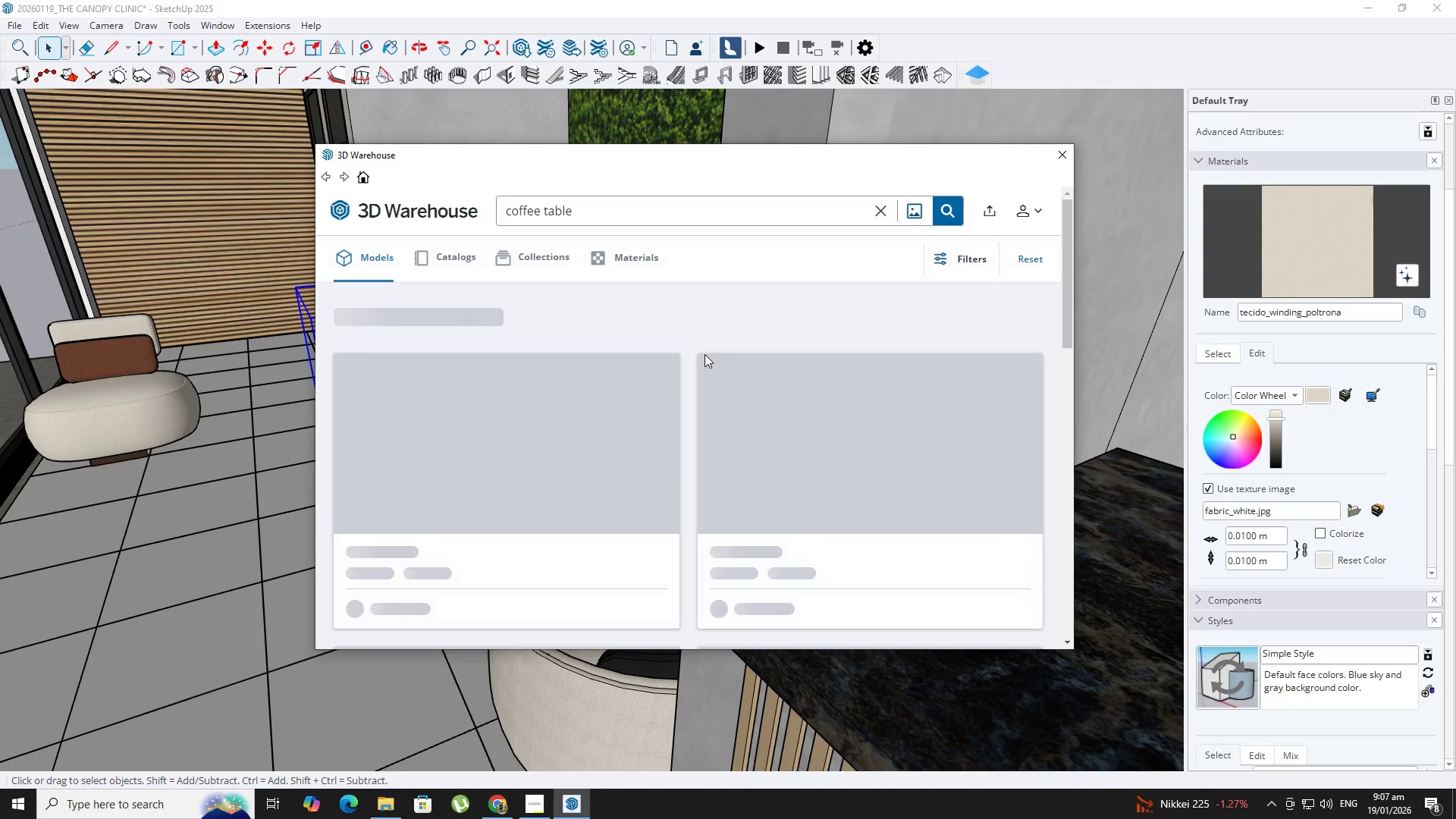 
scroll: coordinate [785, 440], scroll_direction: down, amount: 2.0
 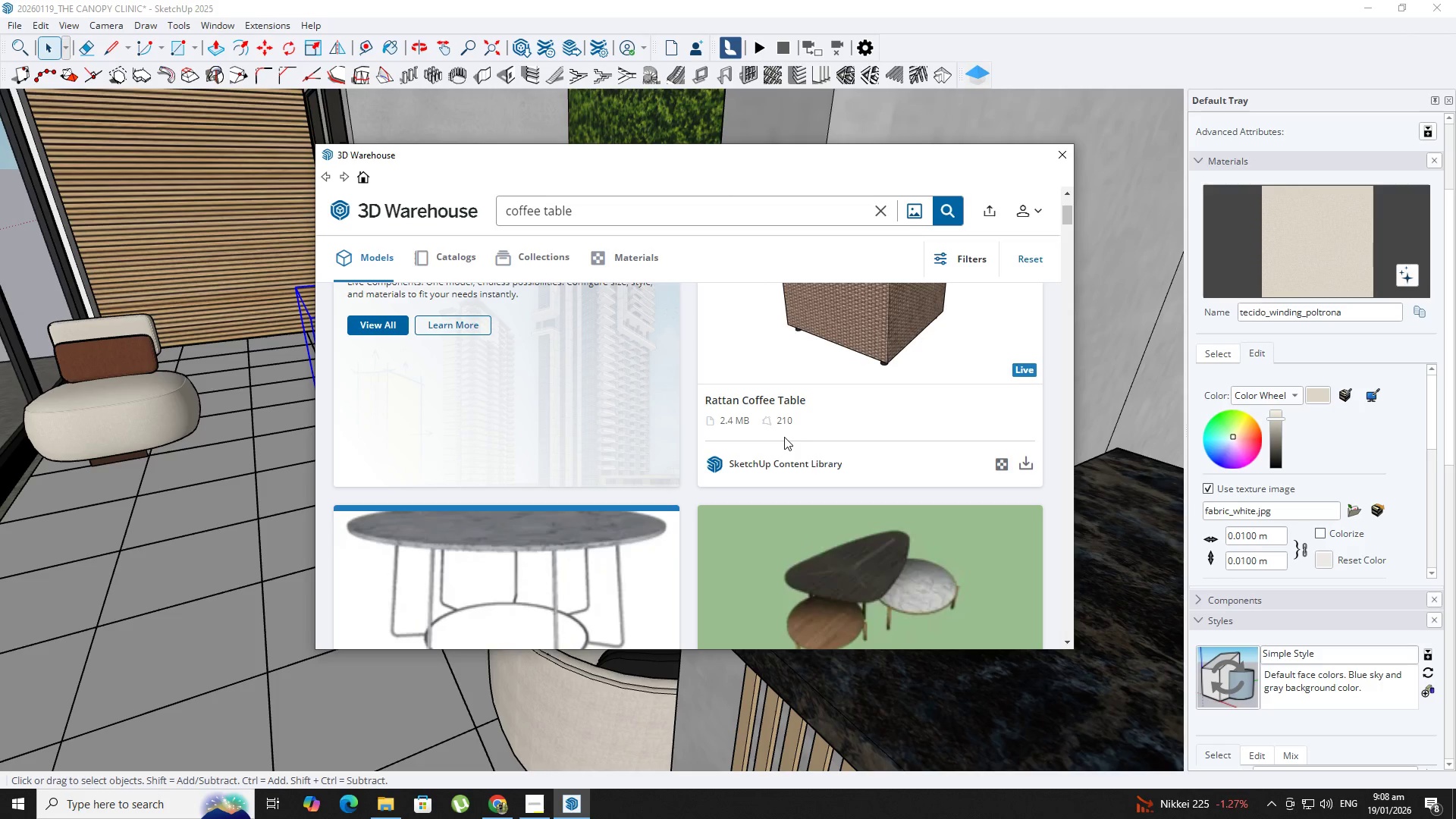 
wait(5.42)
 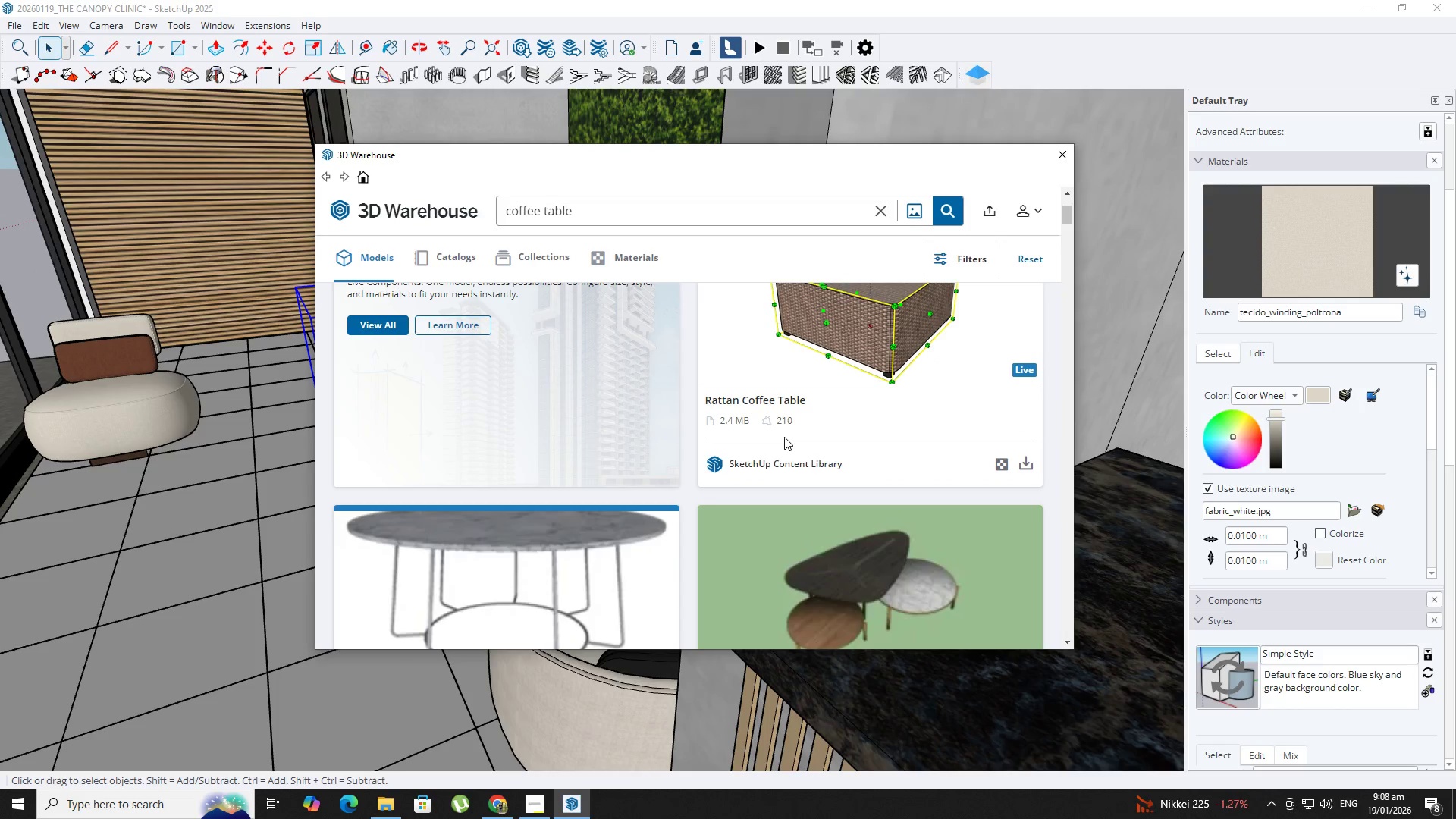 
scroll: coordinate [816, 522], scroll_direction: down, amount: 6.0
 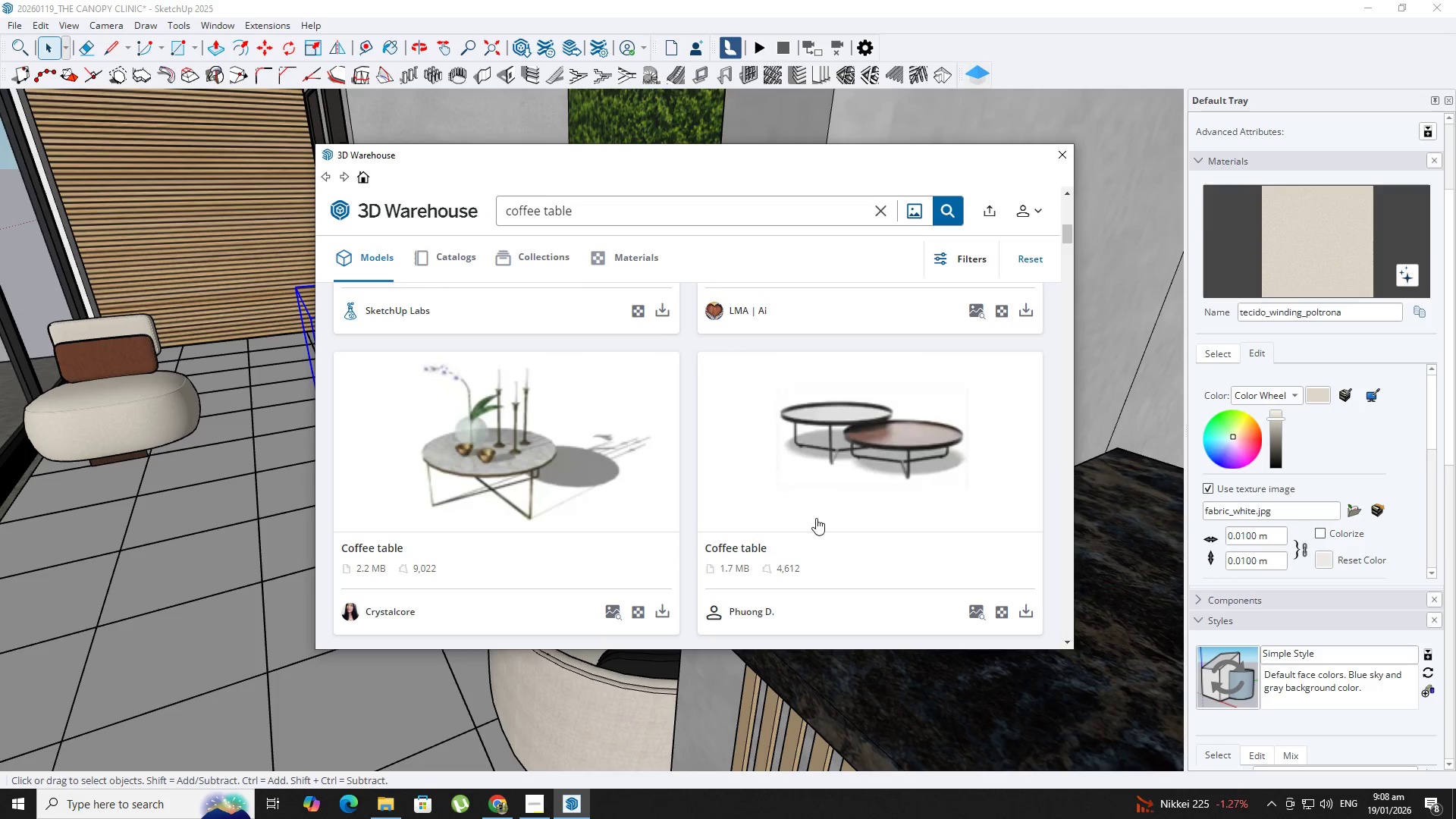 
wait(8.72)
 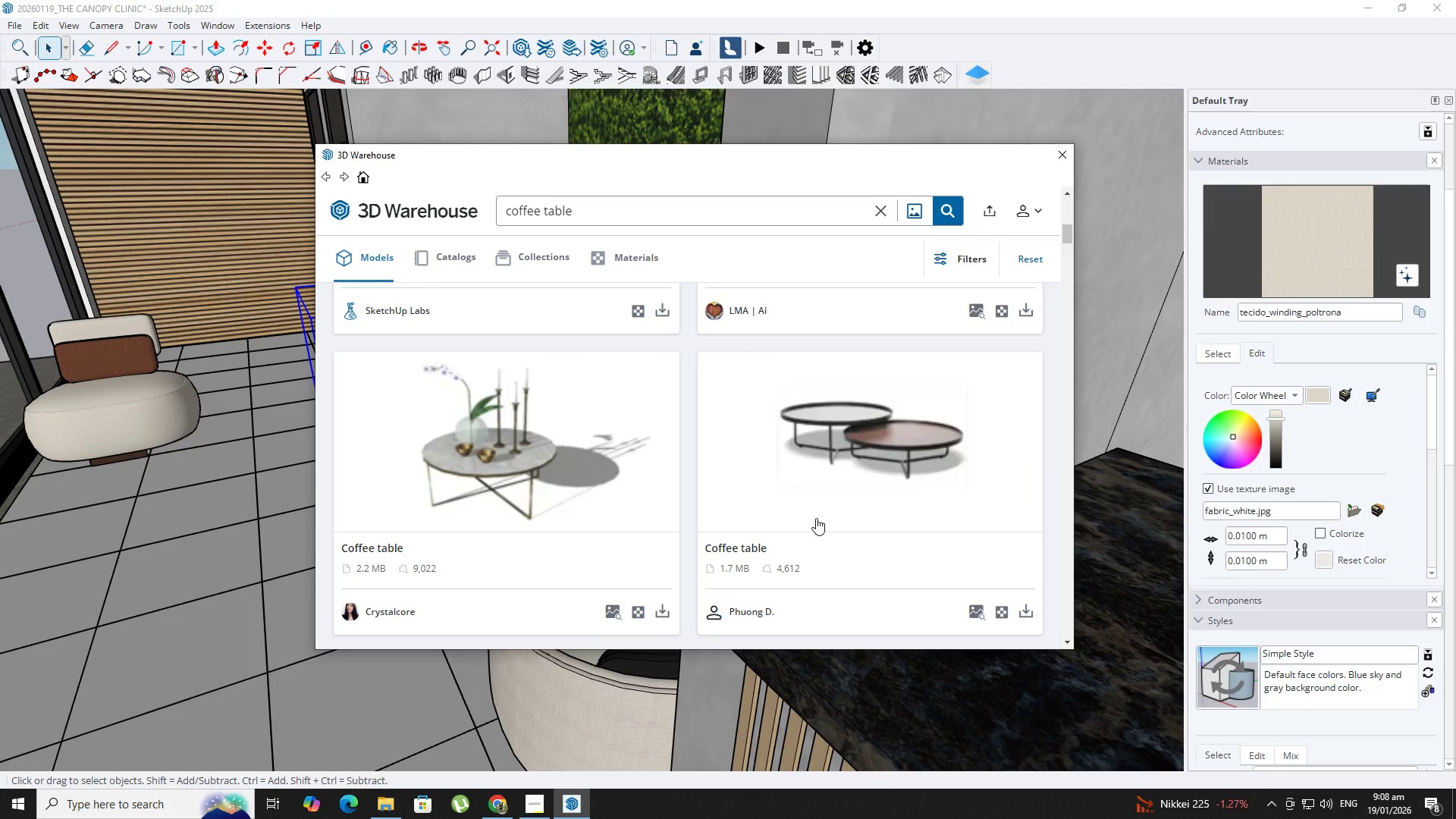 
scroll: coordinate [819, 517], scroll_direction: down, amount: 7.0
 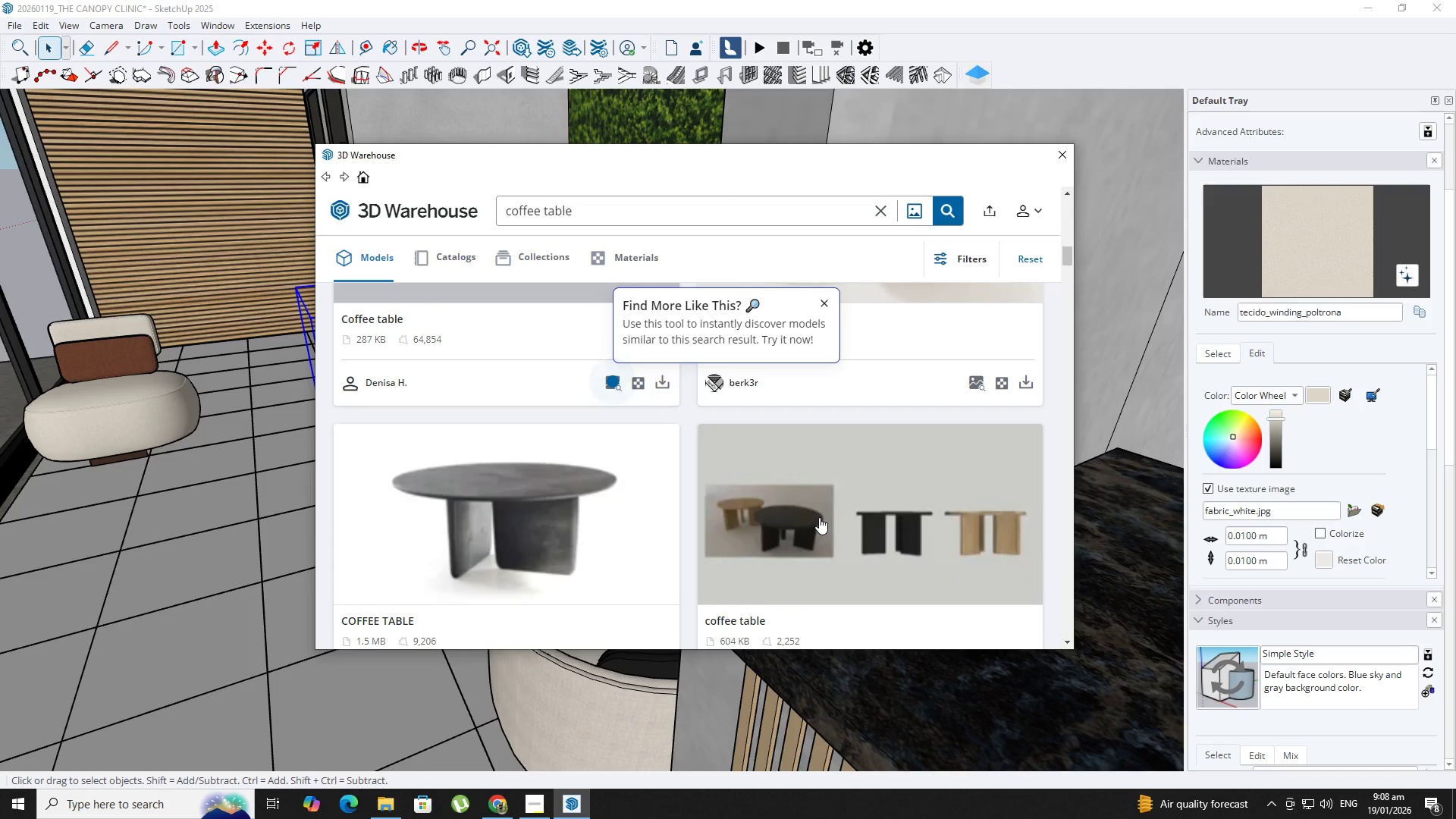 
wait(8.26)
 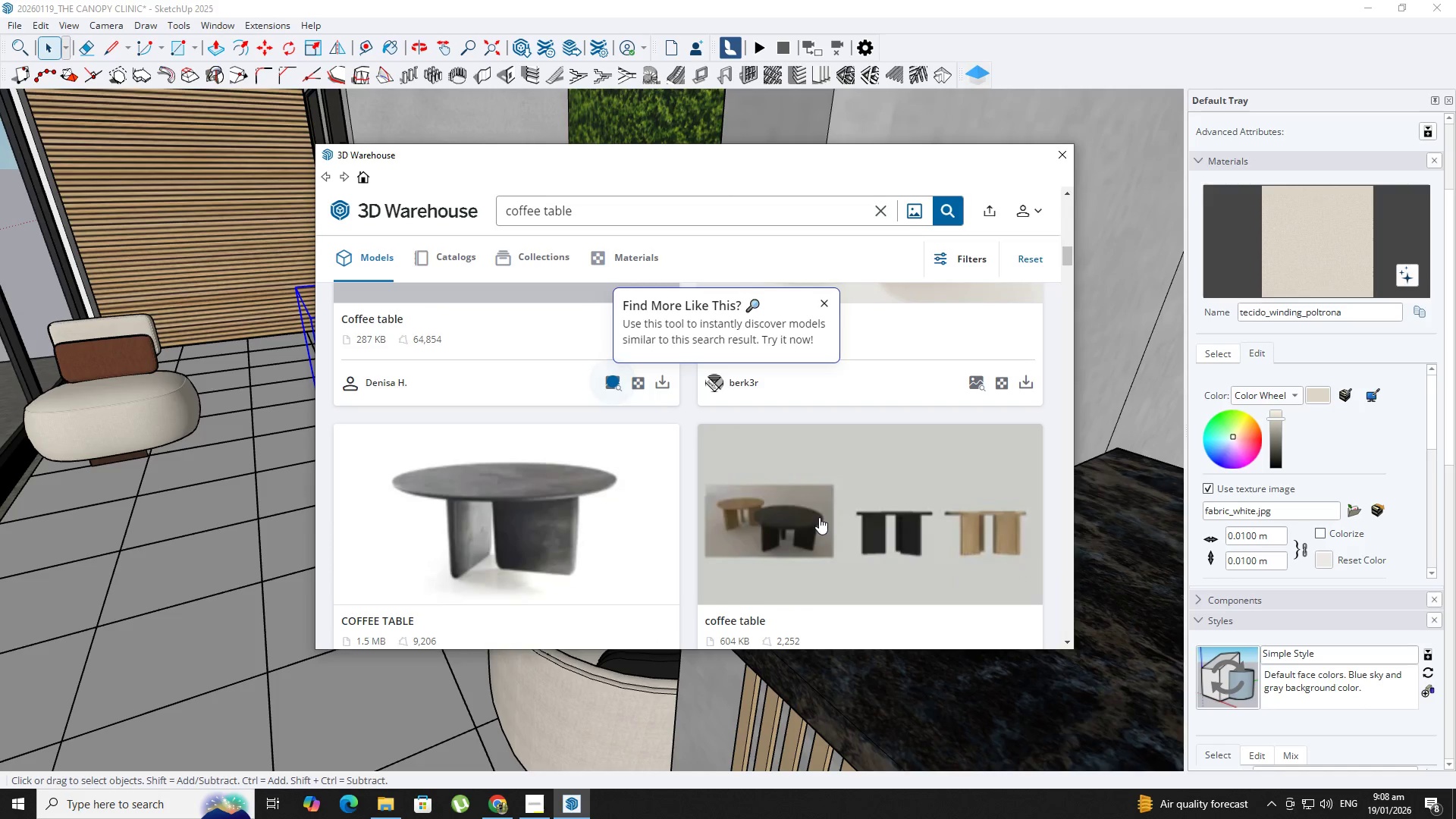 
scroll: coordinate [946, 436], scroll_direction: down, amount: 21.0
 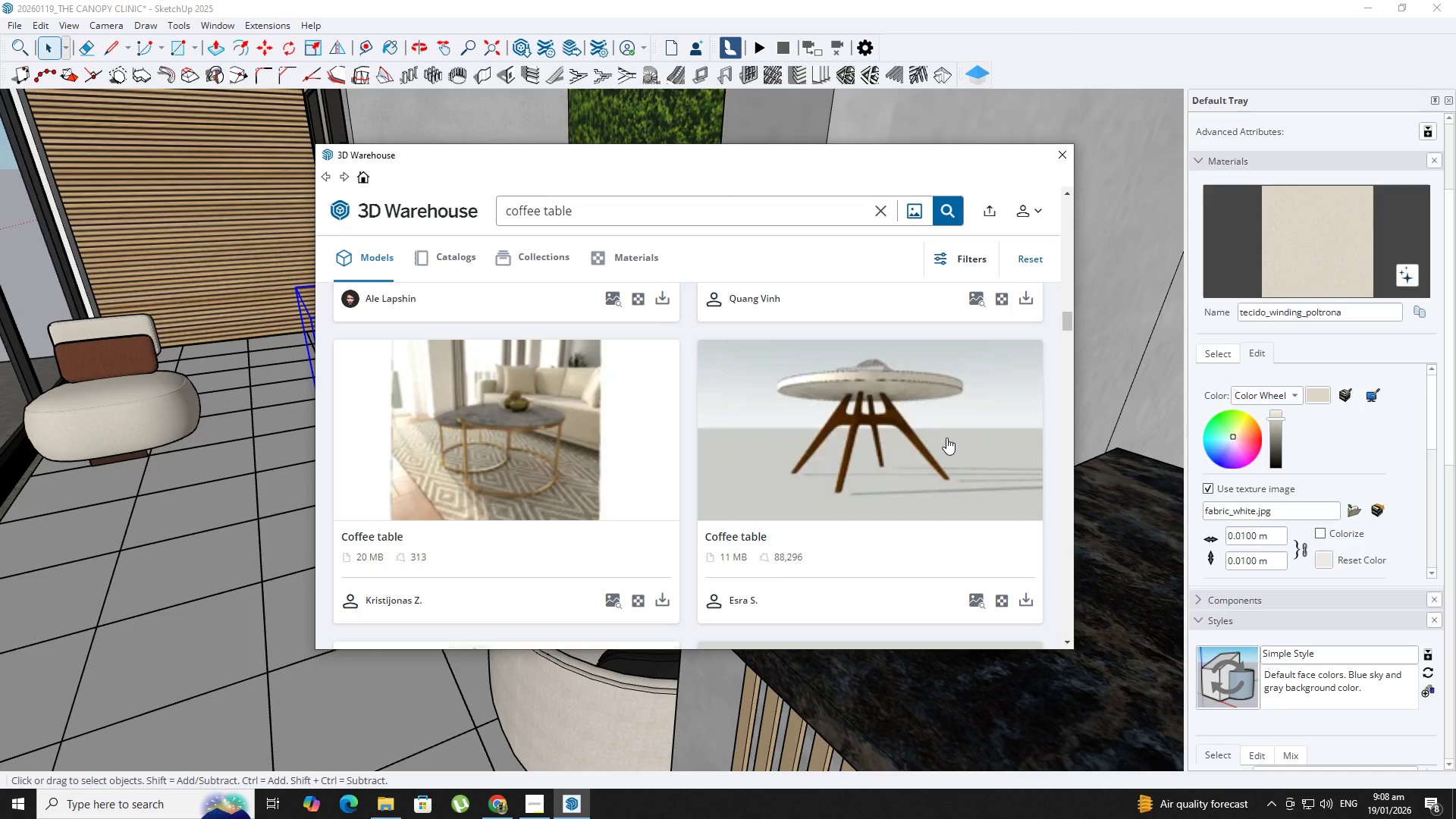 
scroll: coordinate [948, 468], scroll_direction: down, amount: 12.0
 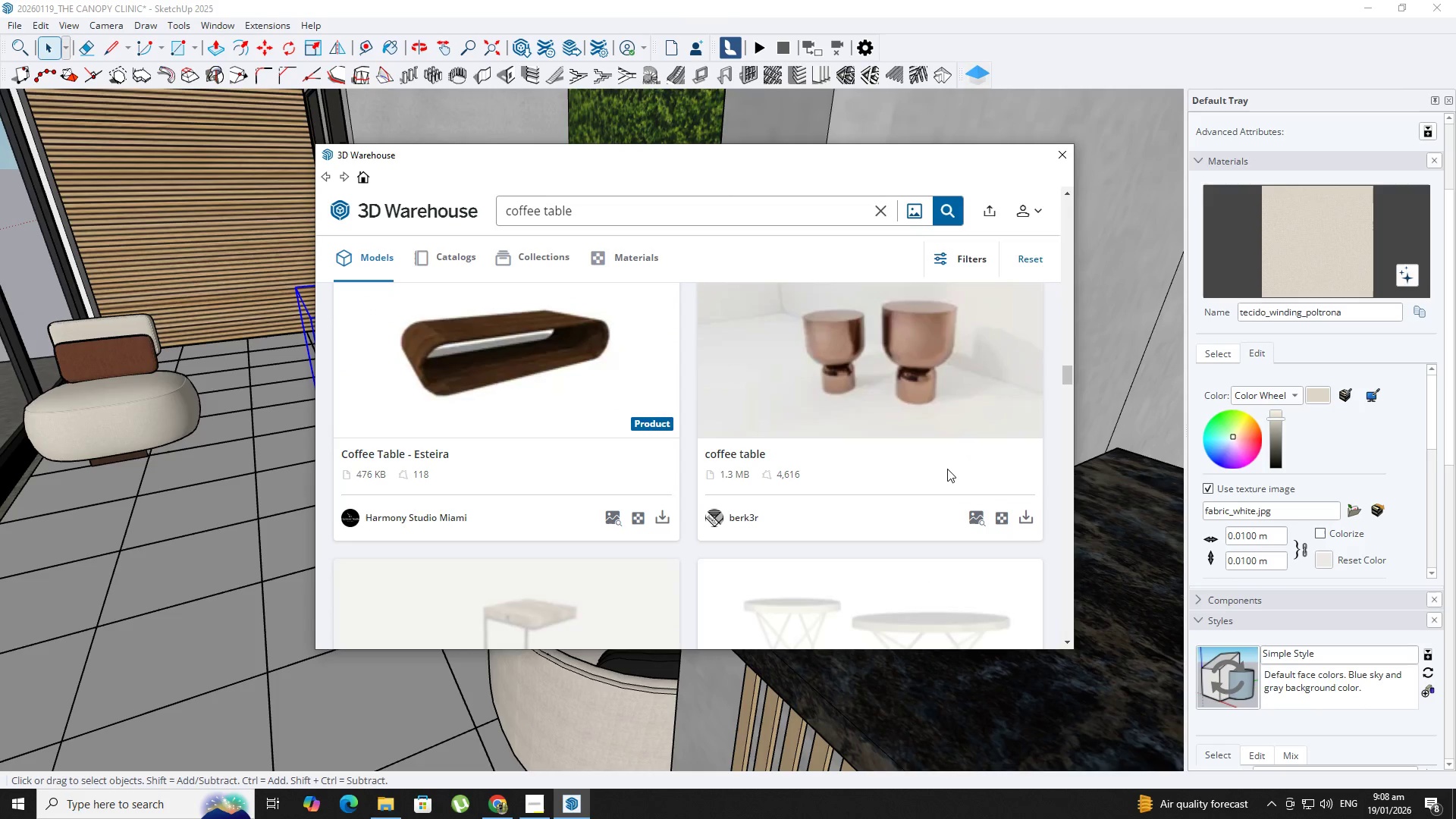 
scroll: coordinate [947, 469], scroll_direction: down, amount: 2.0
 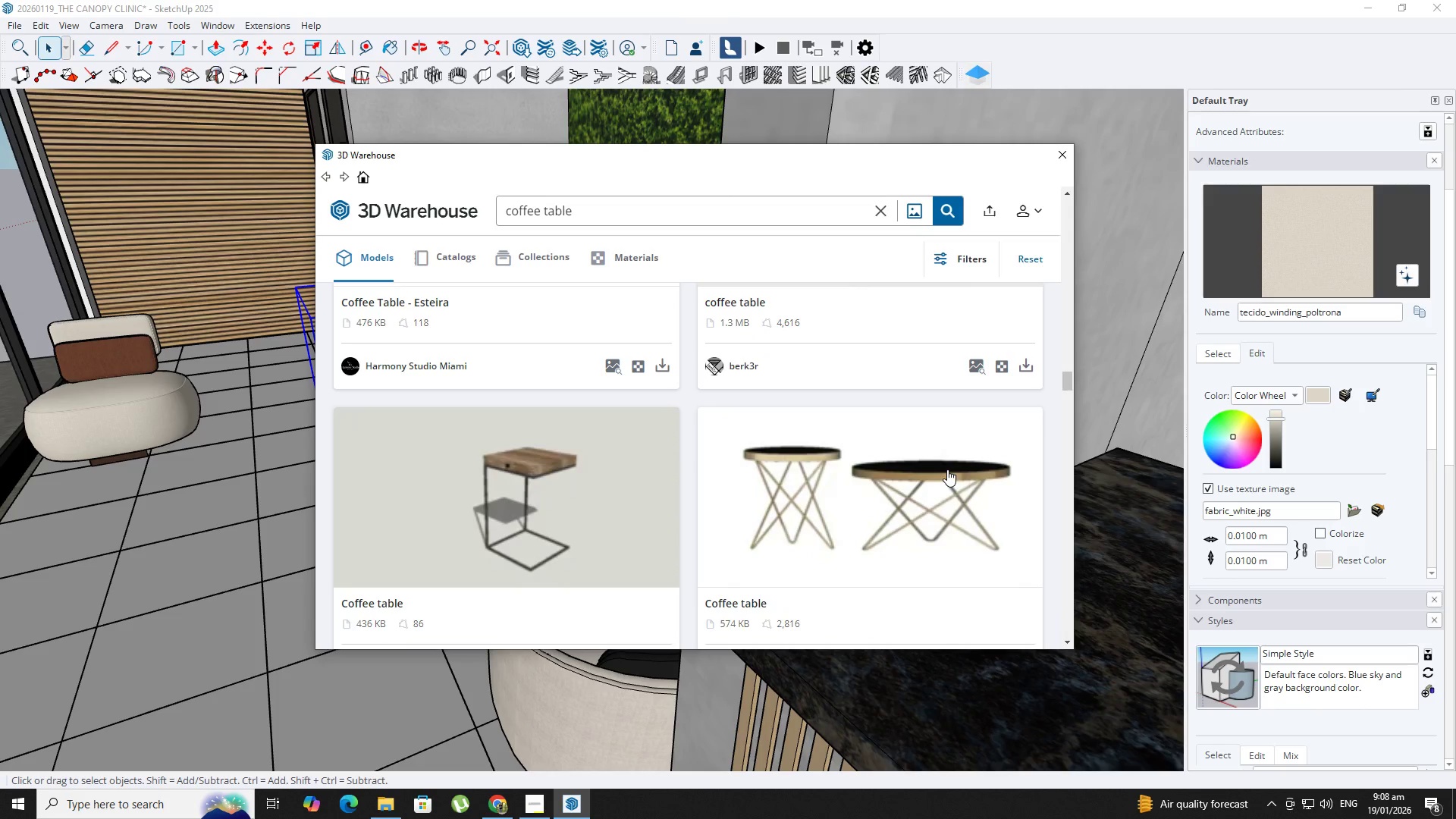 
scroll: coordinate [947, 469], scroll_direction: up, amount: 2.0
 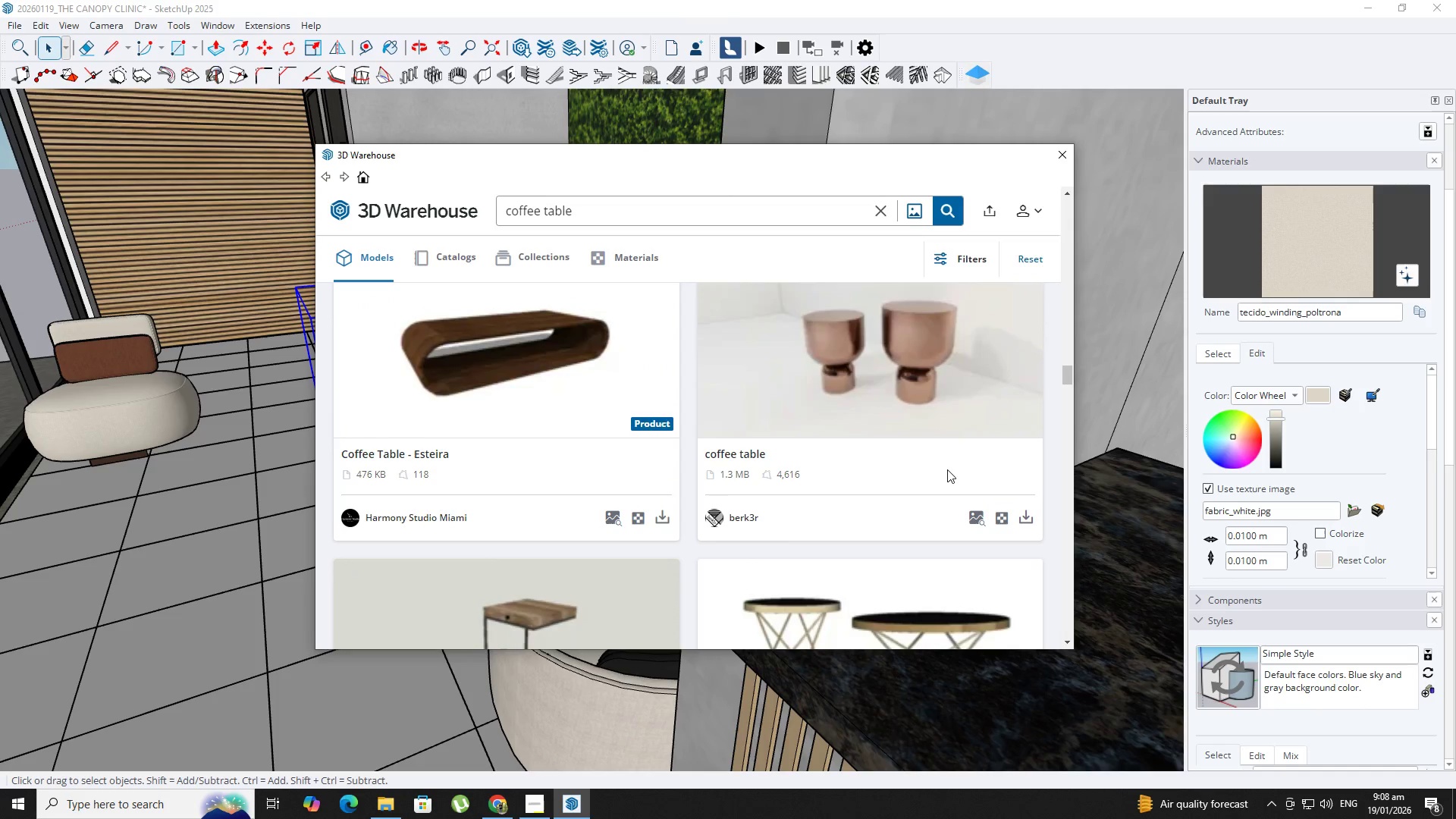 
scroll: coordinate [947, 513], scroll_direction: down, amount: 19.0
 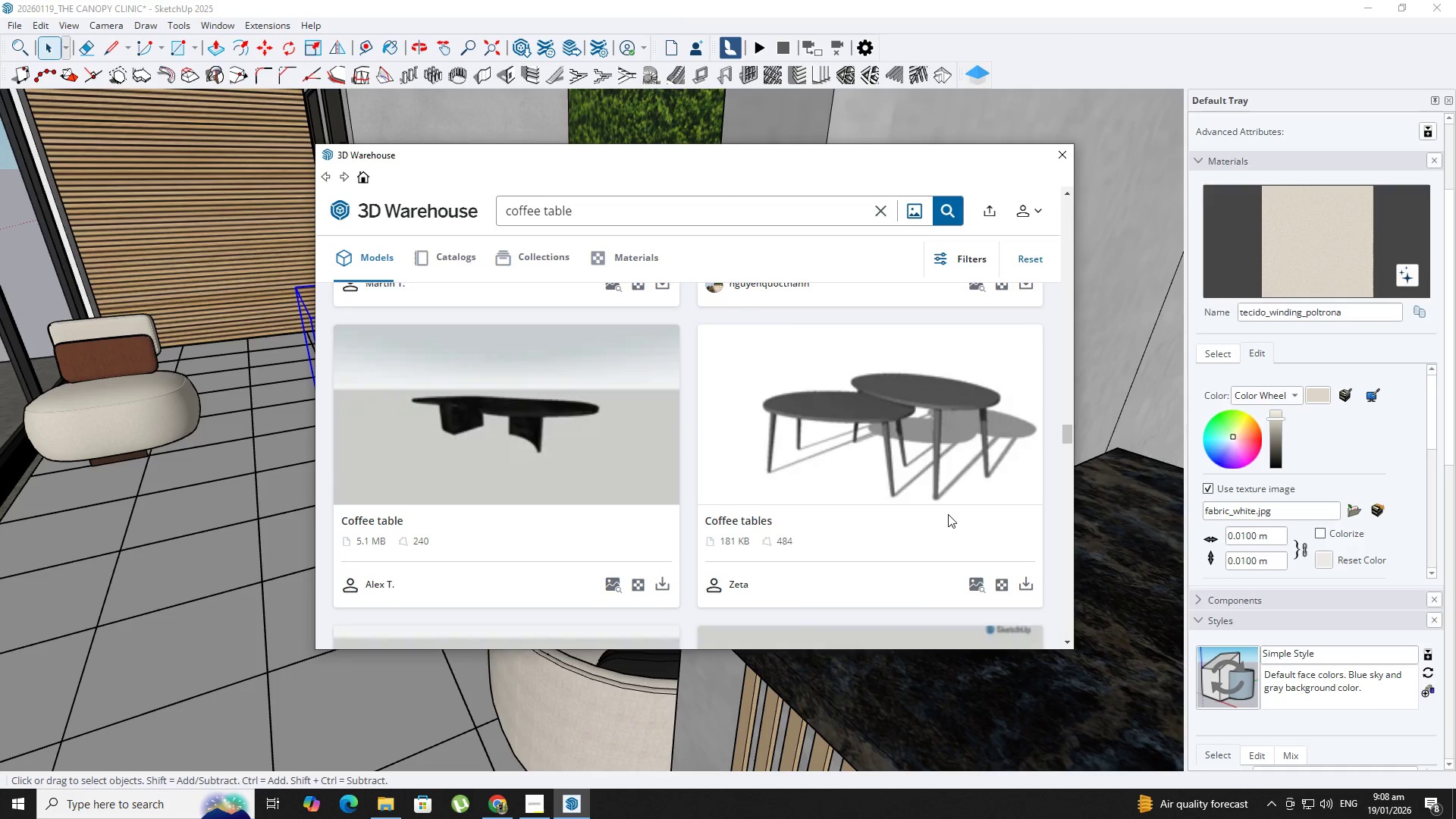 
scroll: coordinate [952, 533], scroll_direction: down, amount: 20.0
 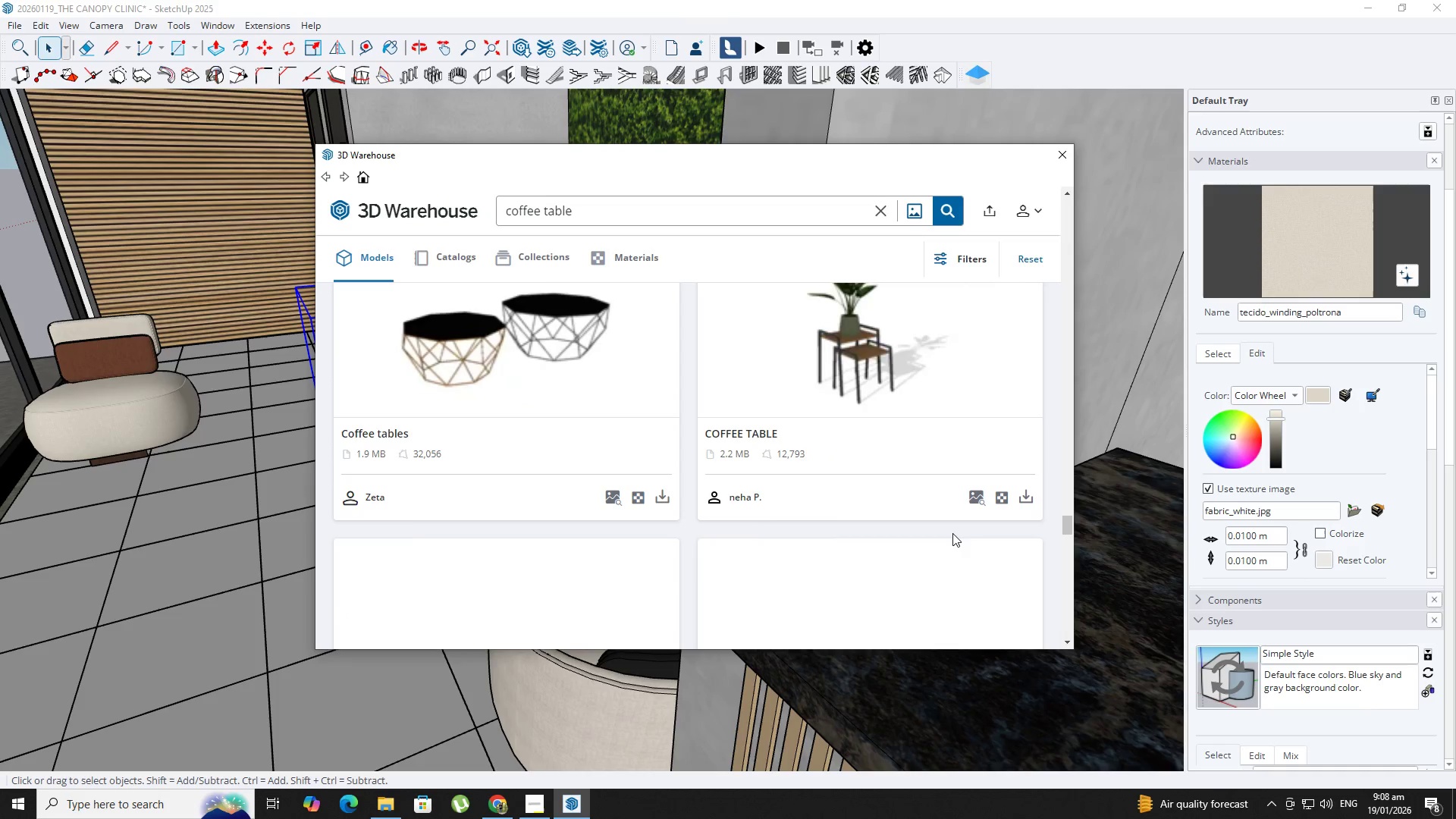 
scroll: coordinate [784, 541], scroll_direction: down, amount: 20.0
 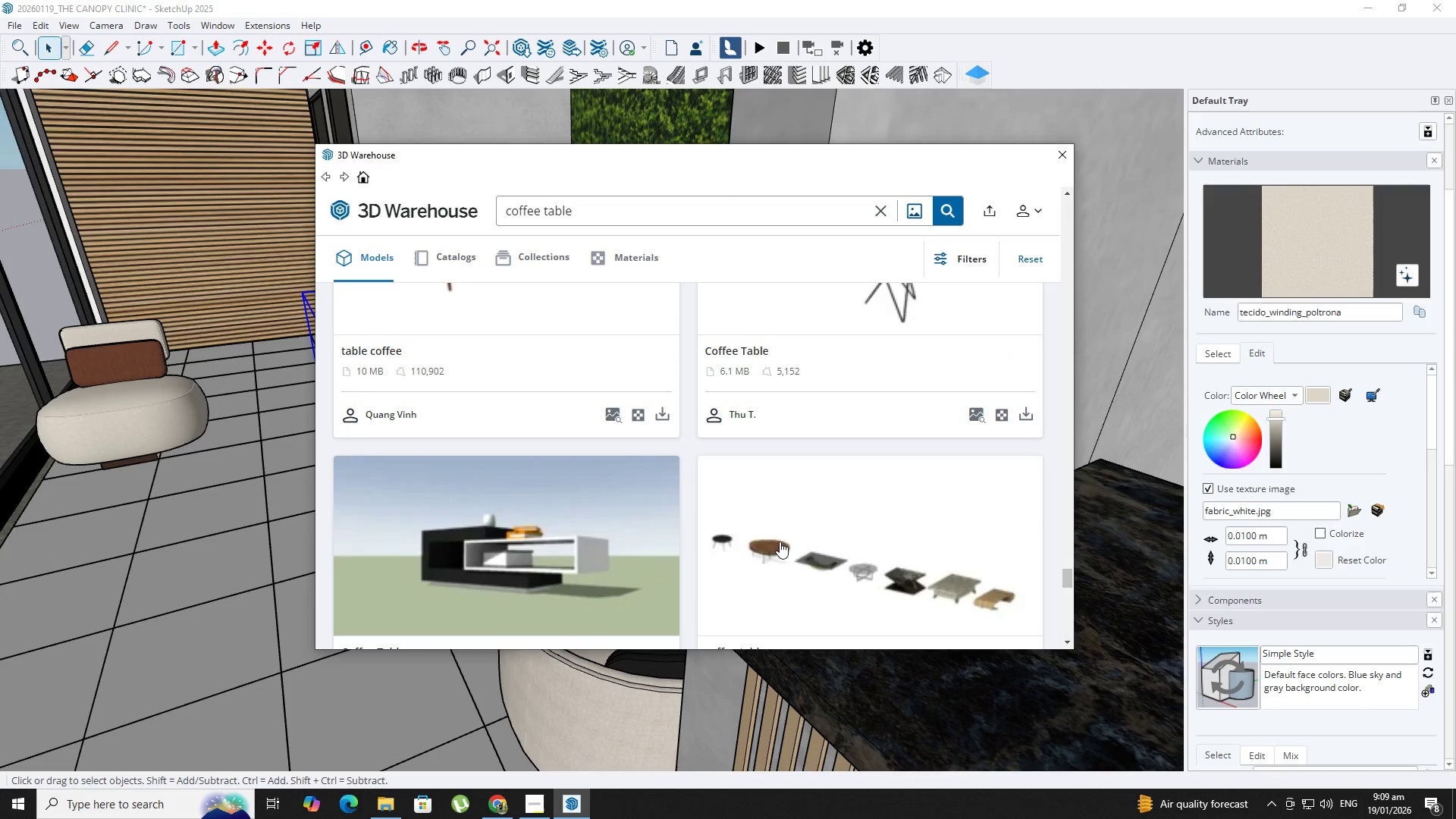 
scroll: coordinate [780, 541], scroll_direction: down, amount: 9.0
 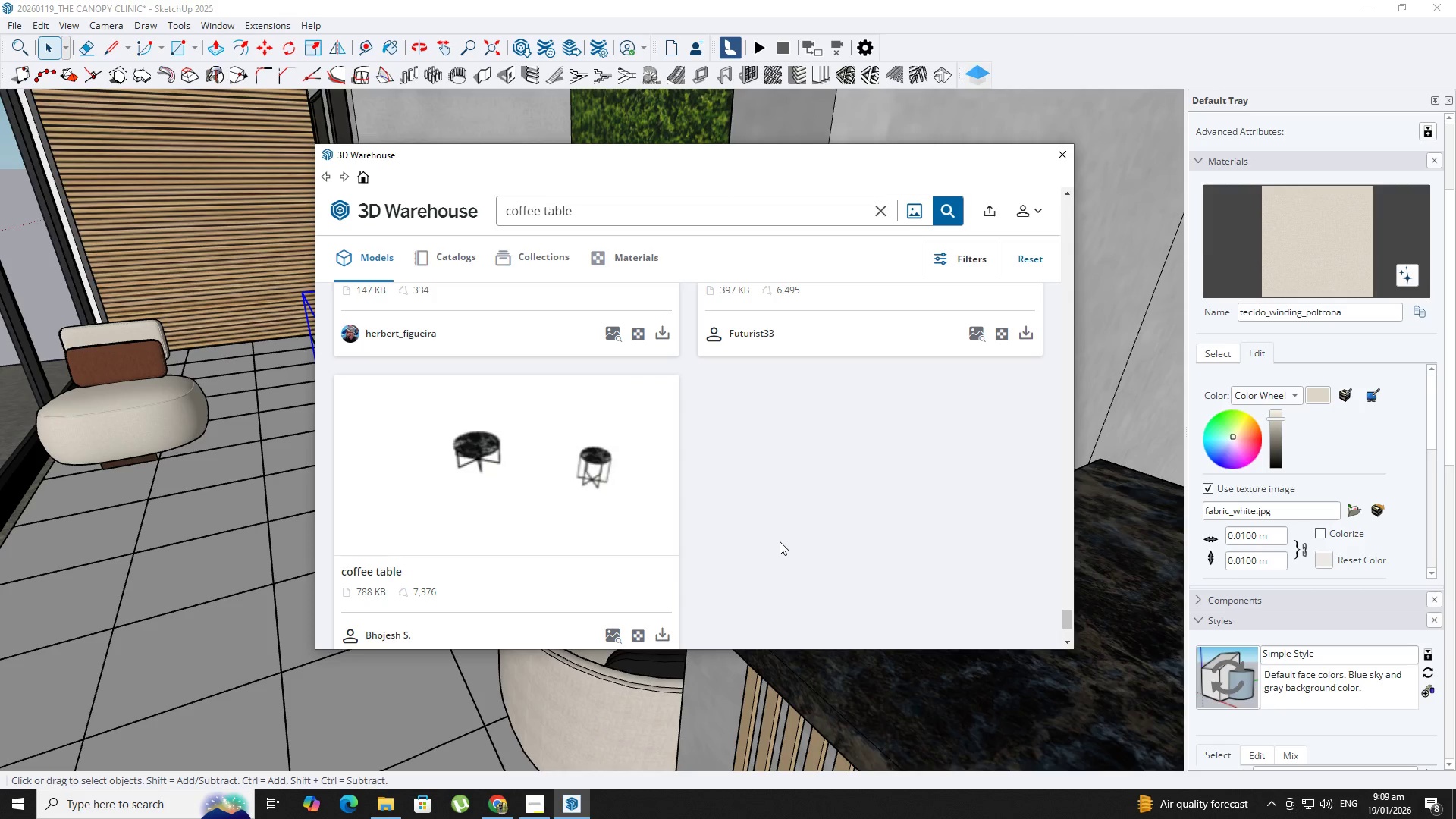 
scroll: coordinate [774, 554], scroll_direction: up, amount: 73.0
 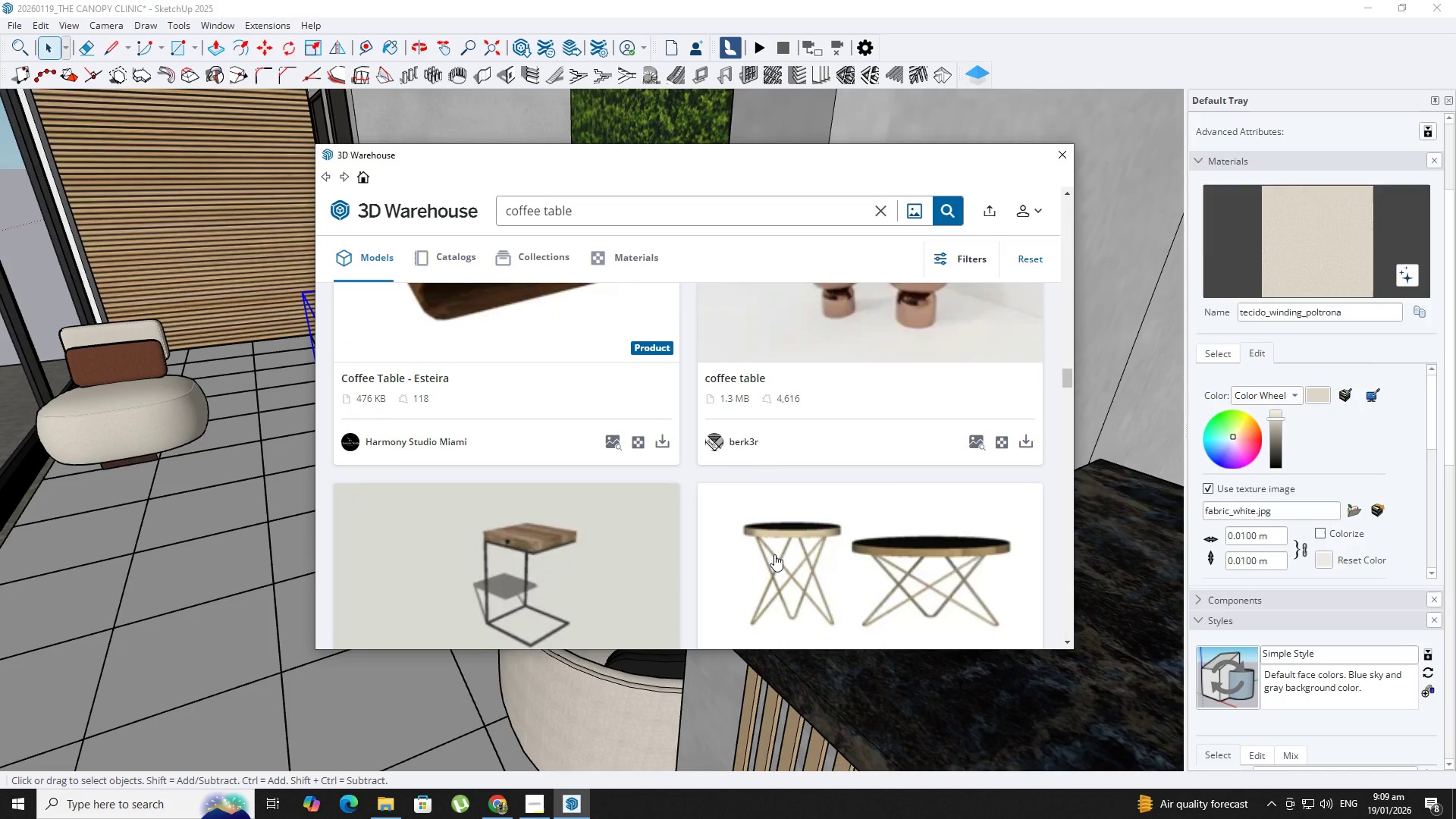 
scroll: coordinate [774, 554], scroll_direction: down, amount: 1.0
 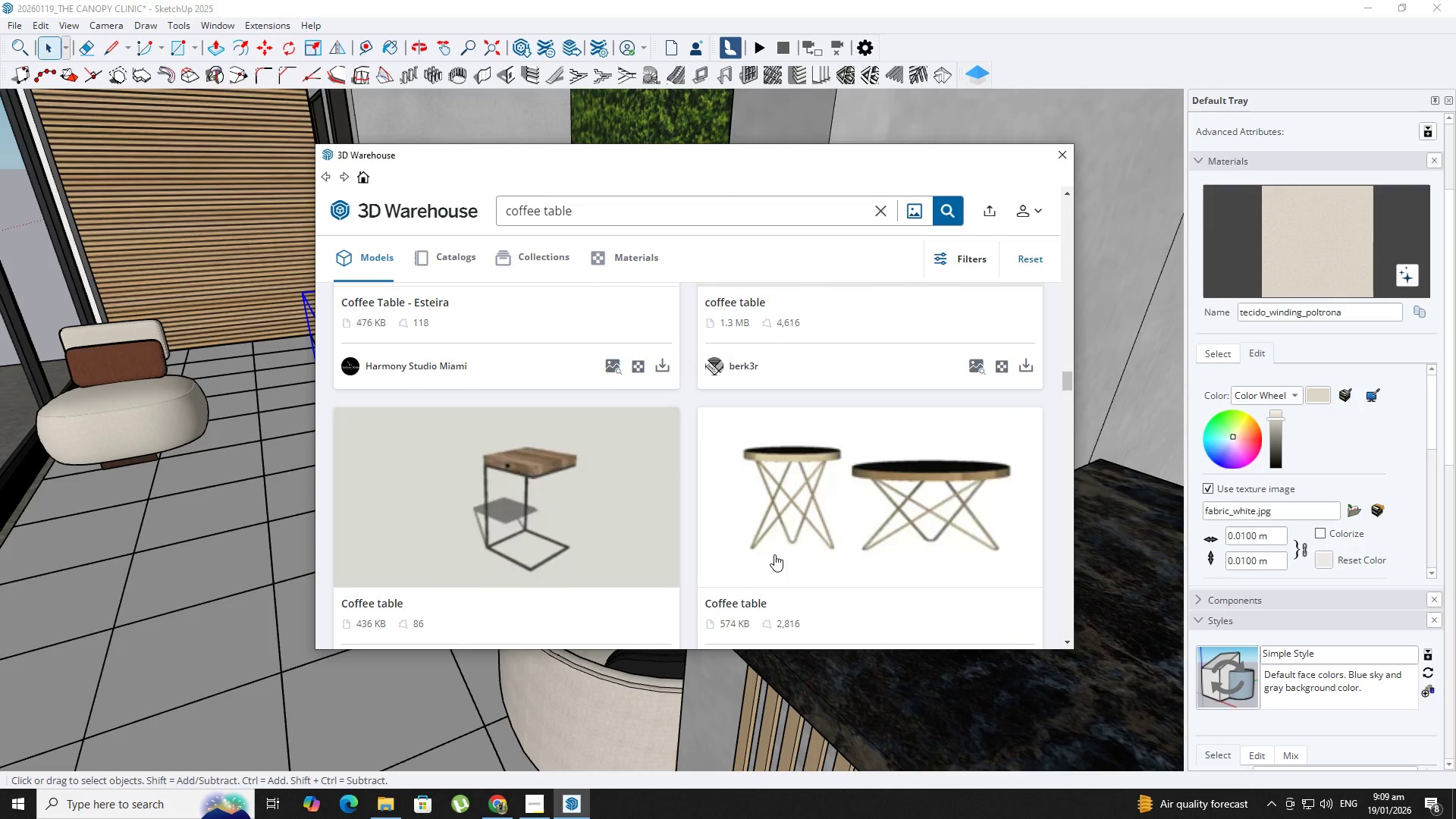 
scroll: coordinate [774, 554], scroll_direction: up, amount: 3.0
 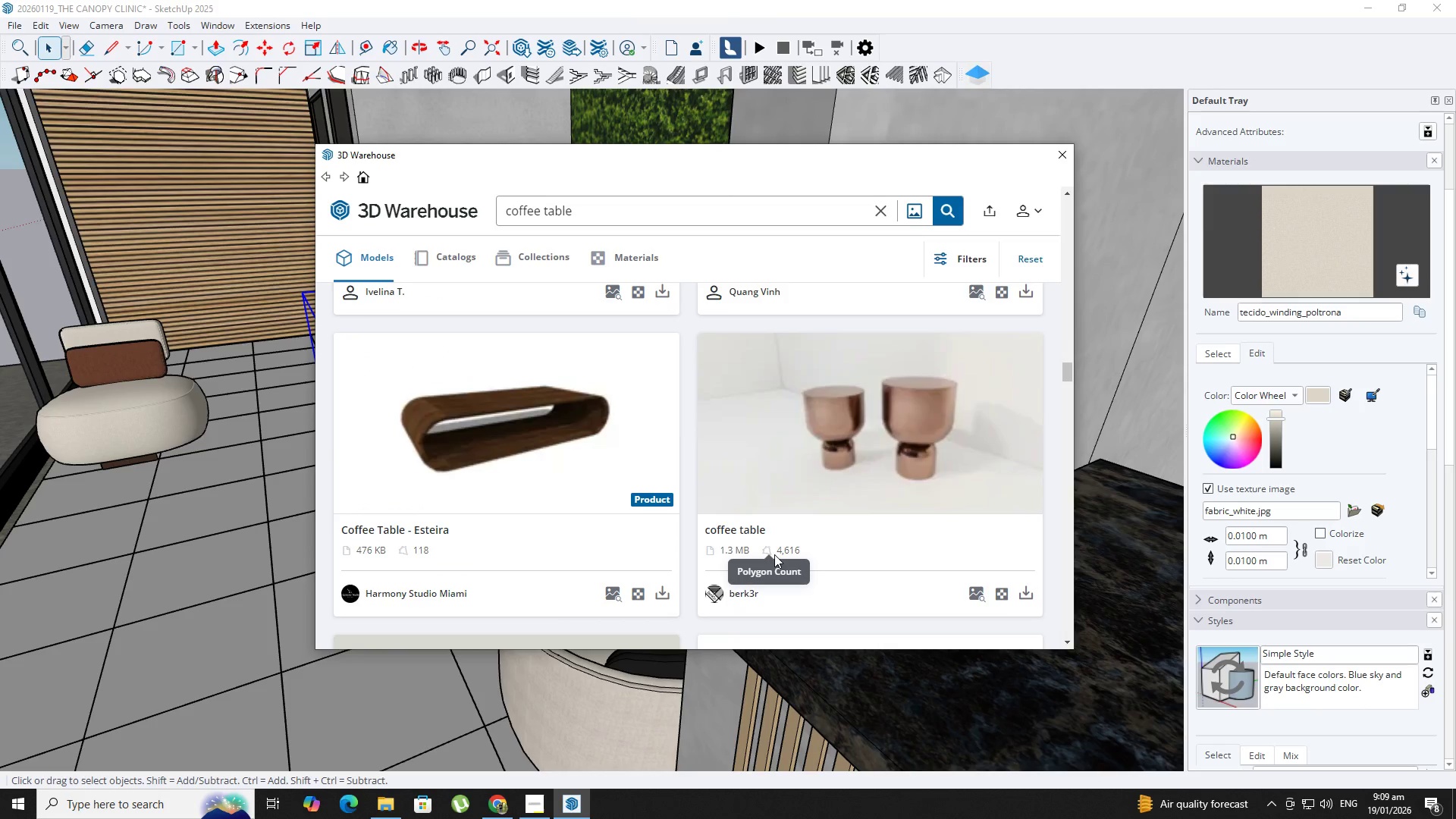 
scroll: coordinate [774, 554], scroll_direction: down, amount: 4.0
 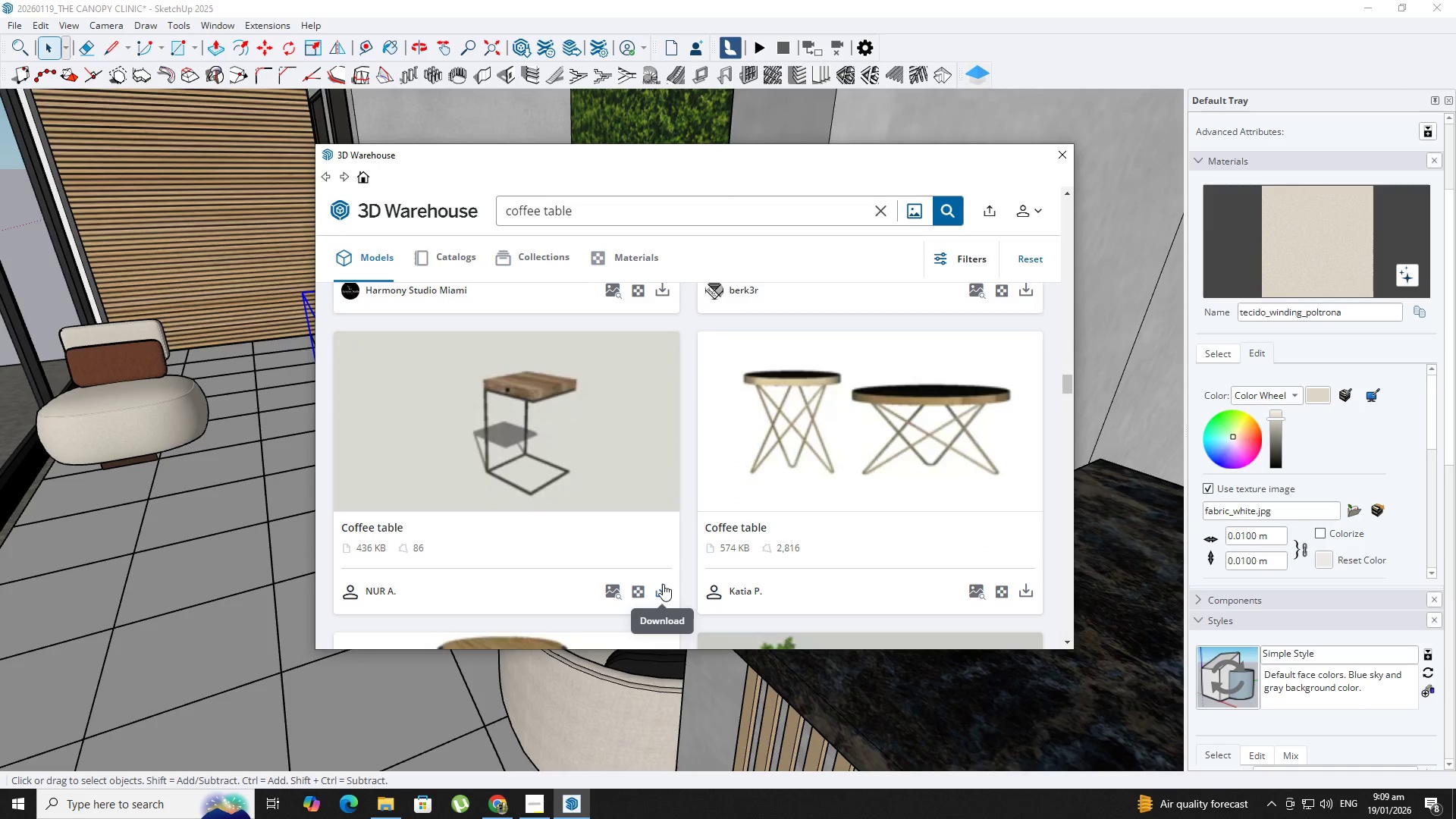 
scroll: coordinate [664, 583], scroll_direction: none, amount: 0.0
 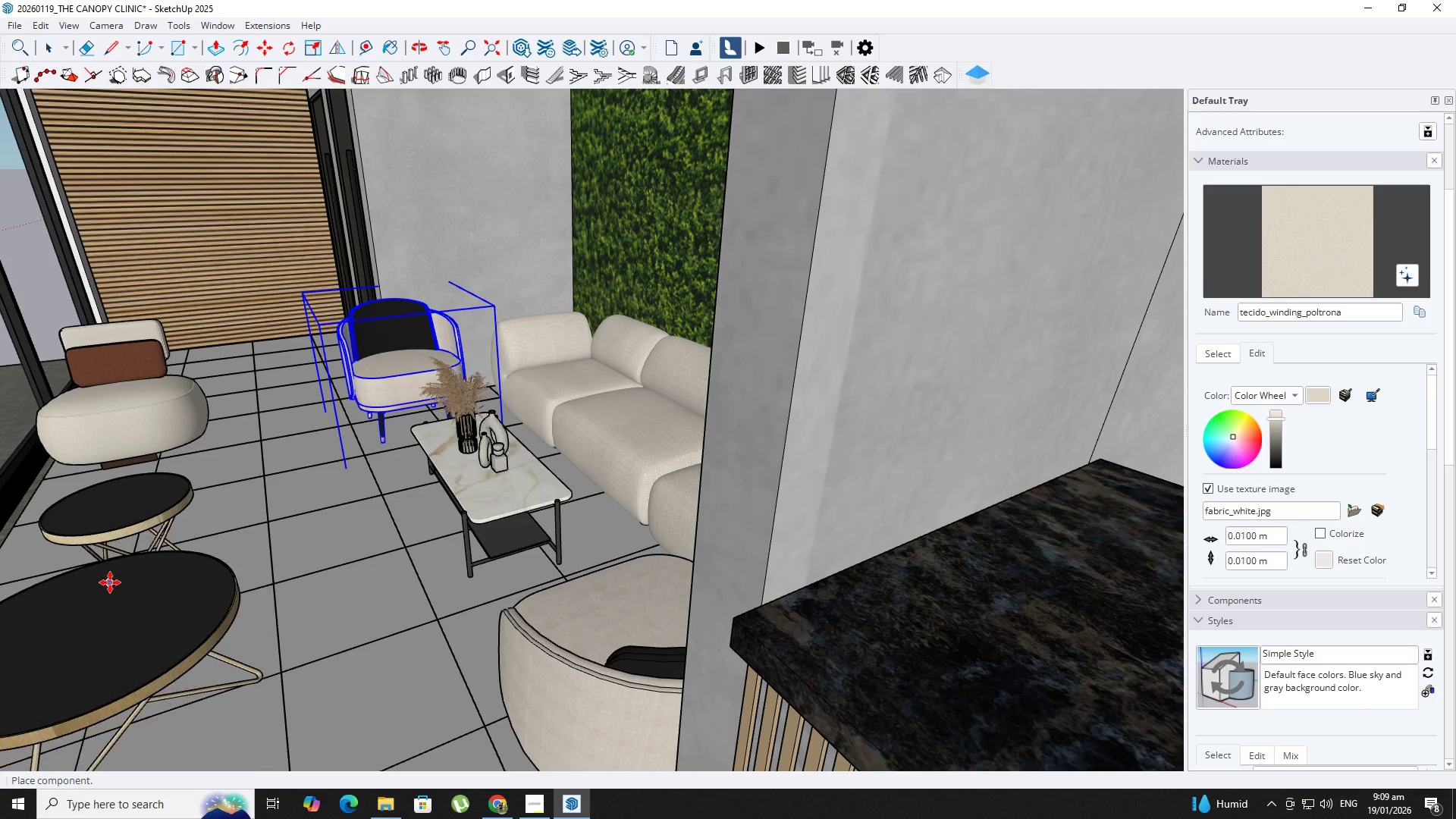 
wait(6.59)
 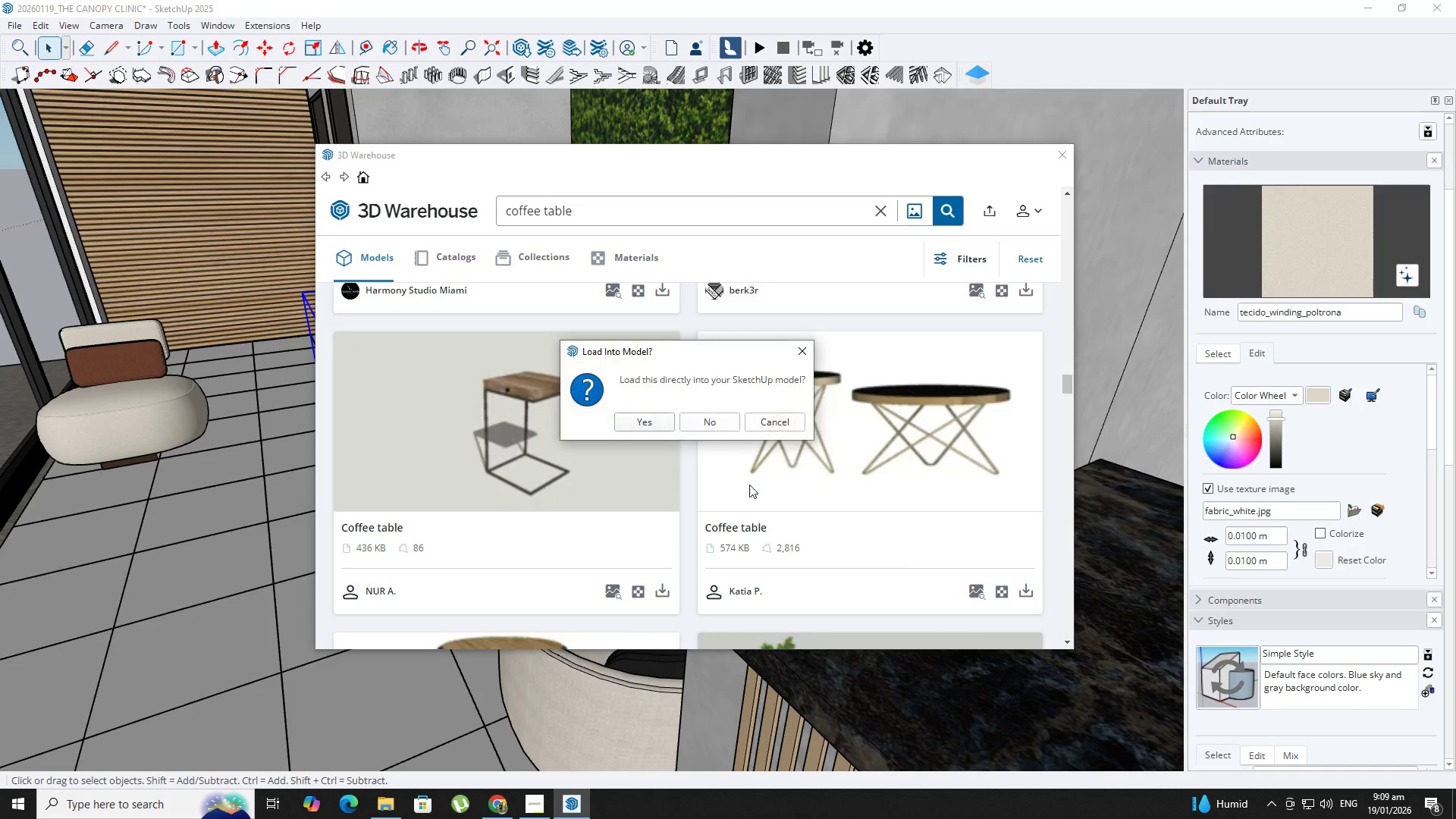 
key(Space)
 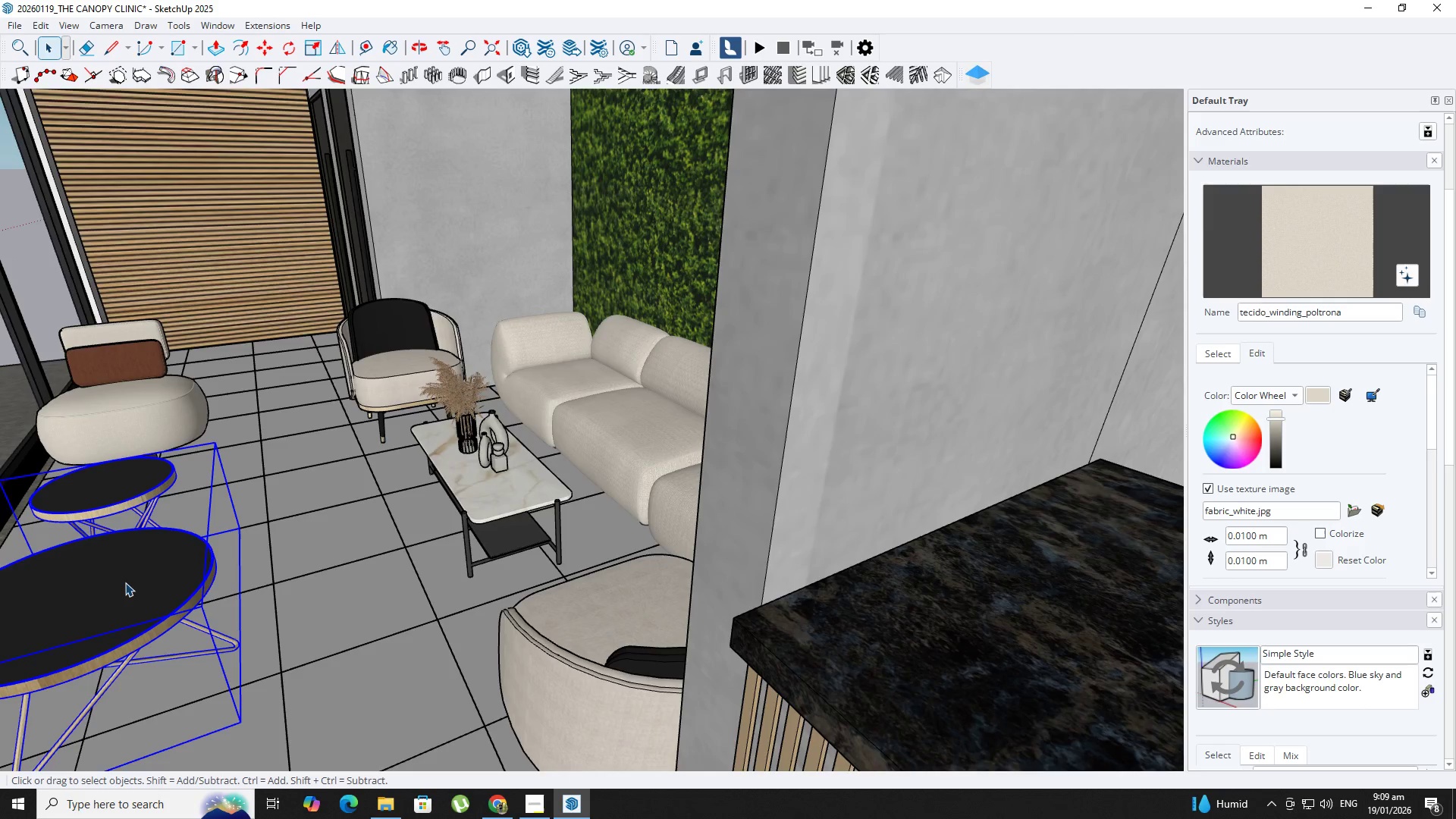 
double_click([125, 582])
 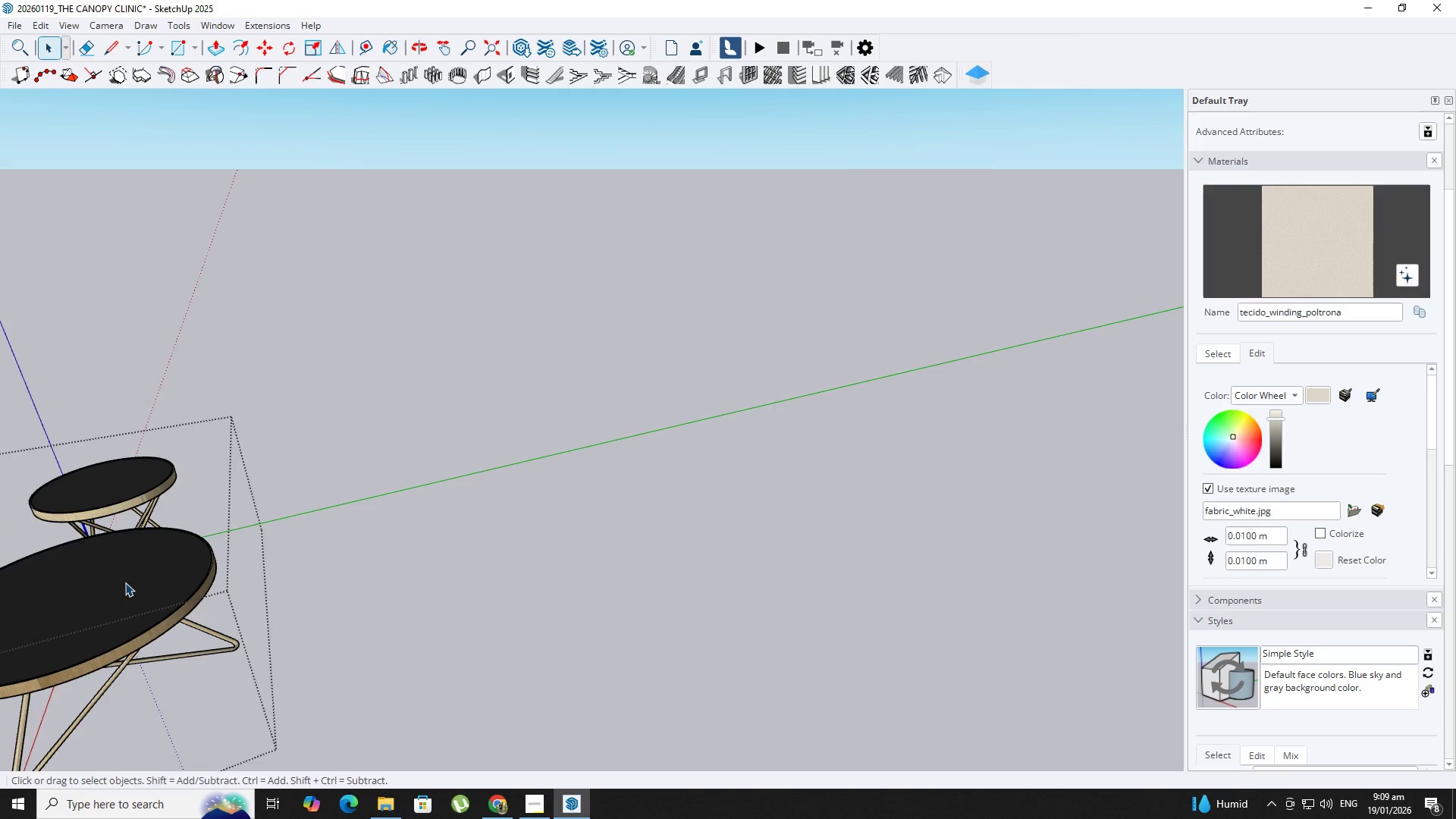 
triple_click([125, 582])
 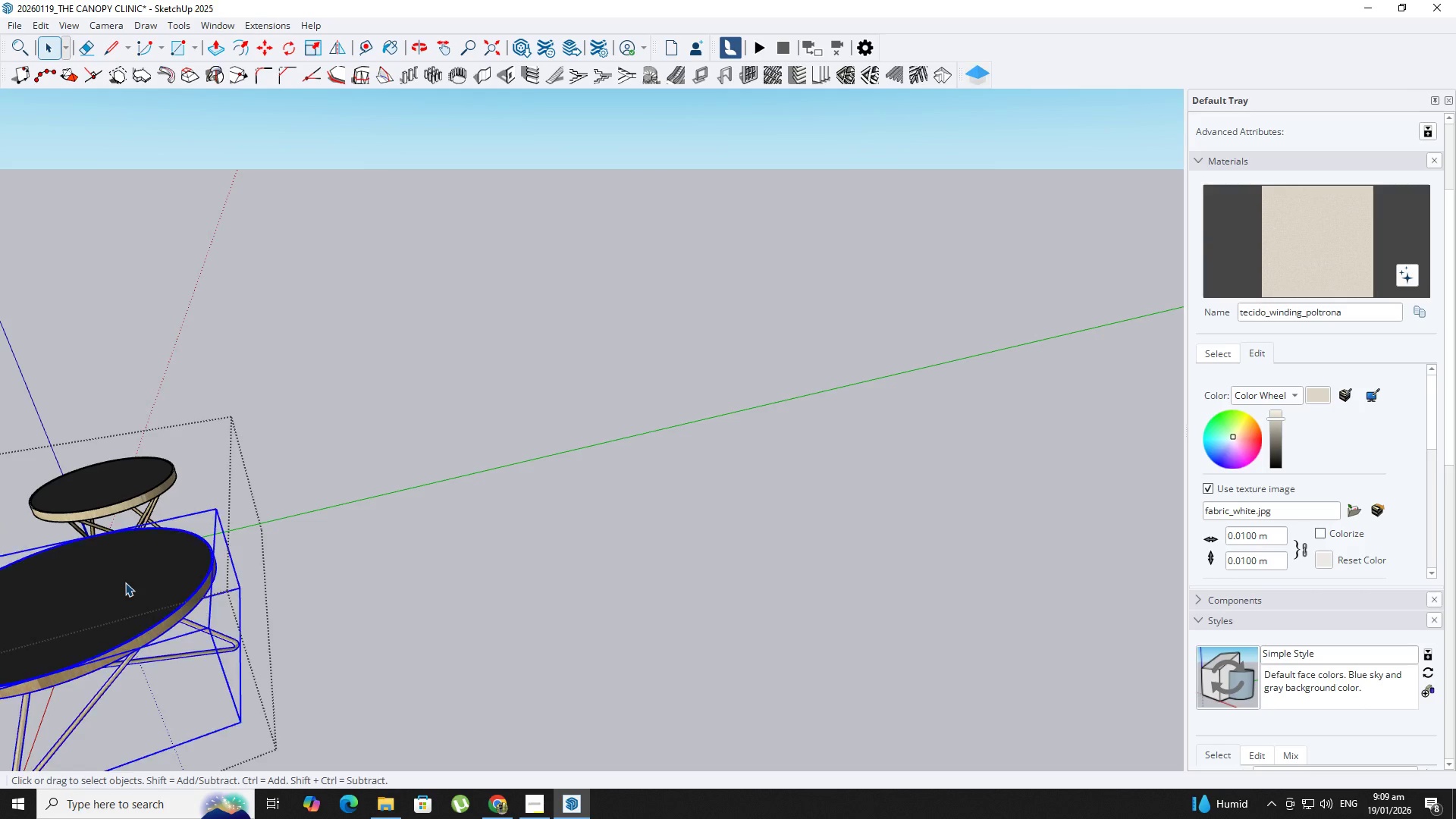 
key(Delete)
 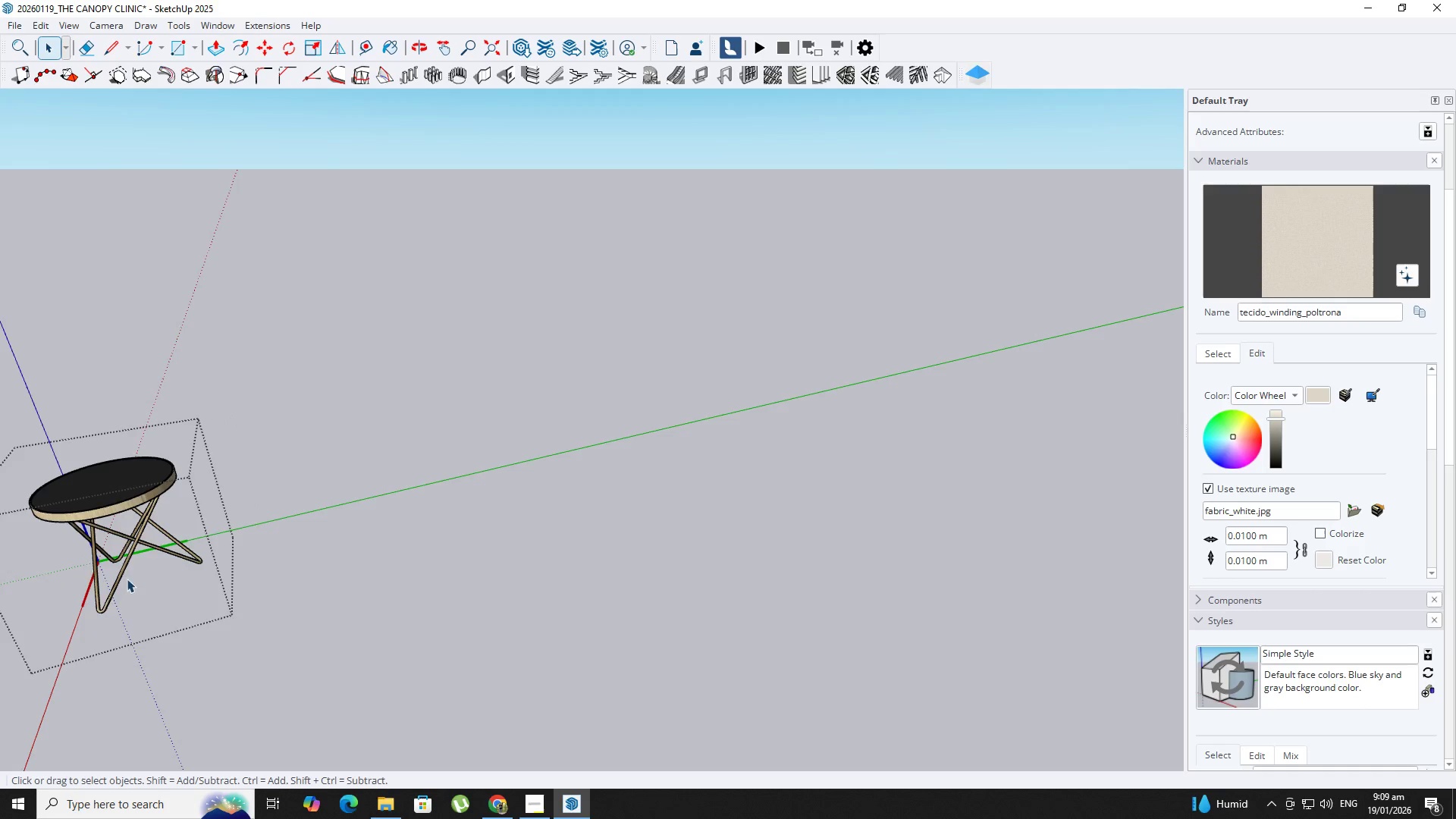 
key(Space)
 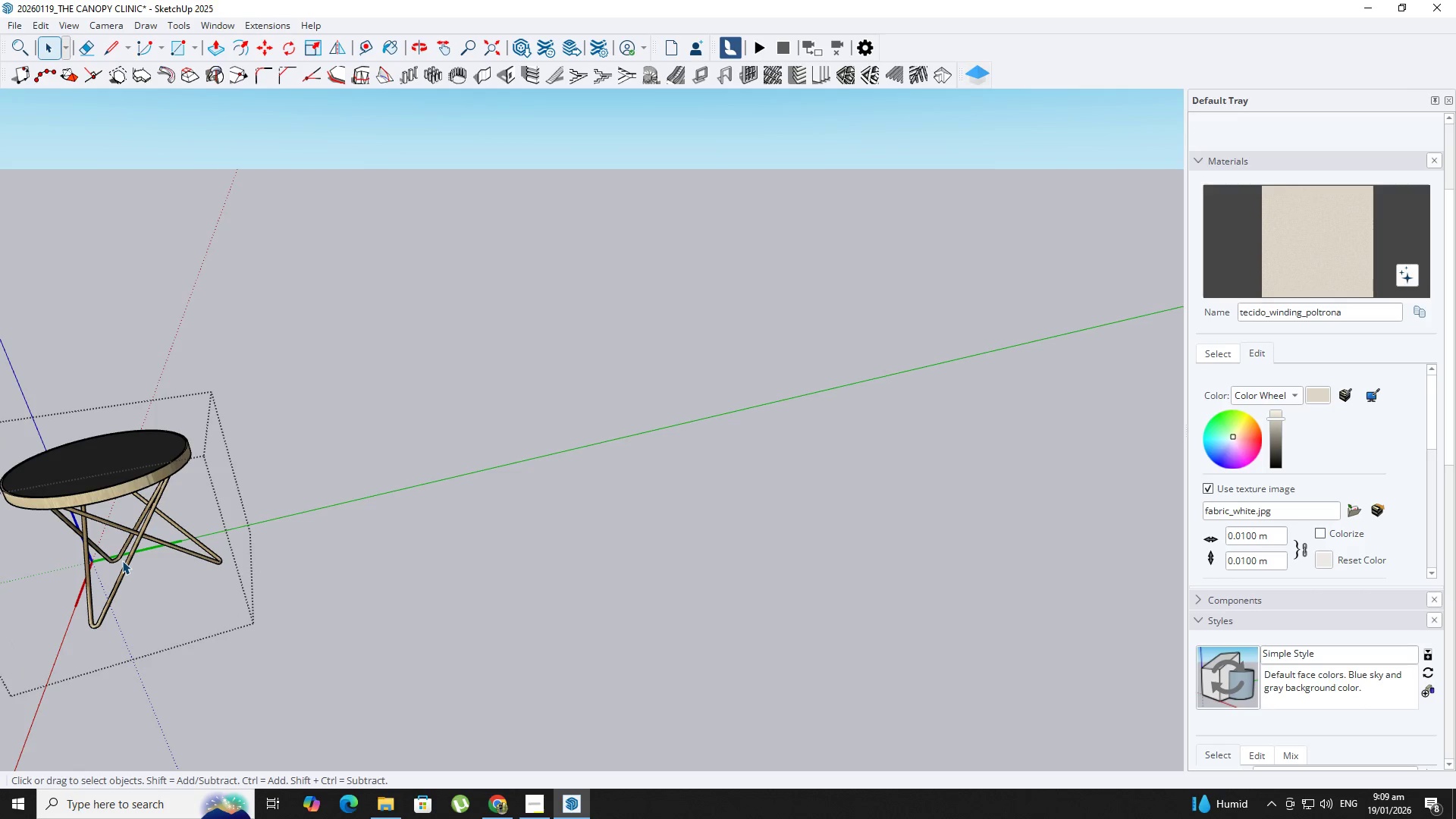 
key(Escape)
 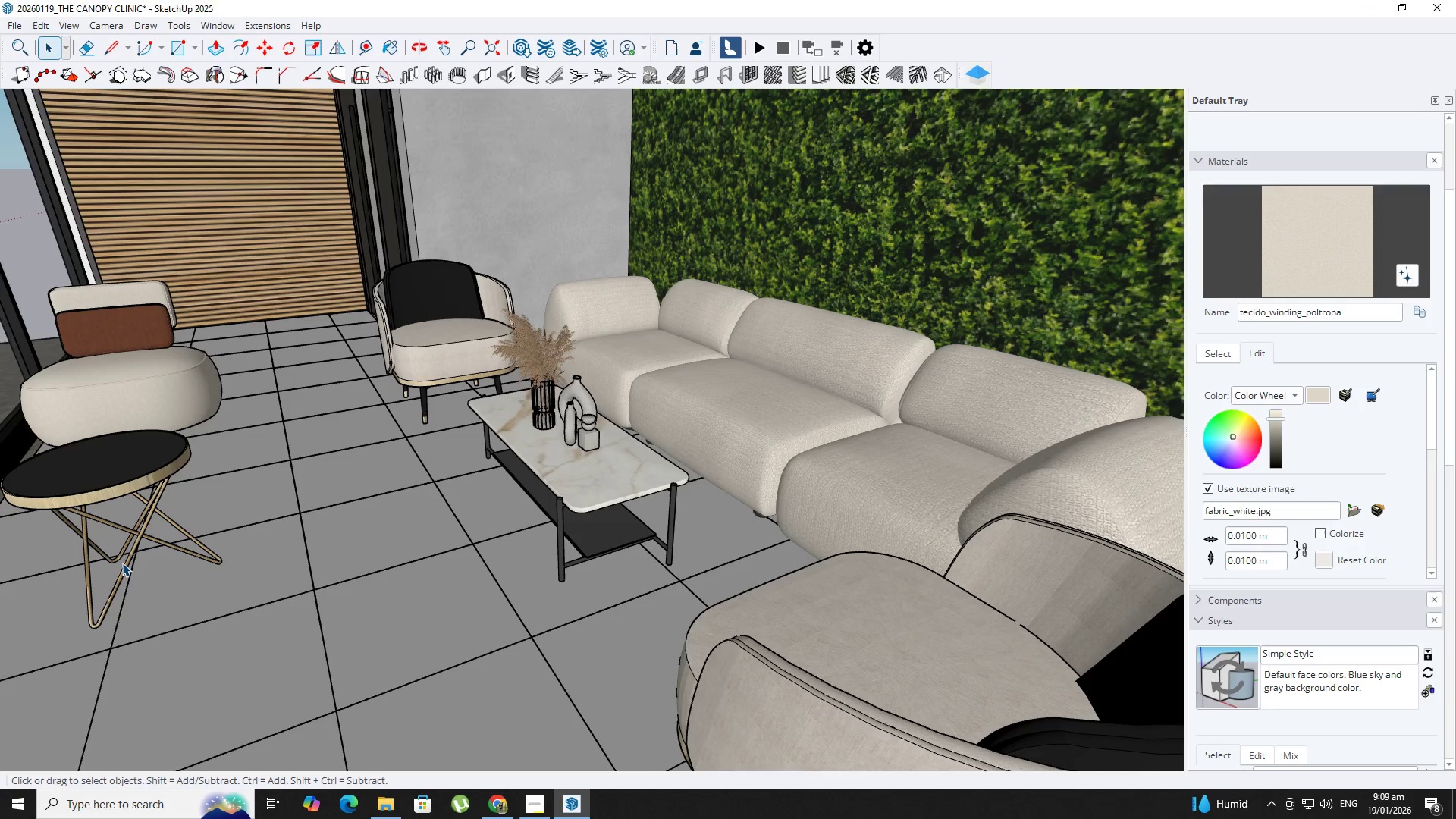 
scroll: coordinate [122, 560], scroll_direction: up, amount: 3.0
 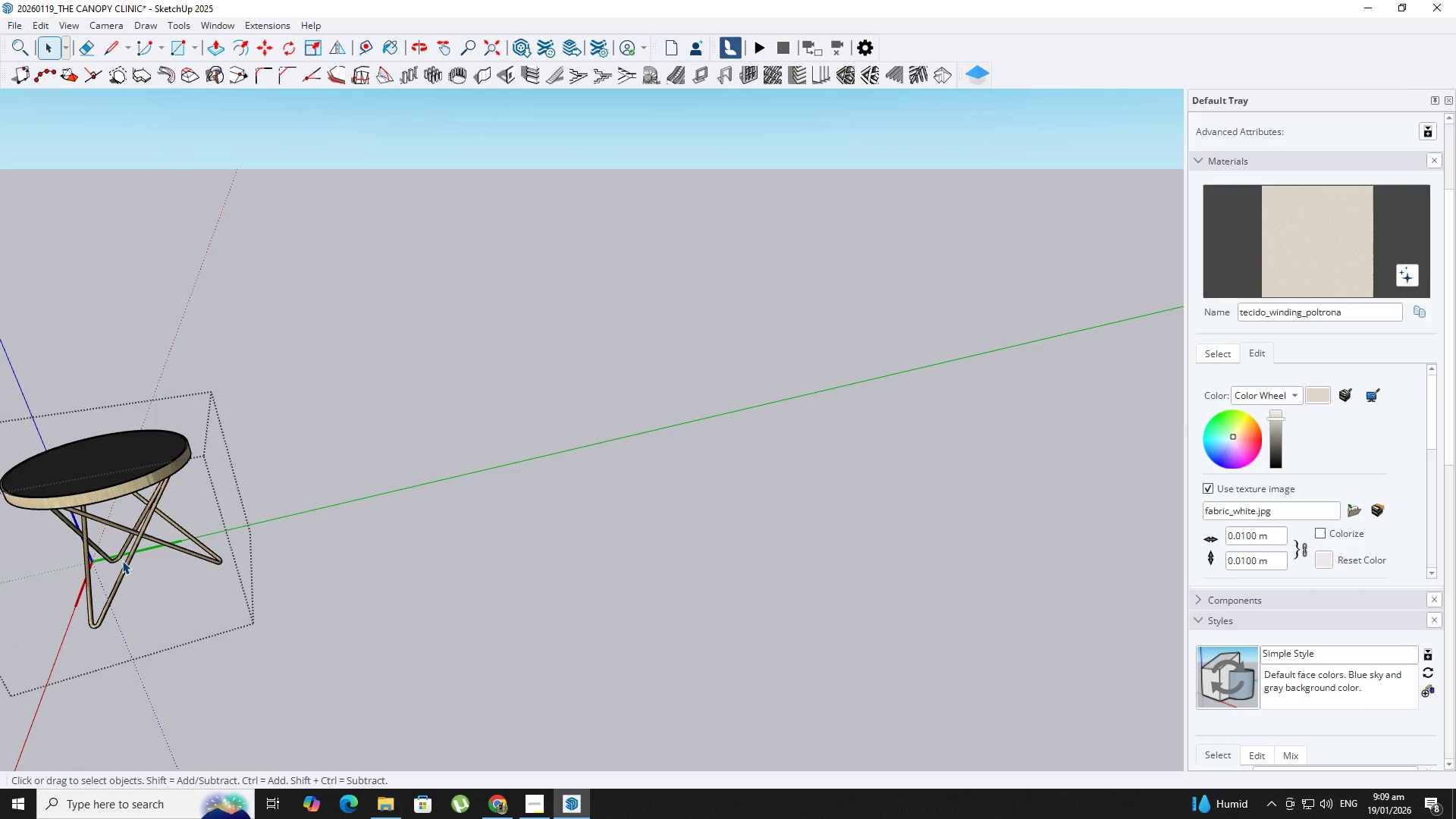 
left_click([122, 563])
 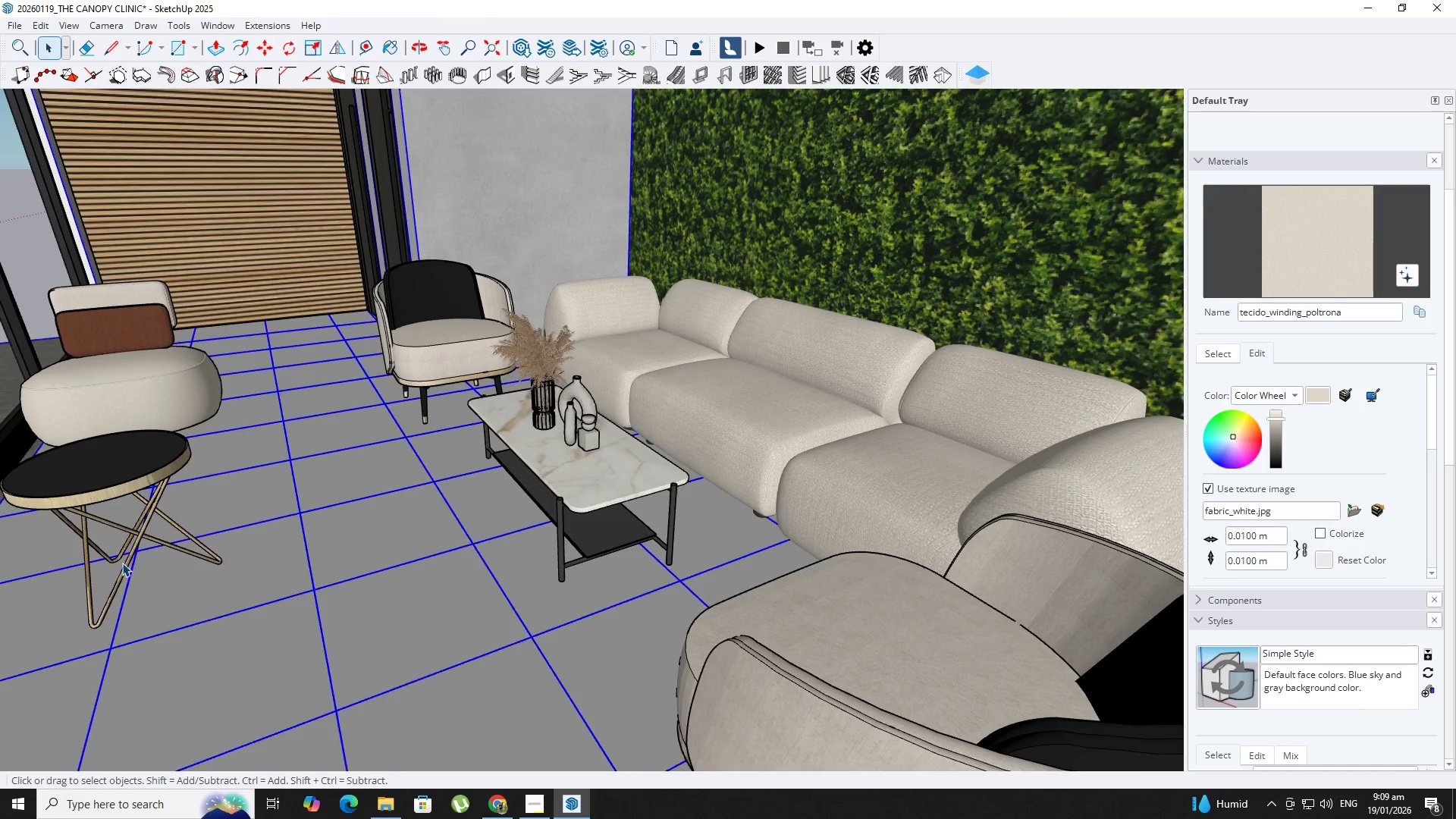 
key(N)
 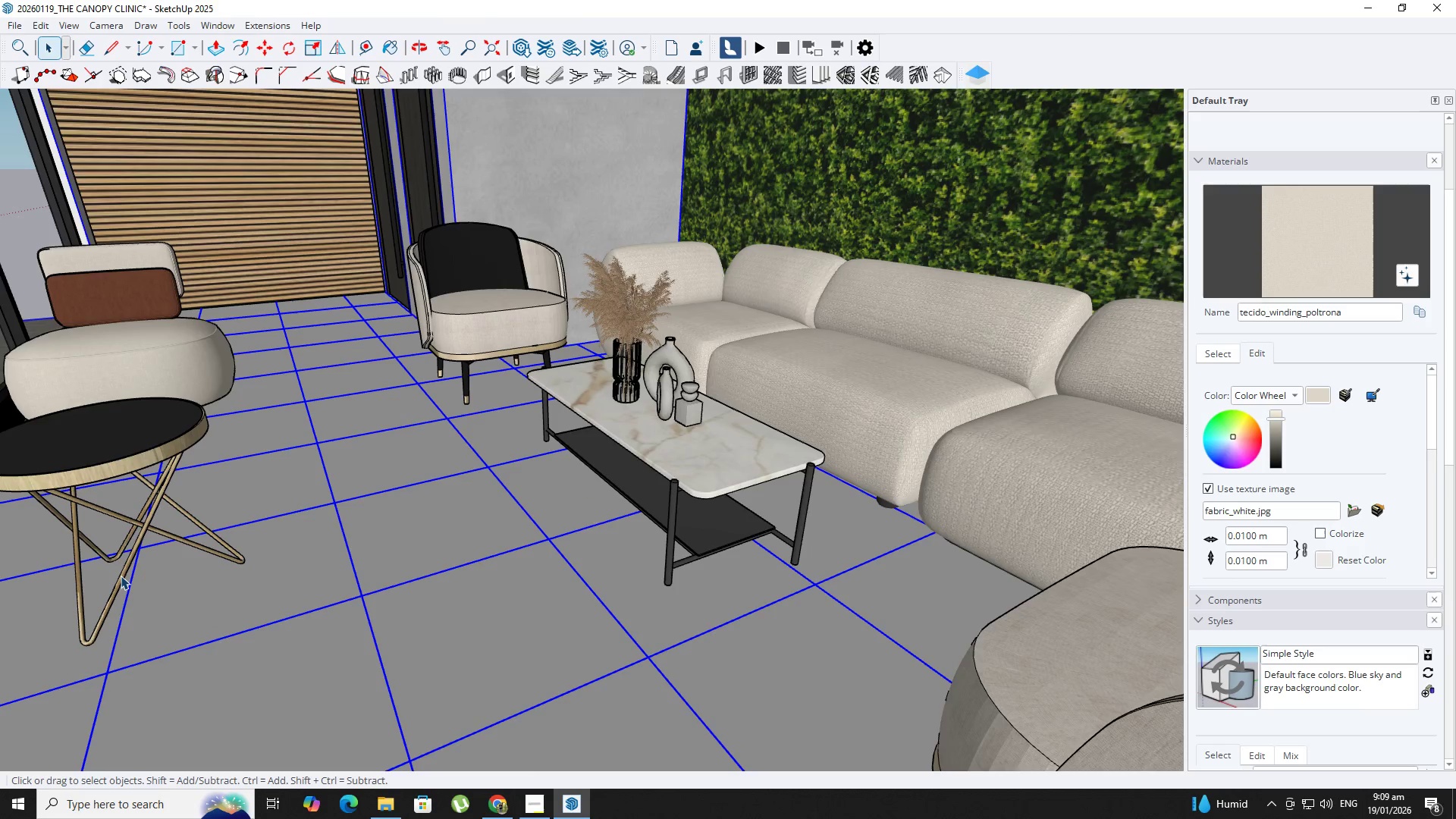 
left_click([121, 576])
 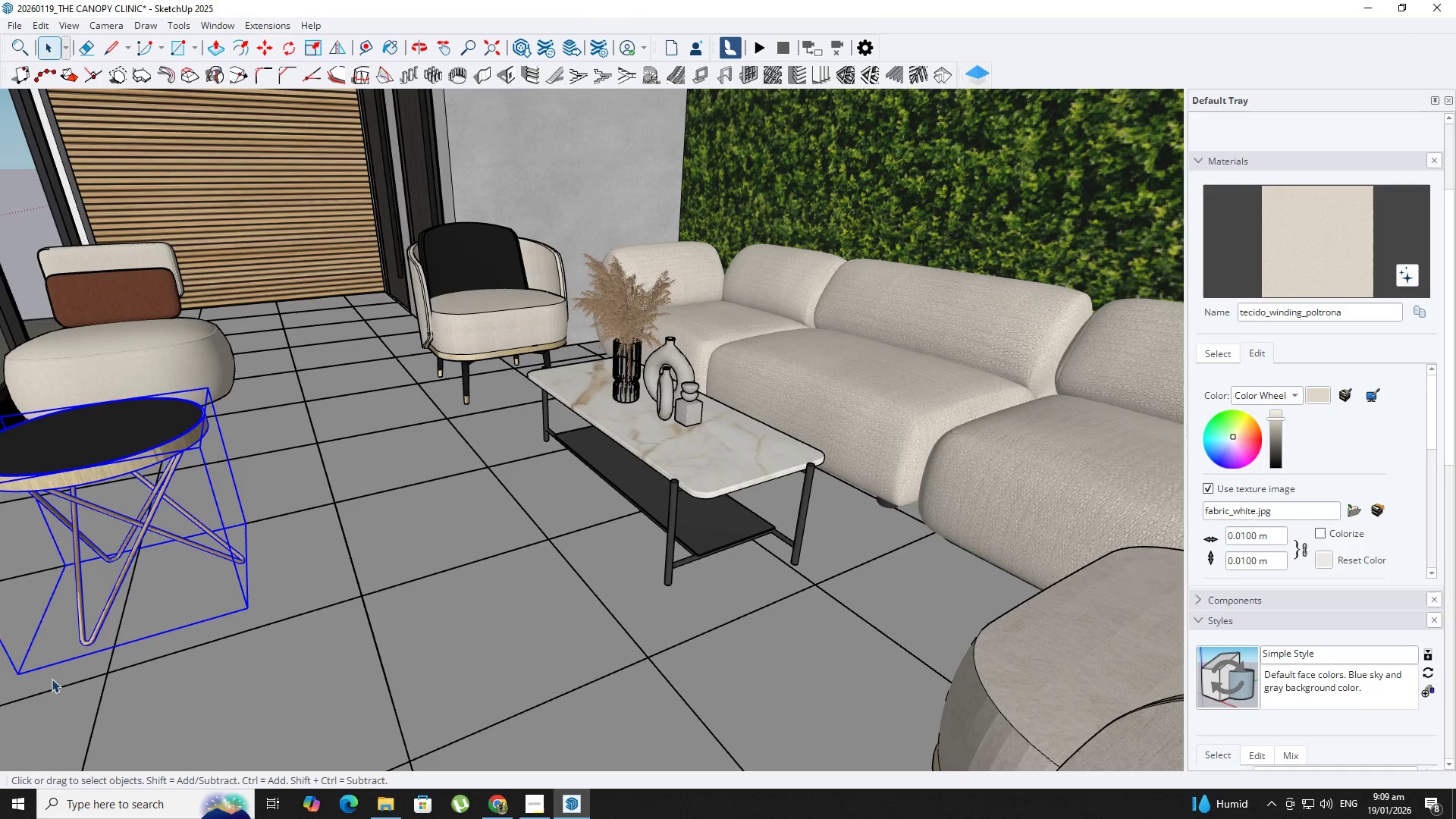 
scroll: coordinate [122, 567], scroll_direction: up, amount: 3.0
 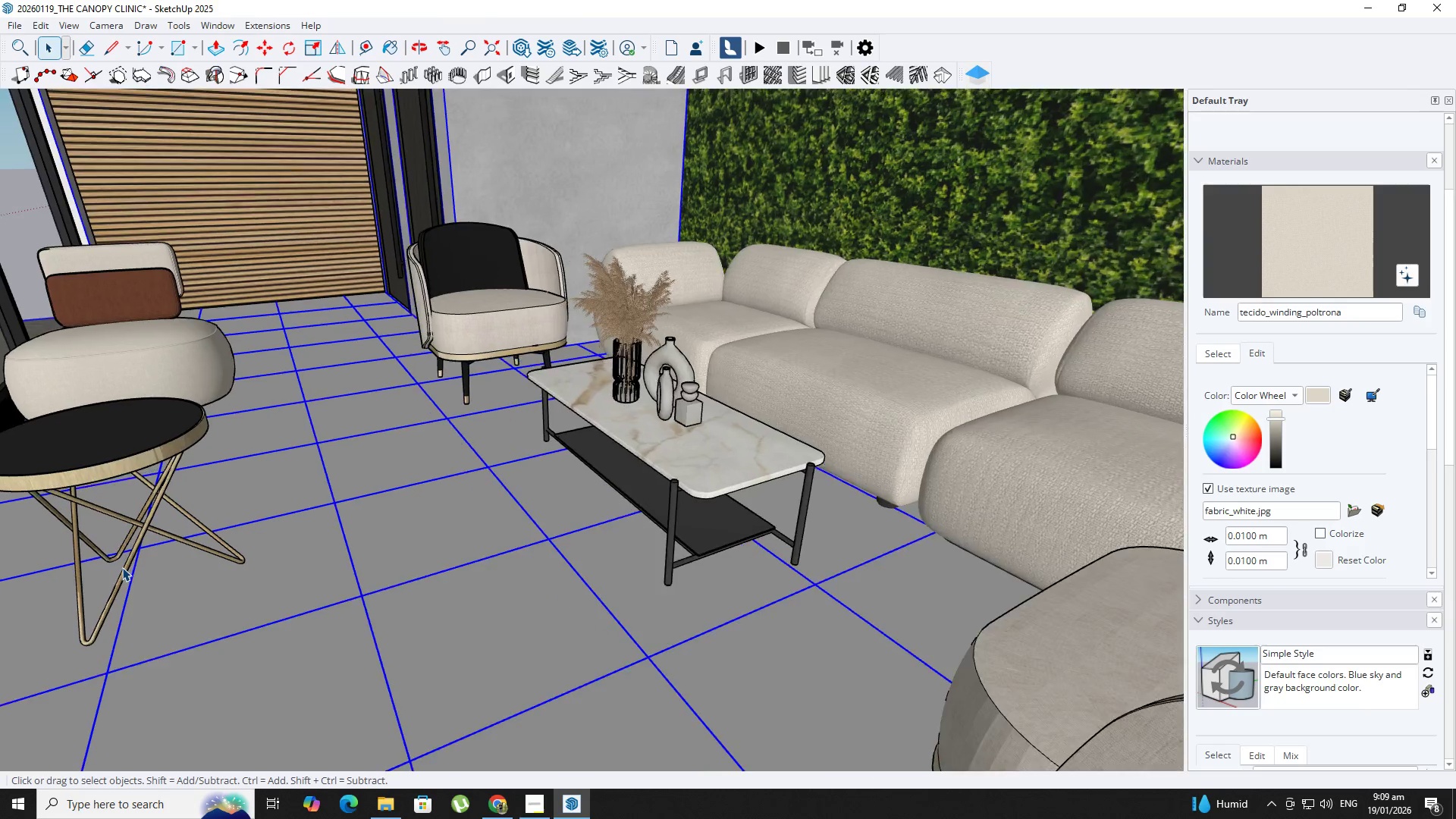 
type(mn)
 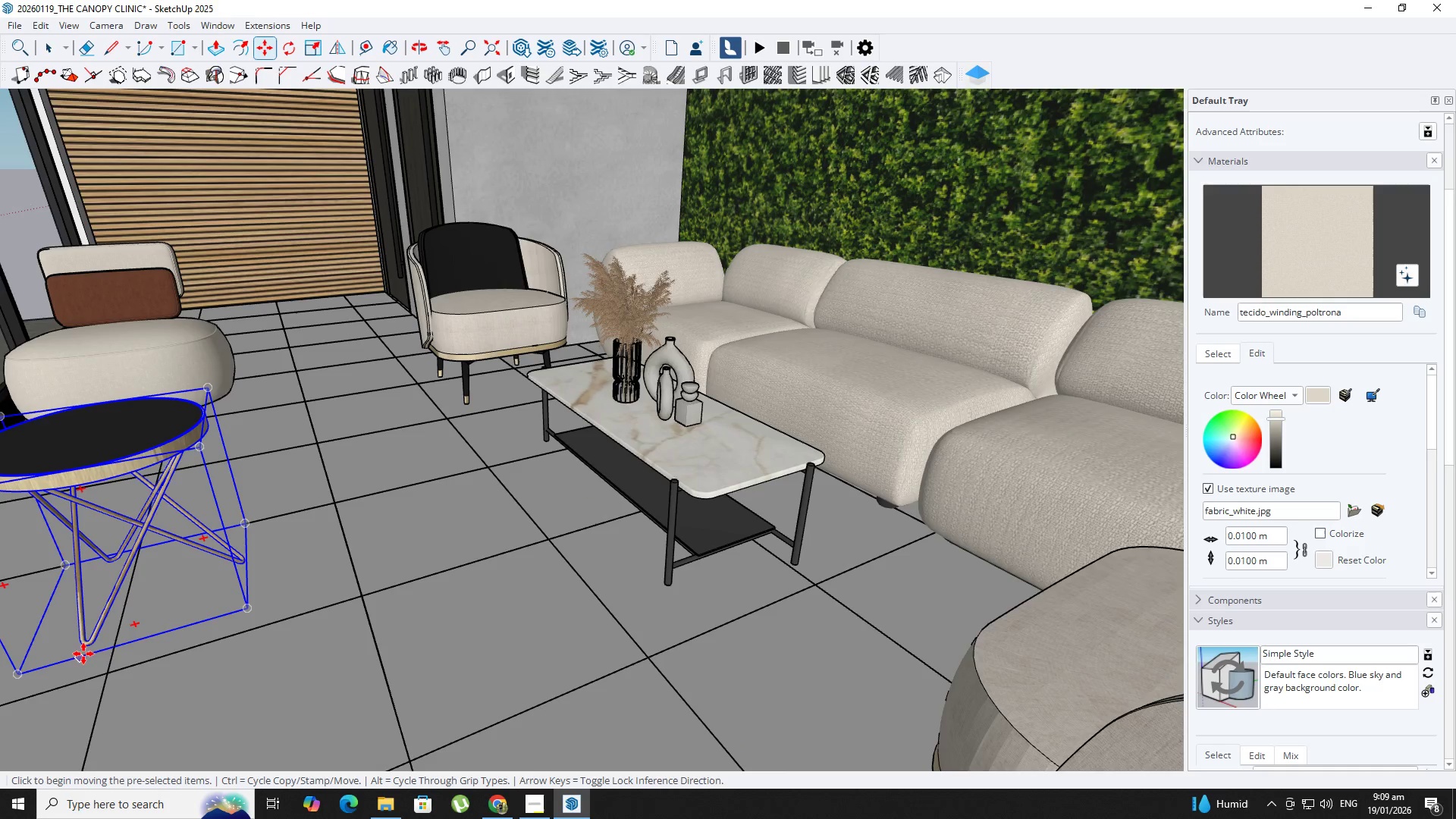 
left_click([83, 652])
 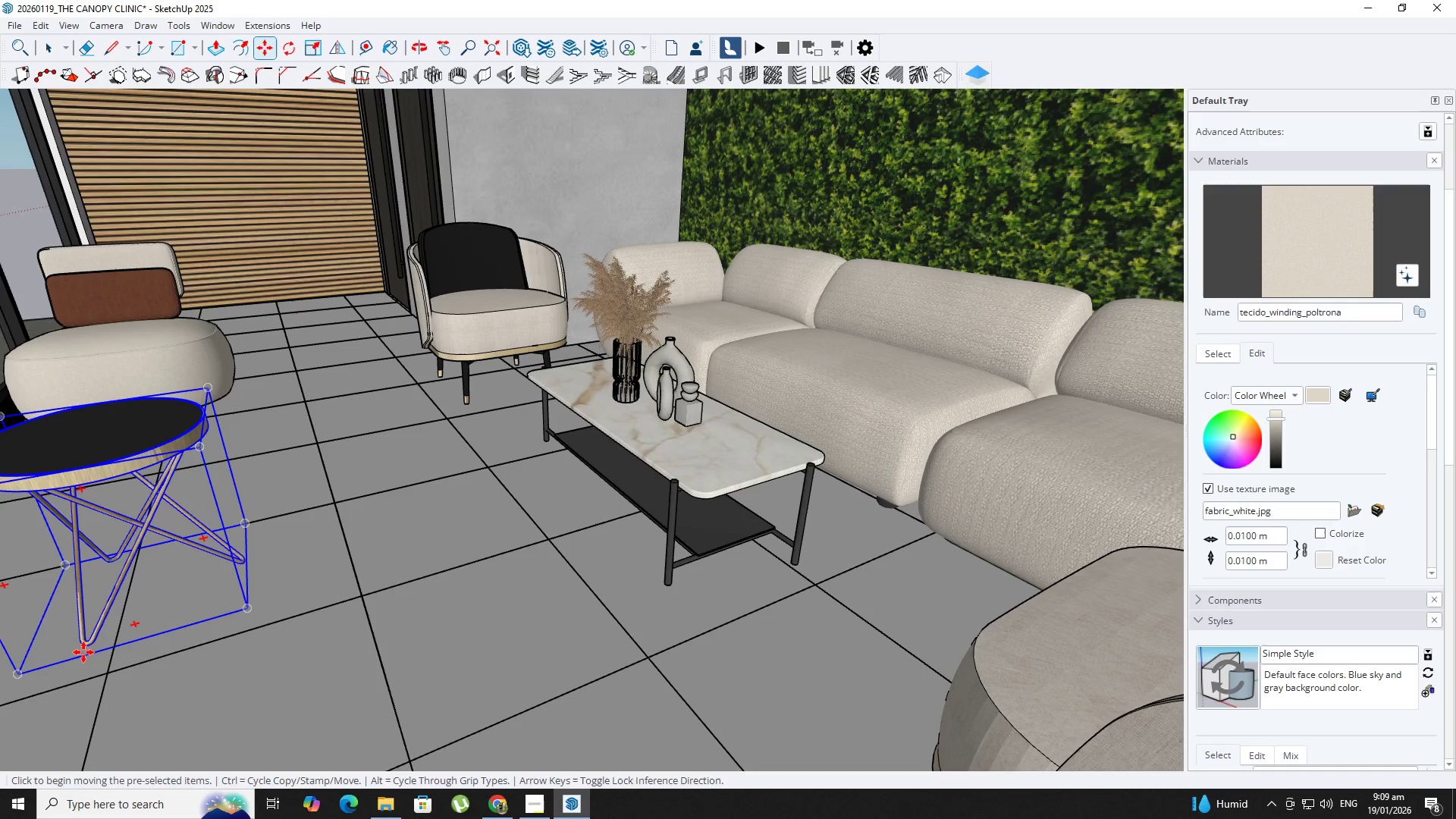 
hold_key(key=ShiftLeft, duration=0.53)
 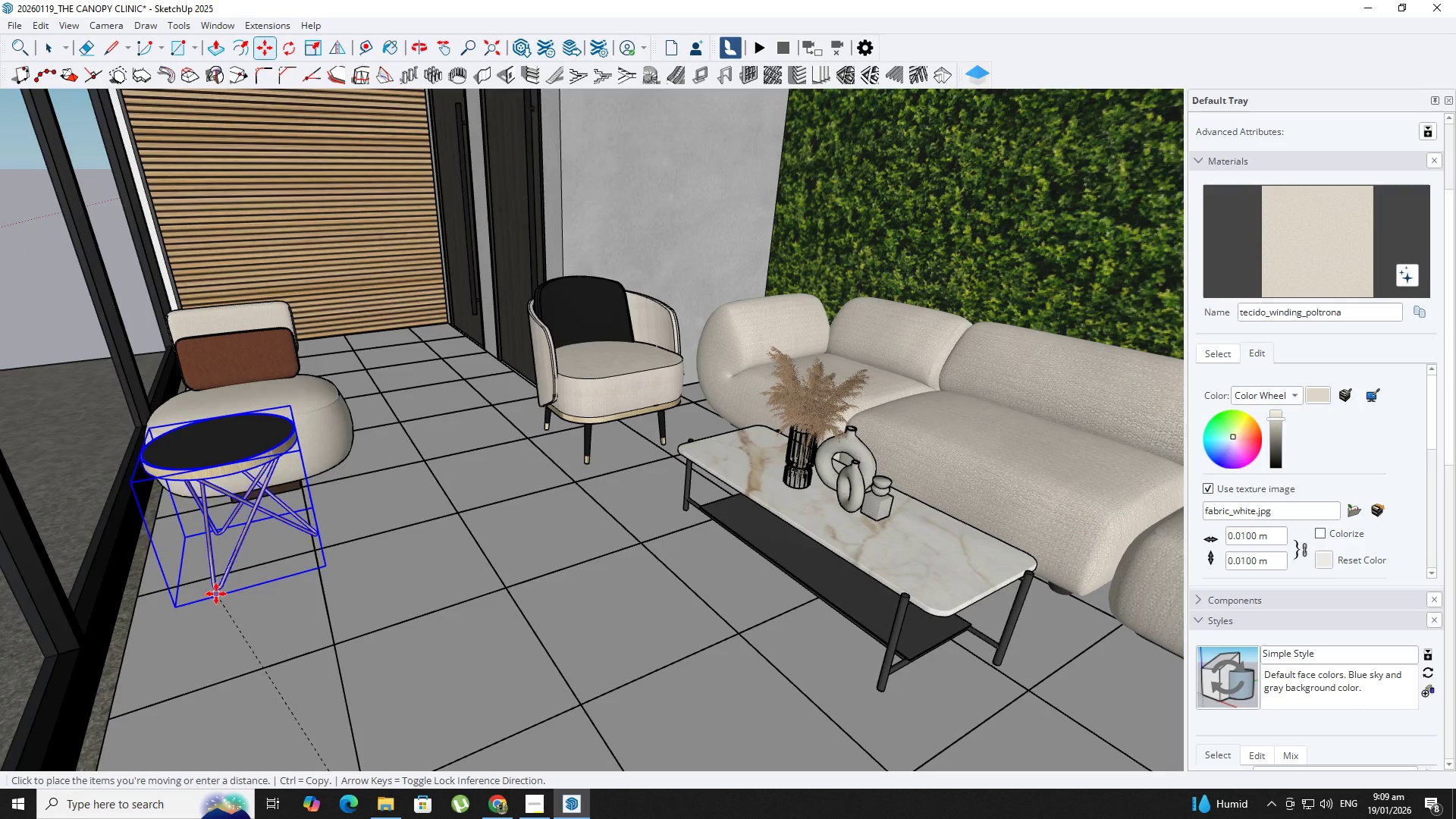 
left_click([216, 594])
 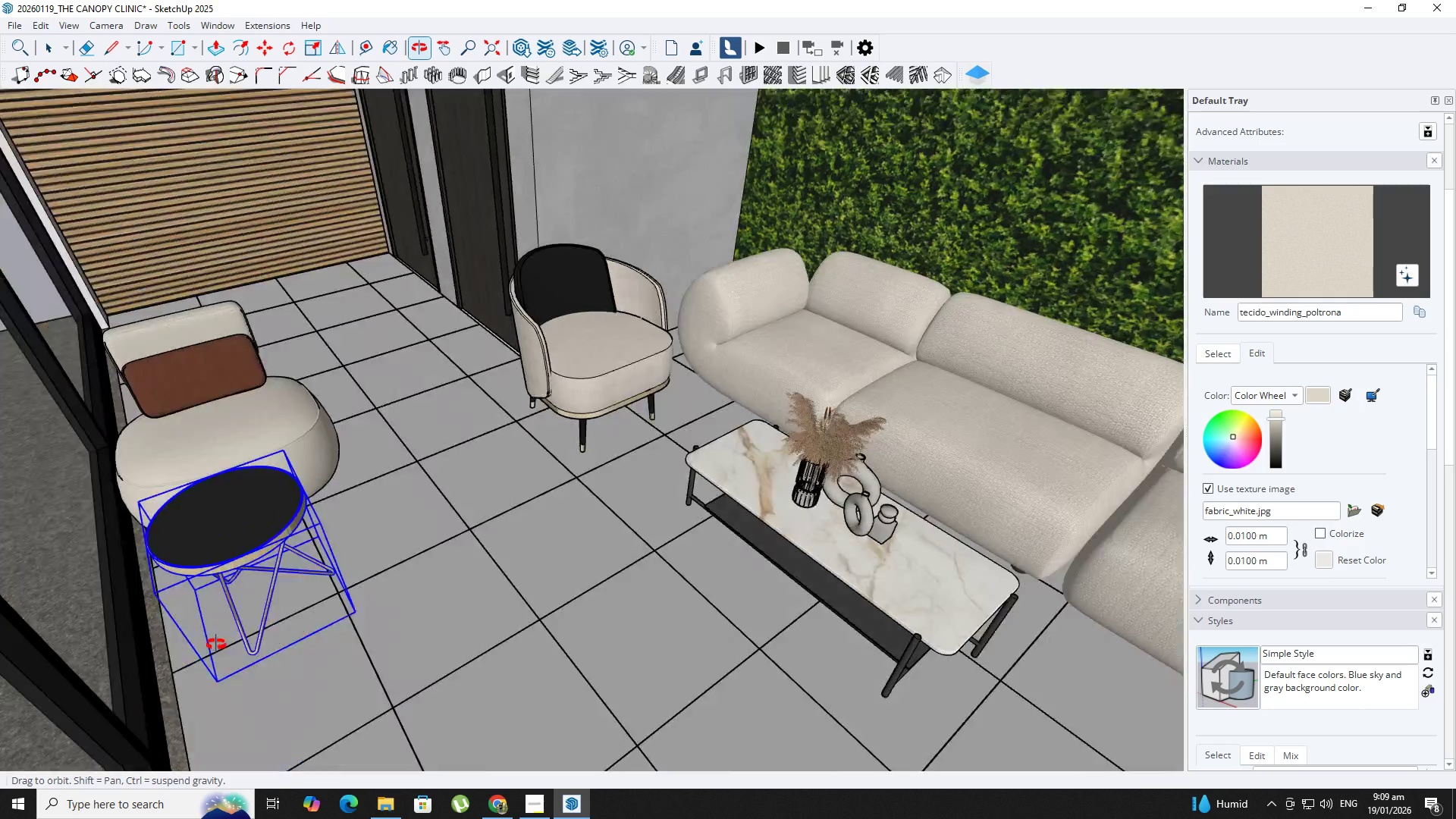 
key(Space)
 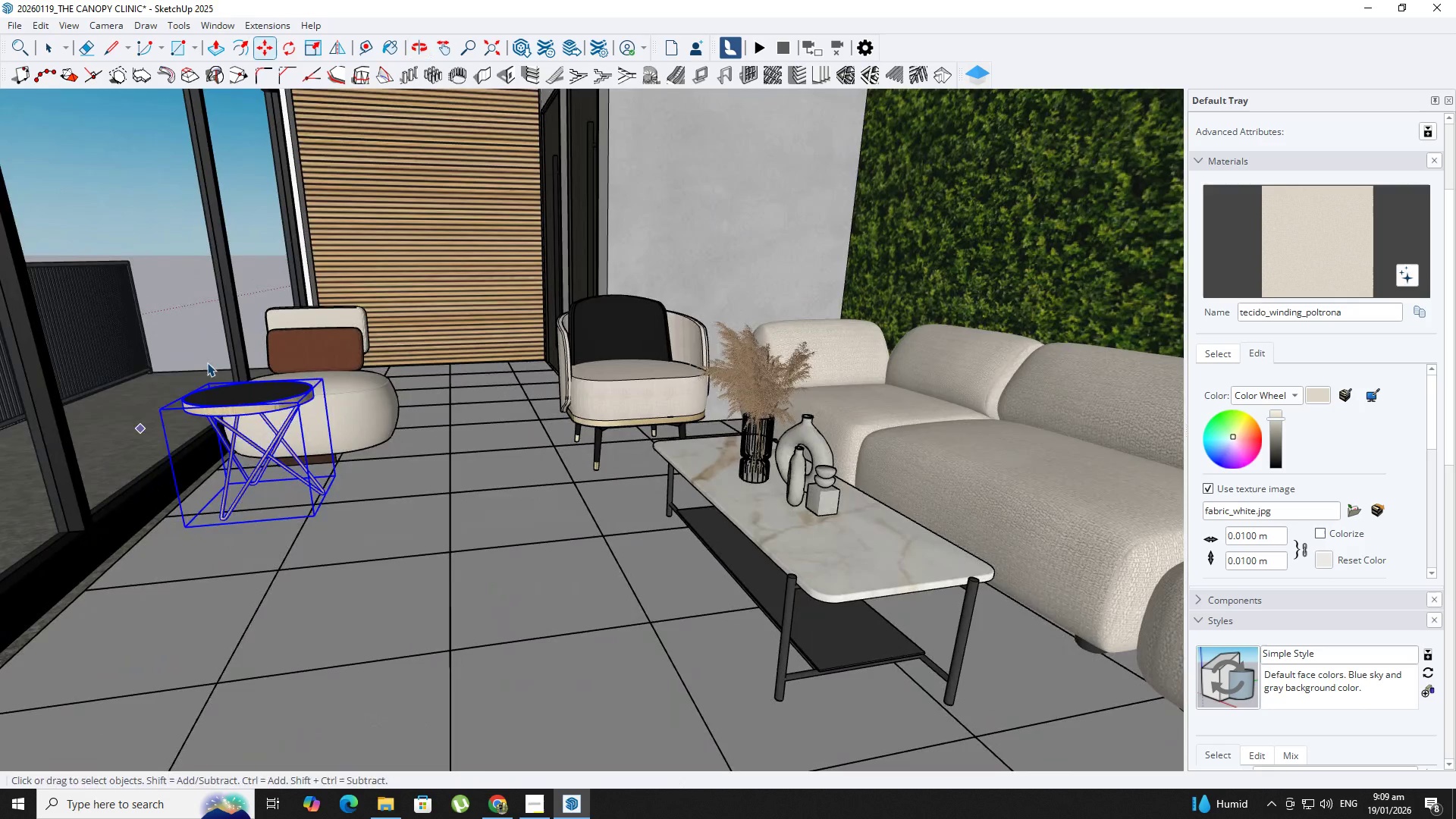 
key(S)
 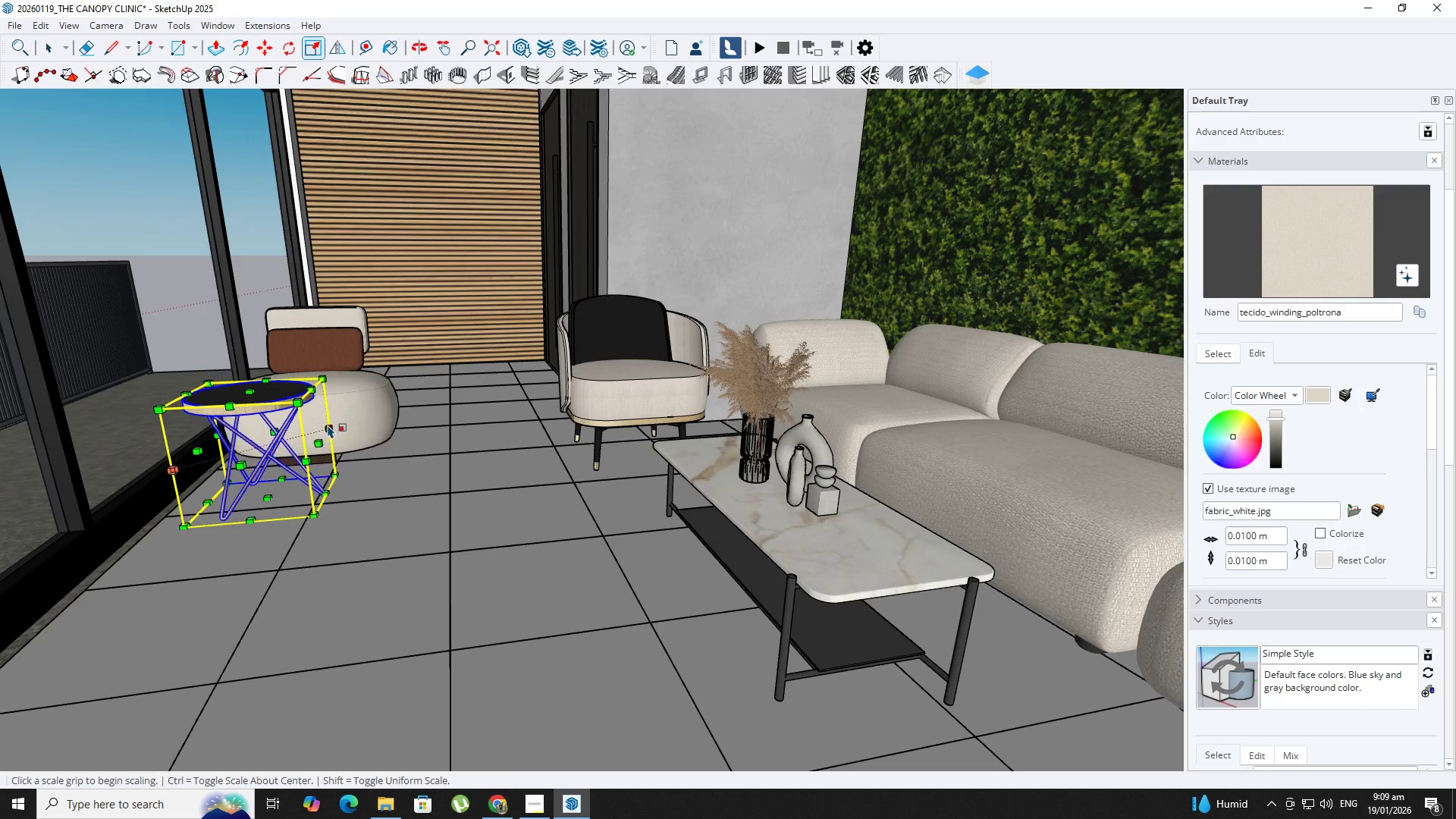 
key(Space)
 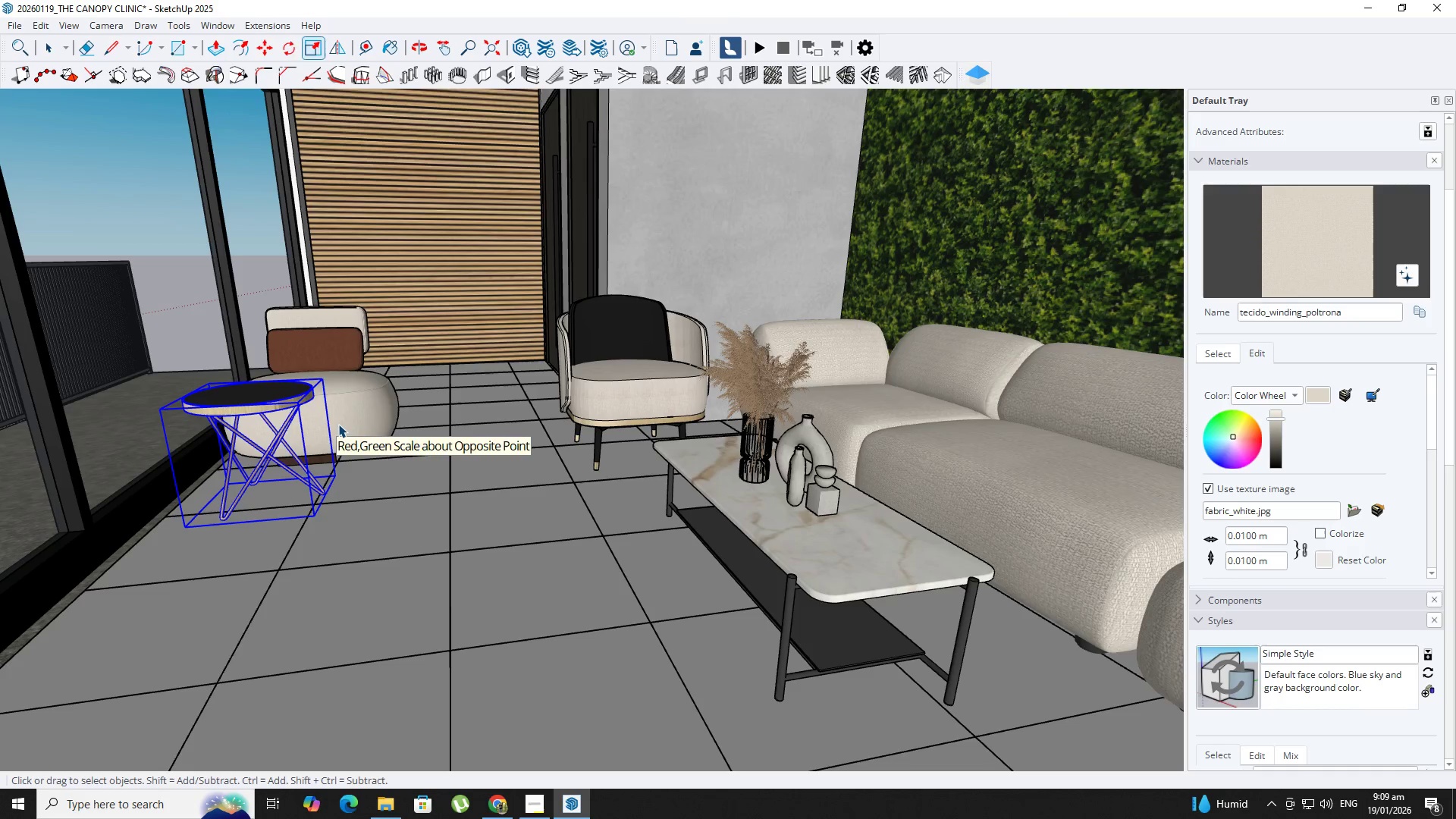 
left_click([338, 424])
 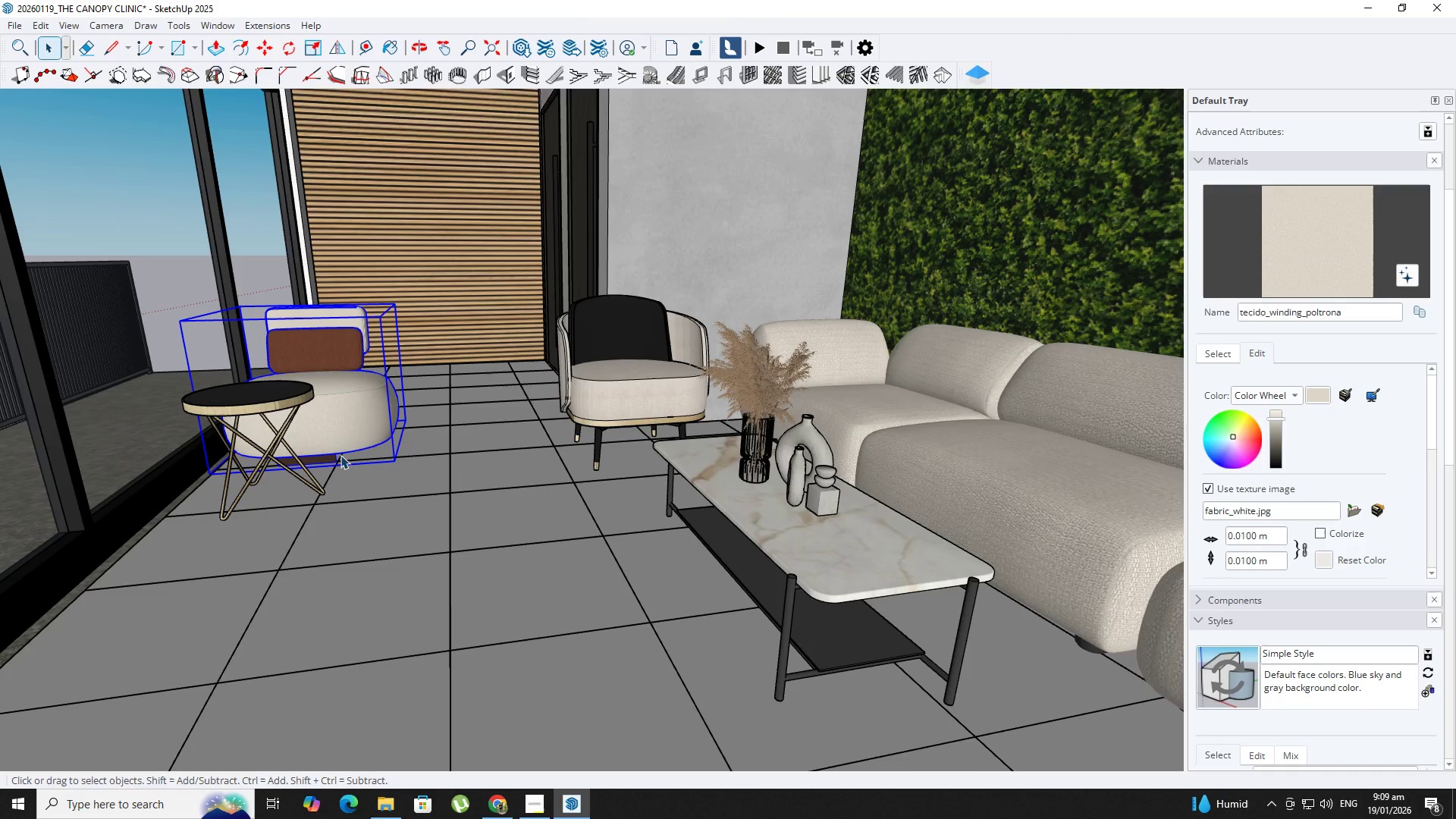 
key(M)
 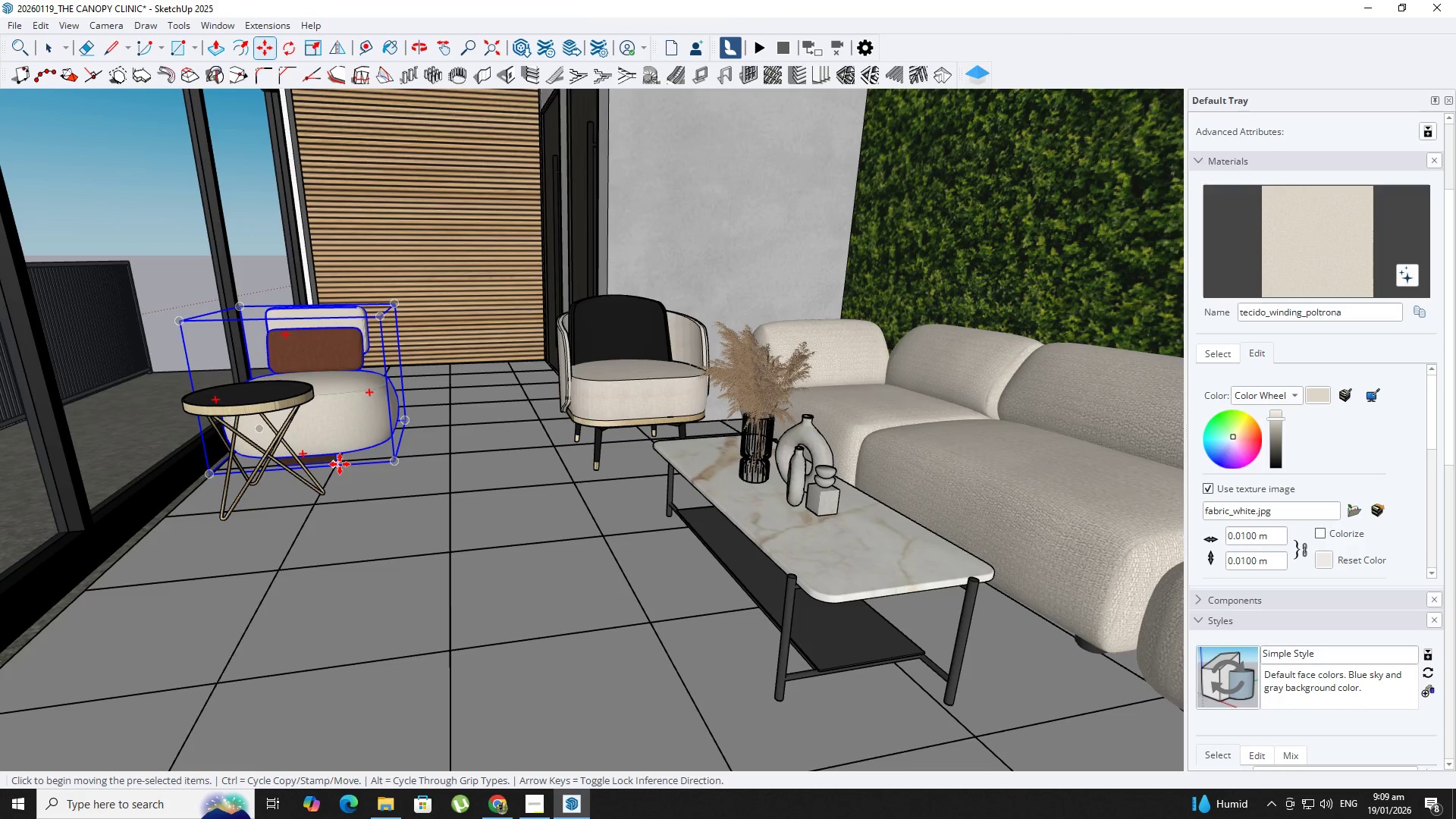 
left_click([340, 464])
 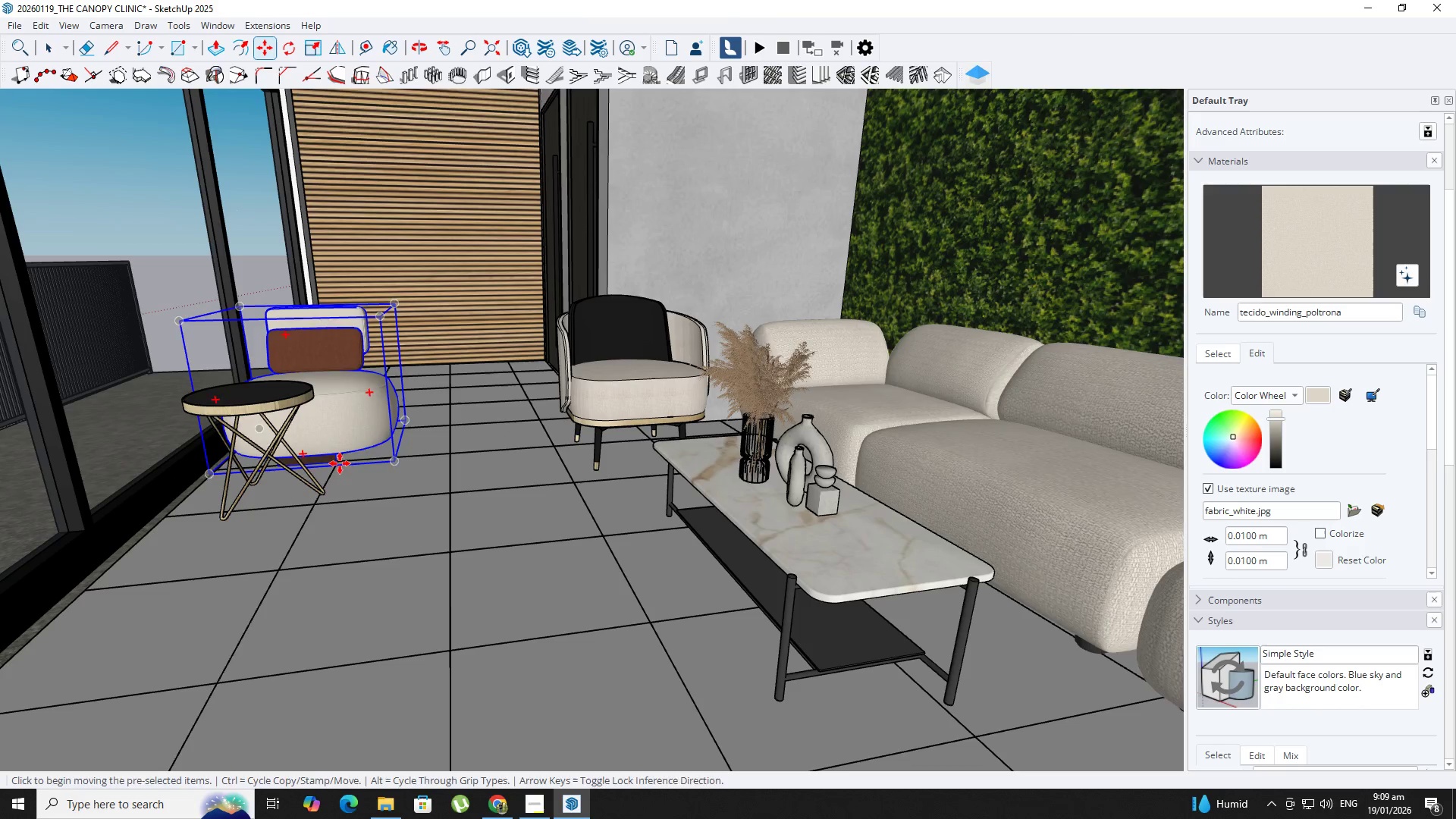 
key(Control+ControlLeft)
 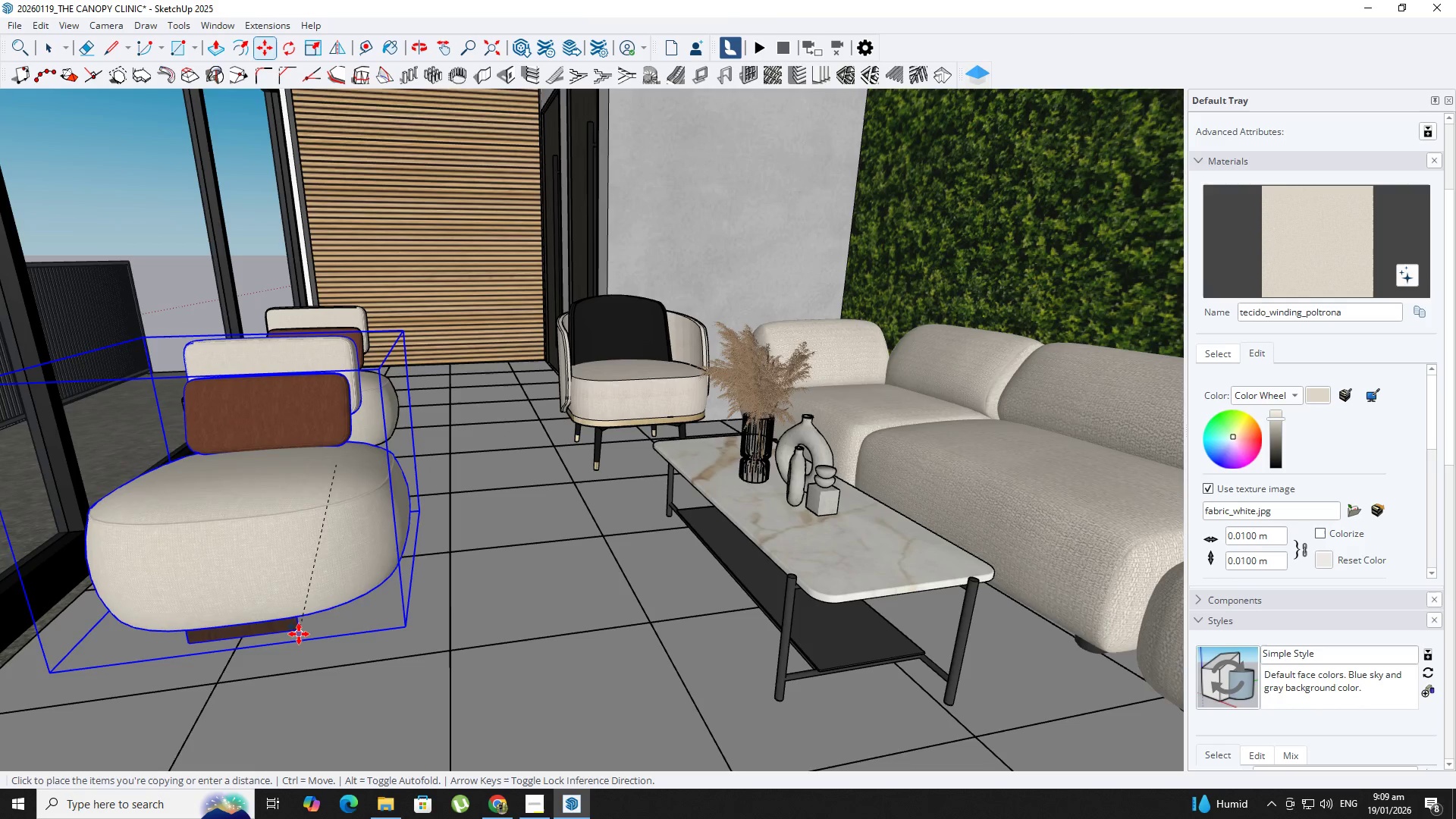 
left_click([299, 634])
 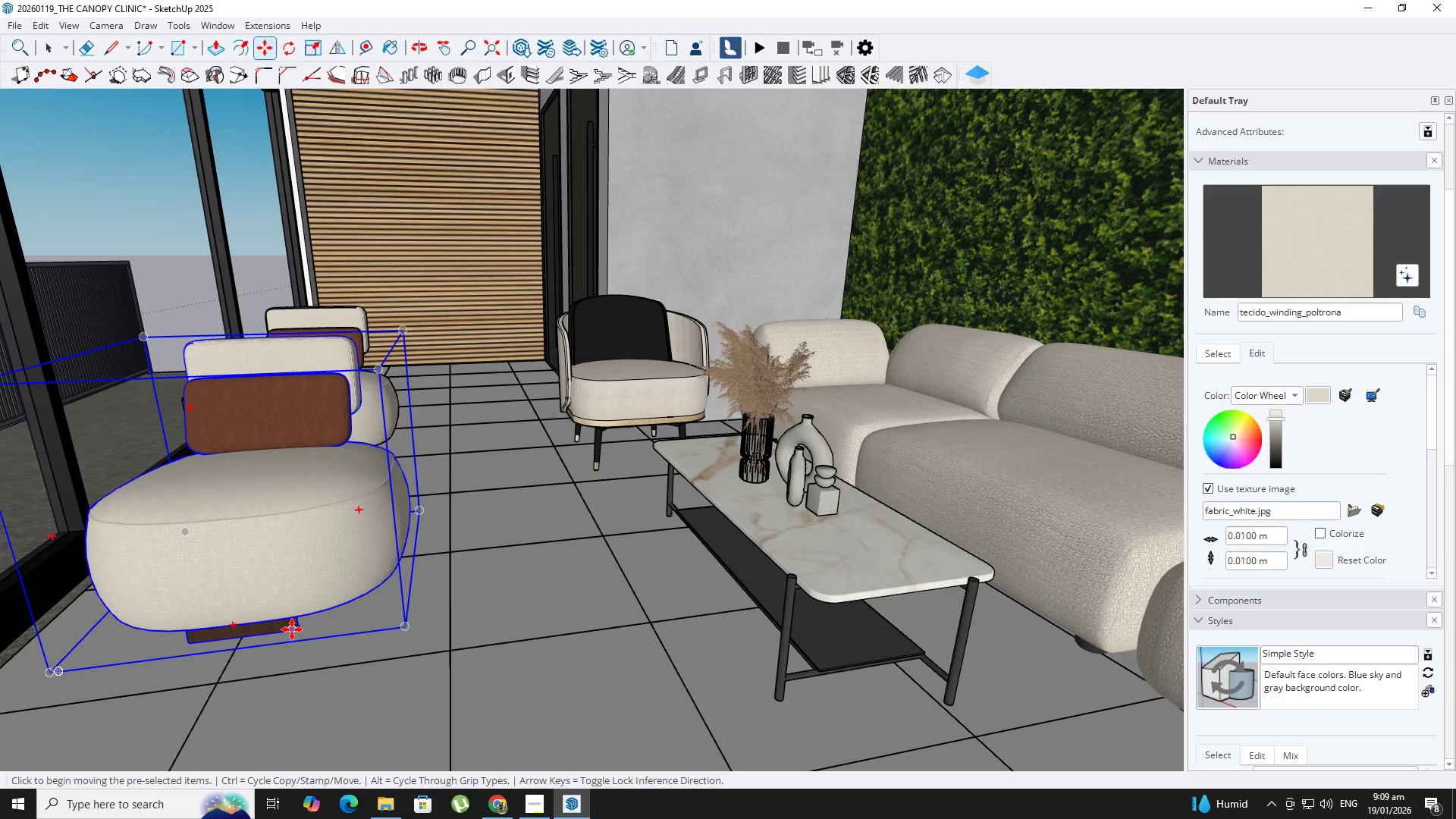 
key(Control+Z)
 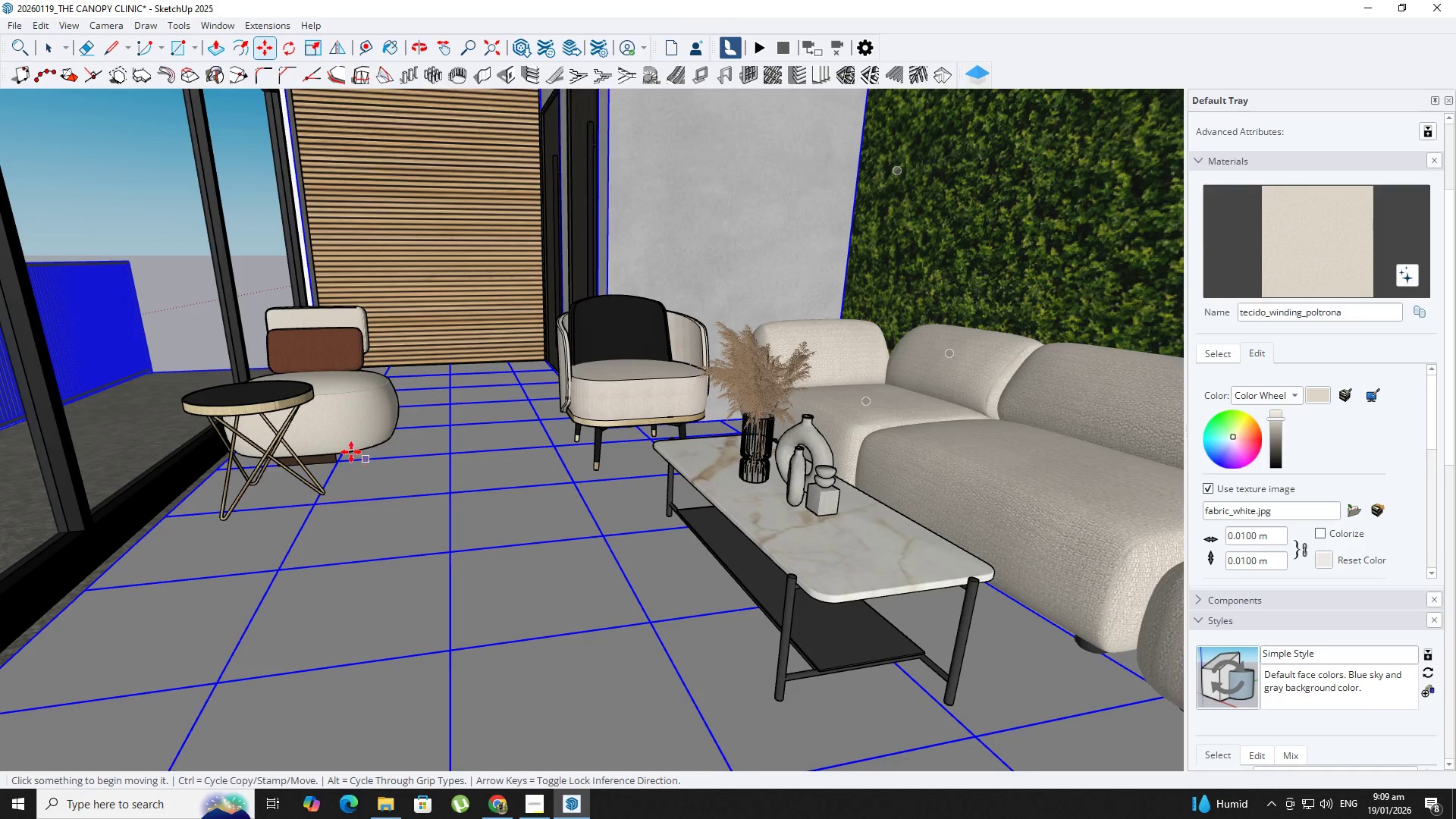 
key(Space)
 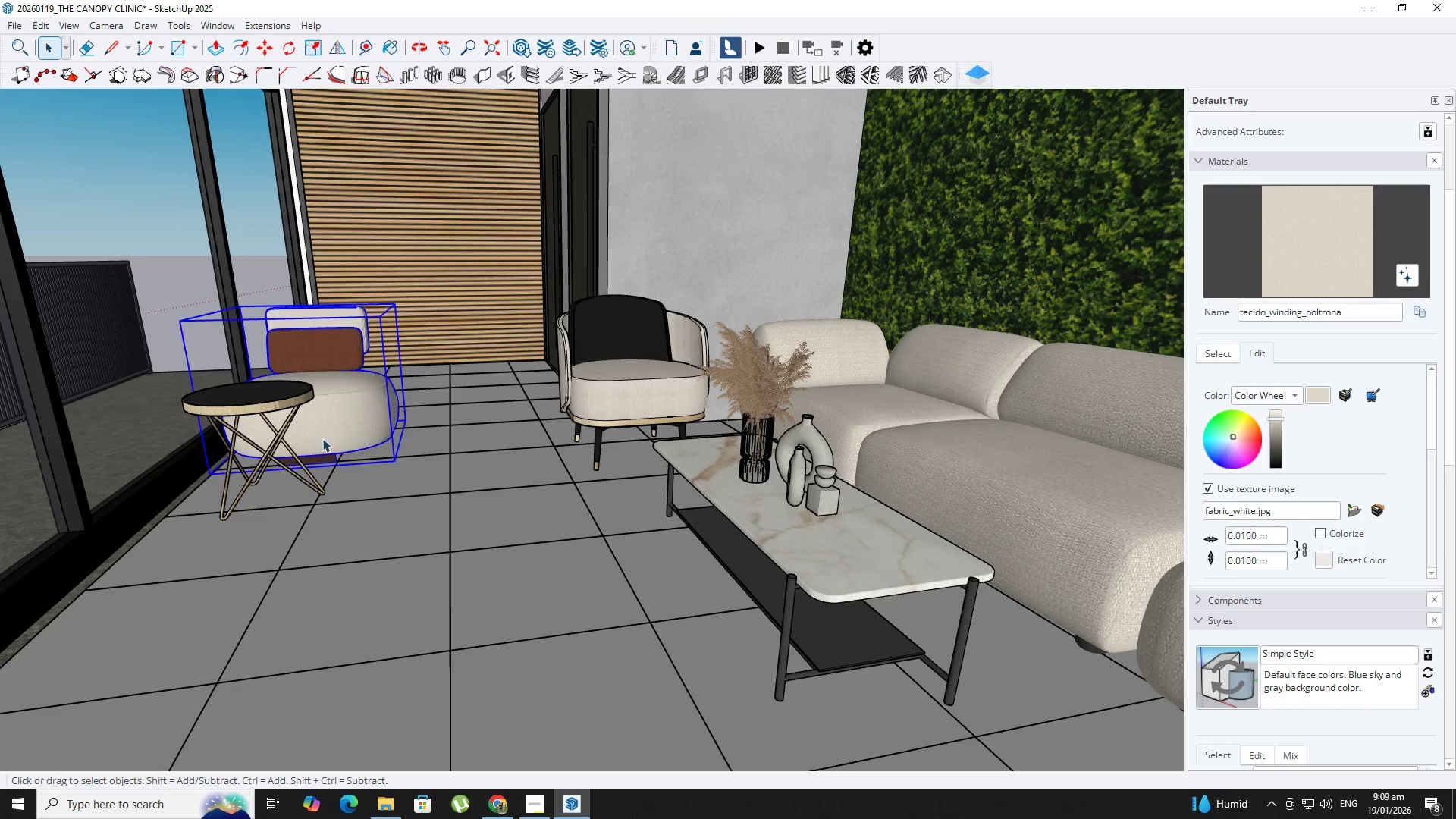 
key(M)
 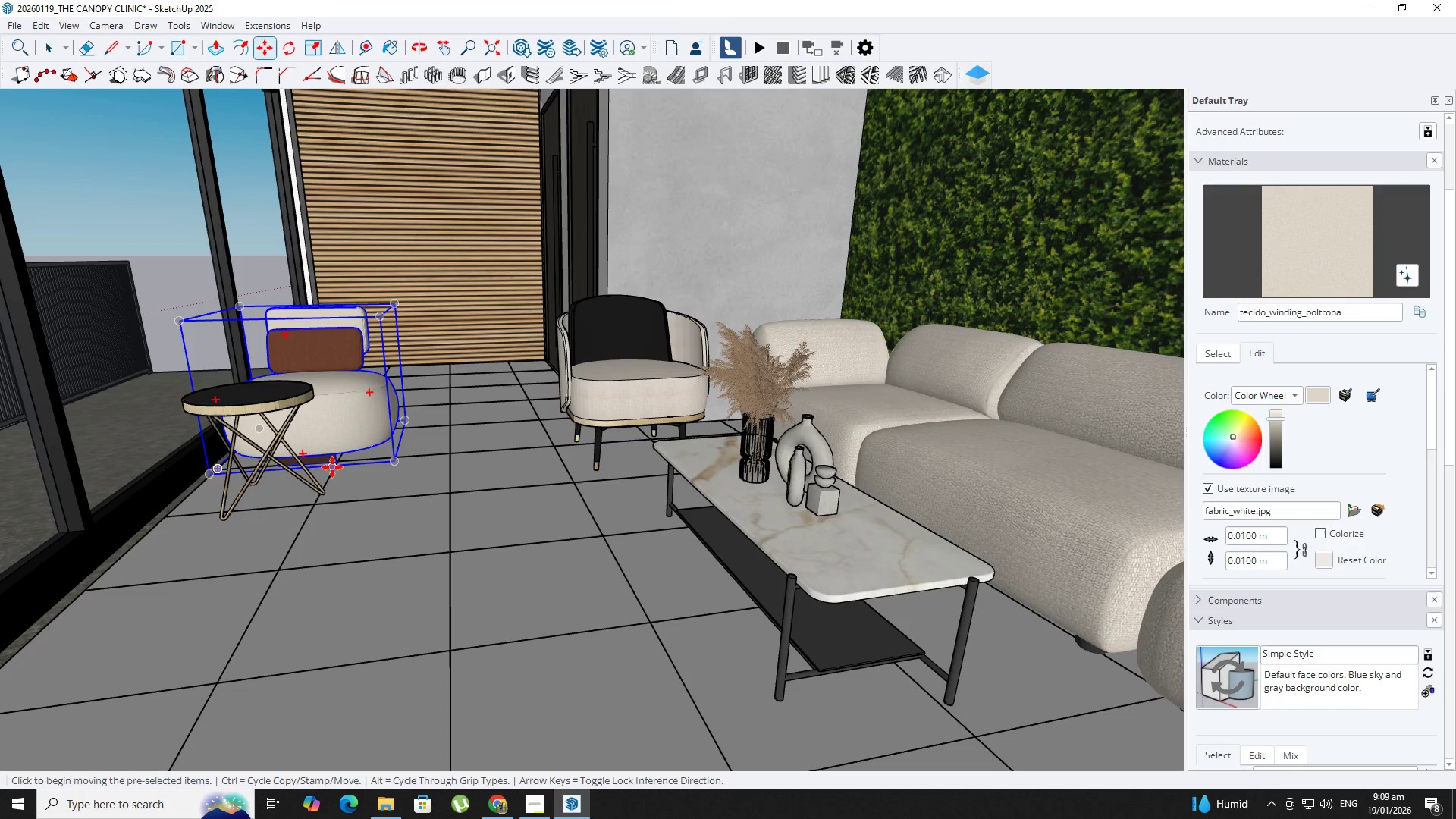 
left_click([332, 467])
 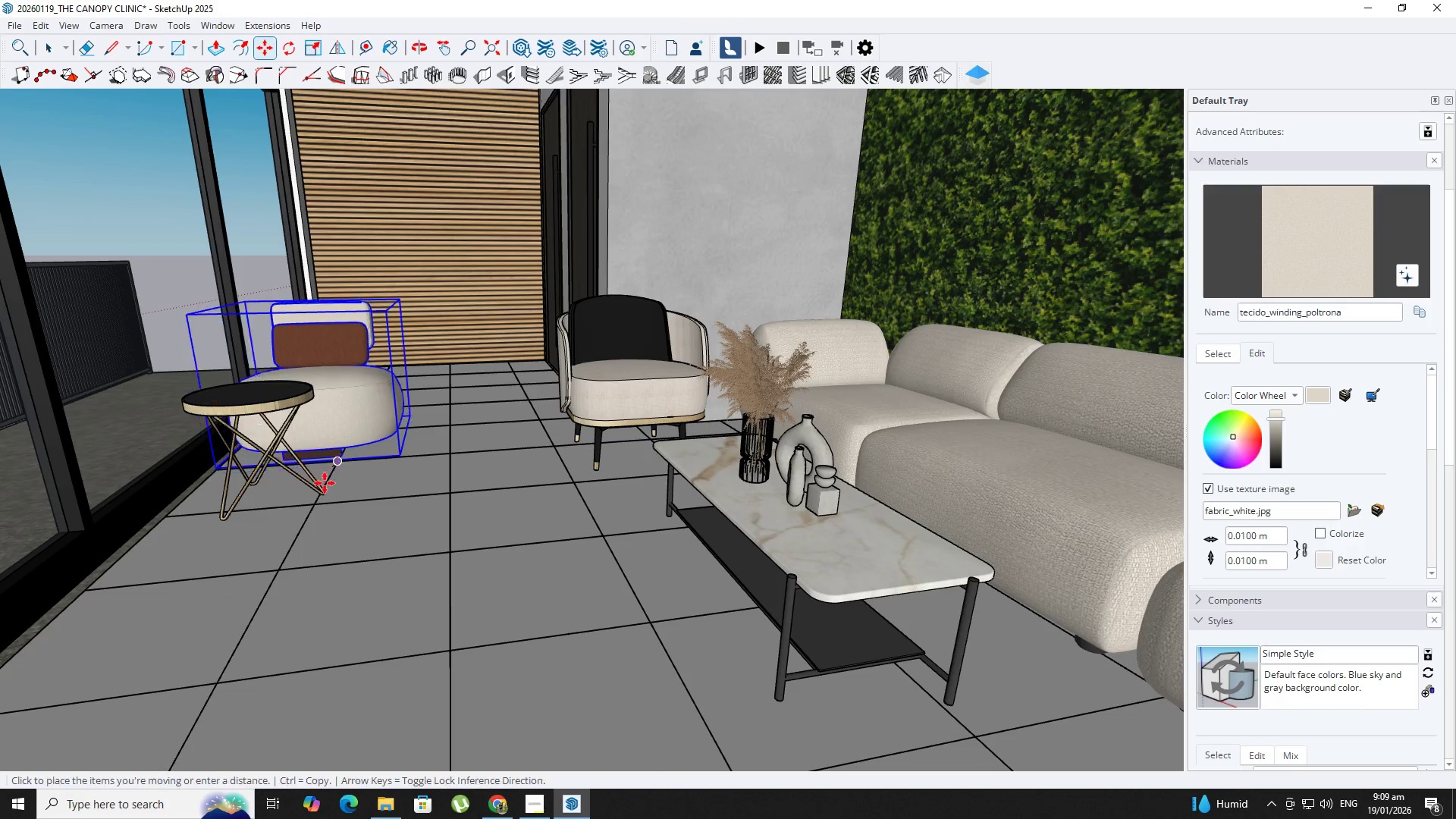 
key(Control+ControlLeft)
 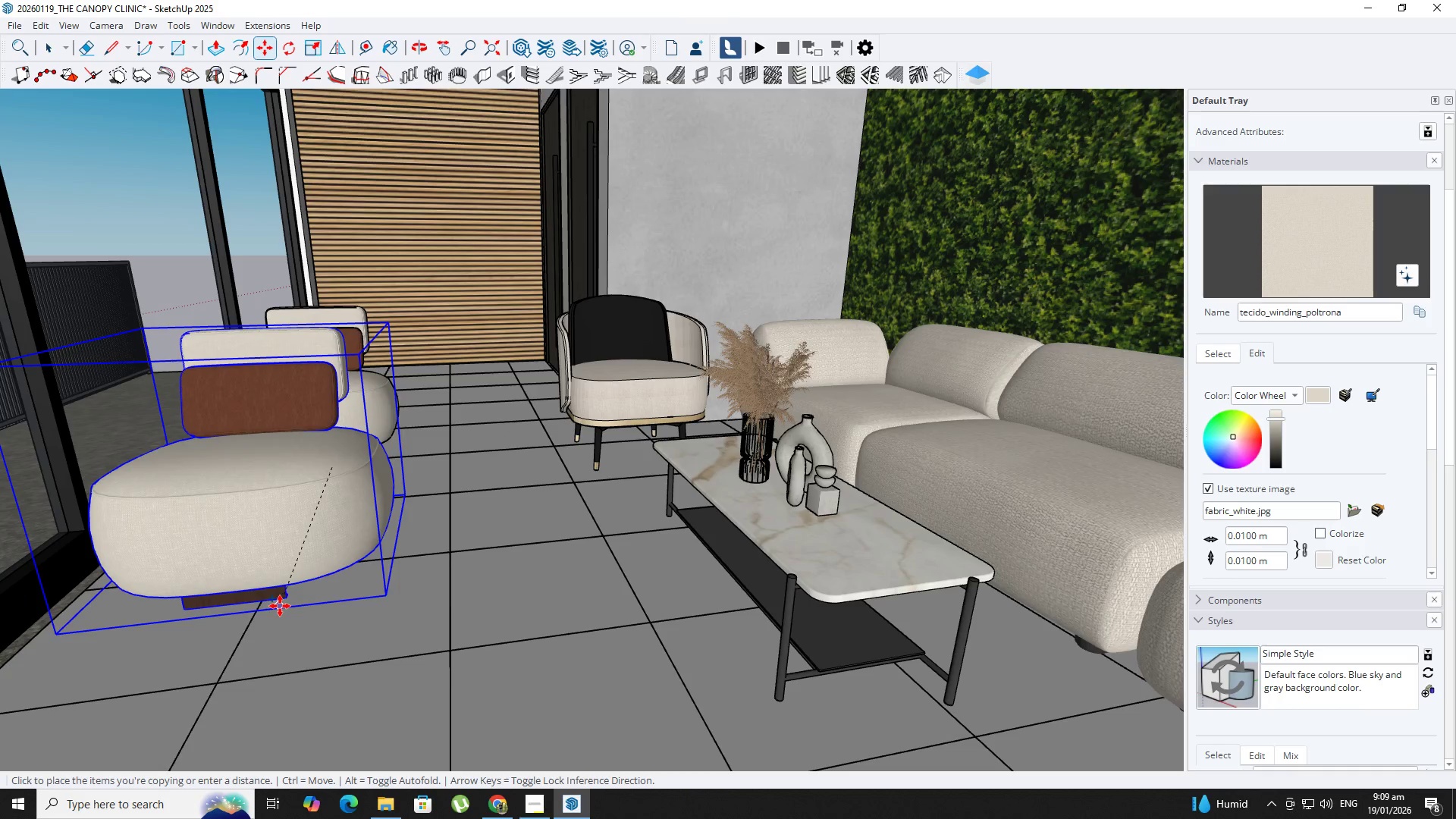 
key(ArrowLeft)
 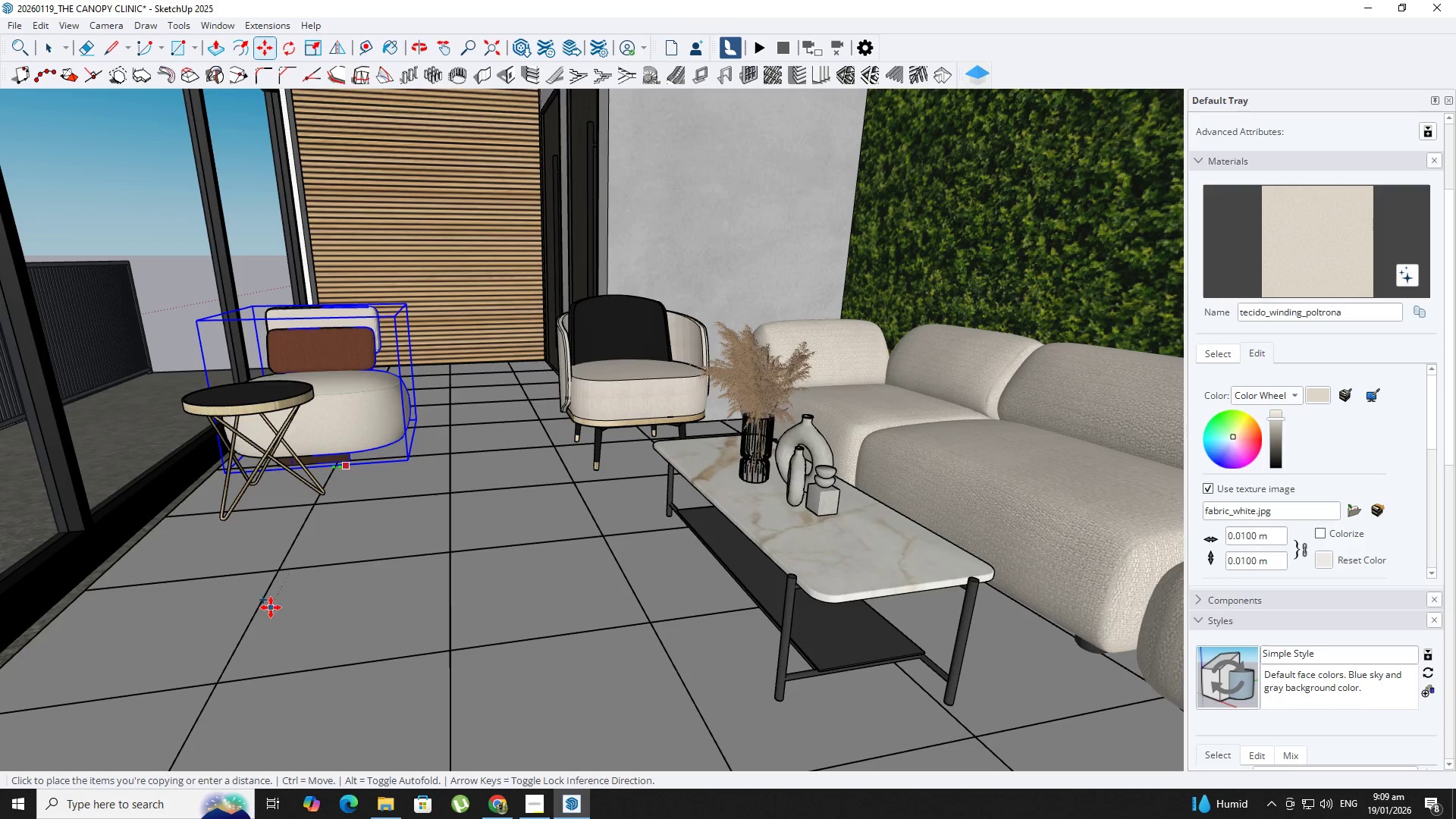 
key(ArrowRight)
 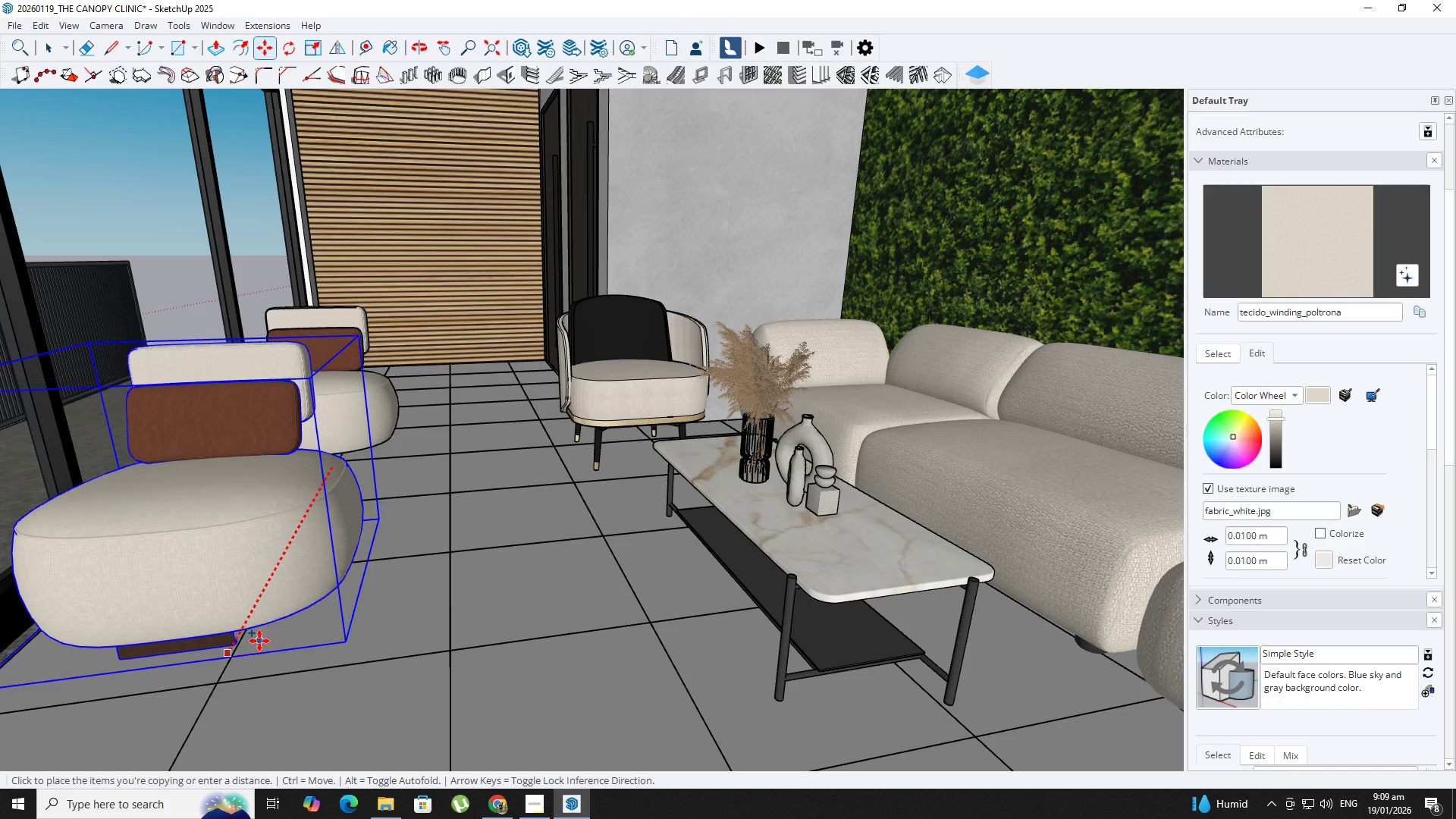 
left_click([259, 641])
 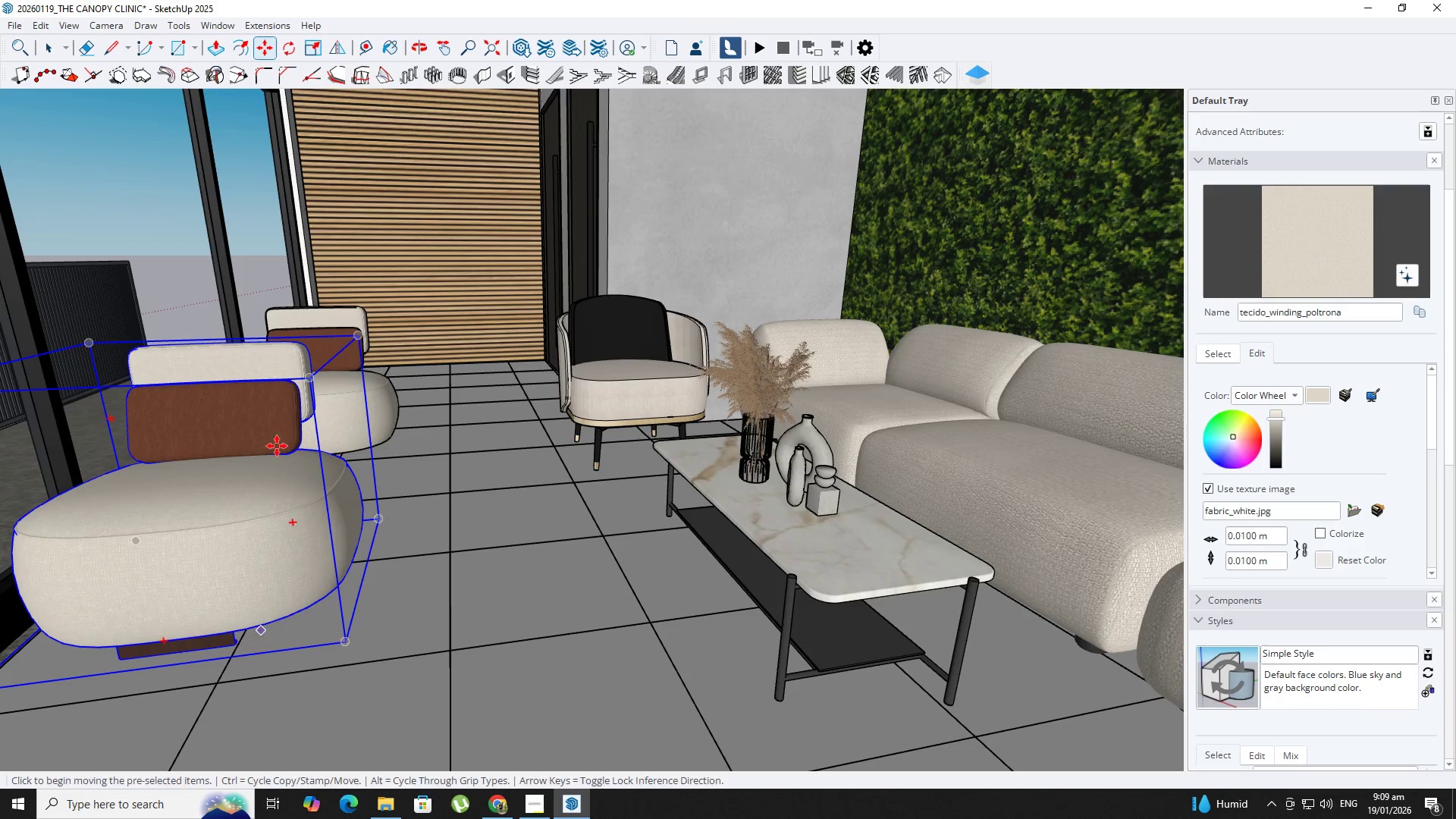 
key(Space)
 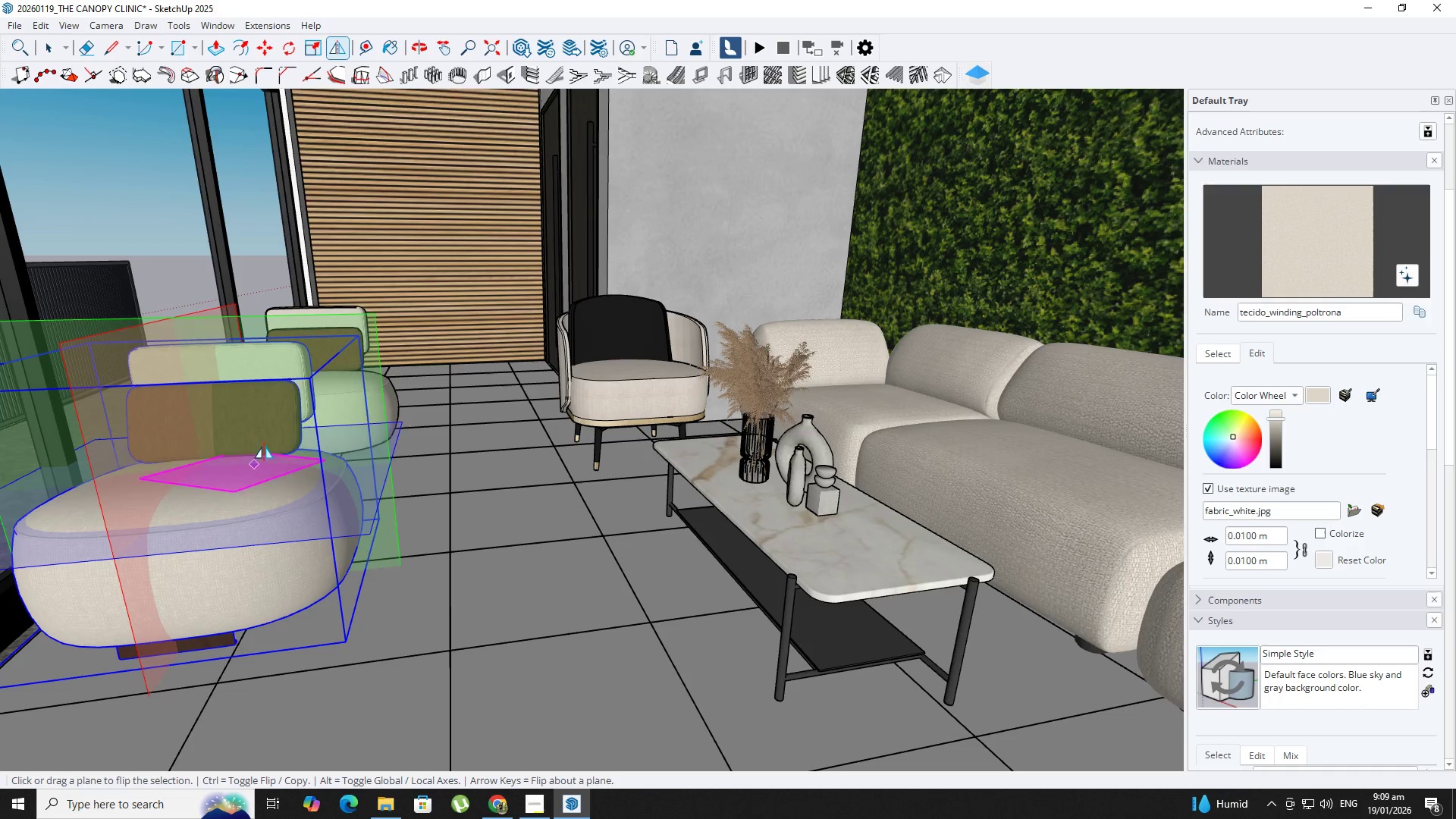 
left_click([378, 421])
 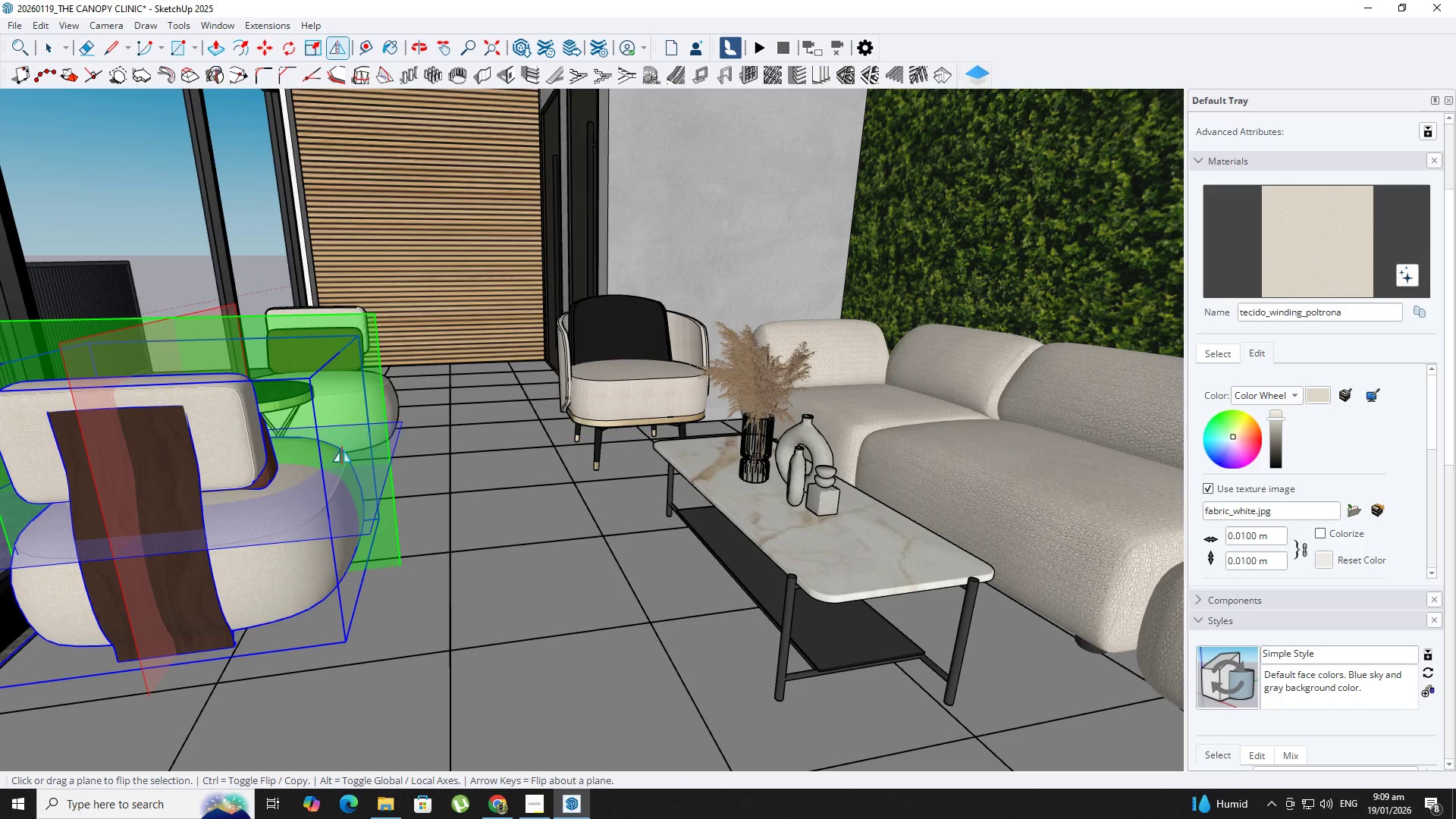 
key(Space)
 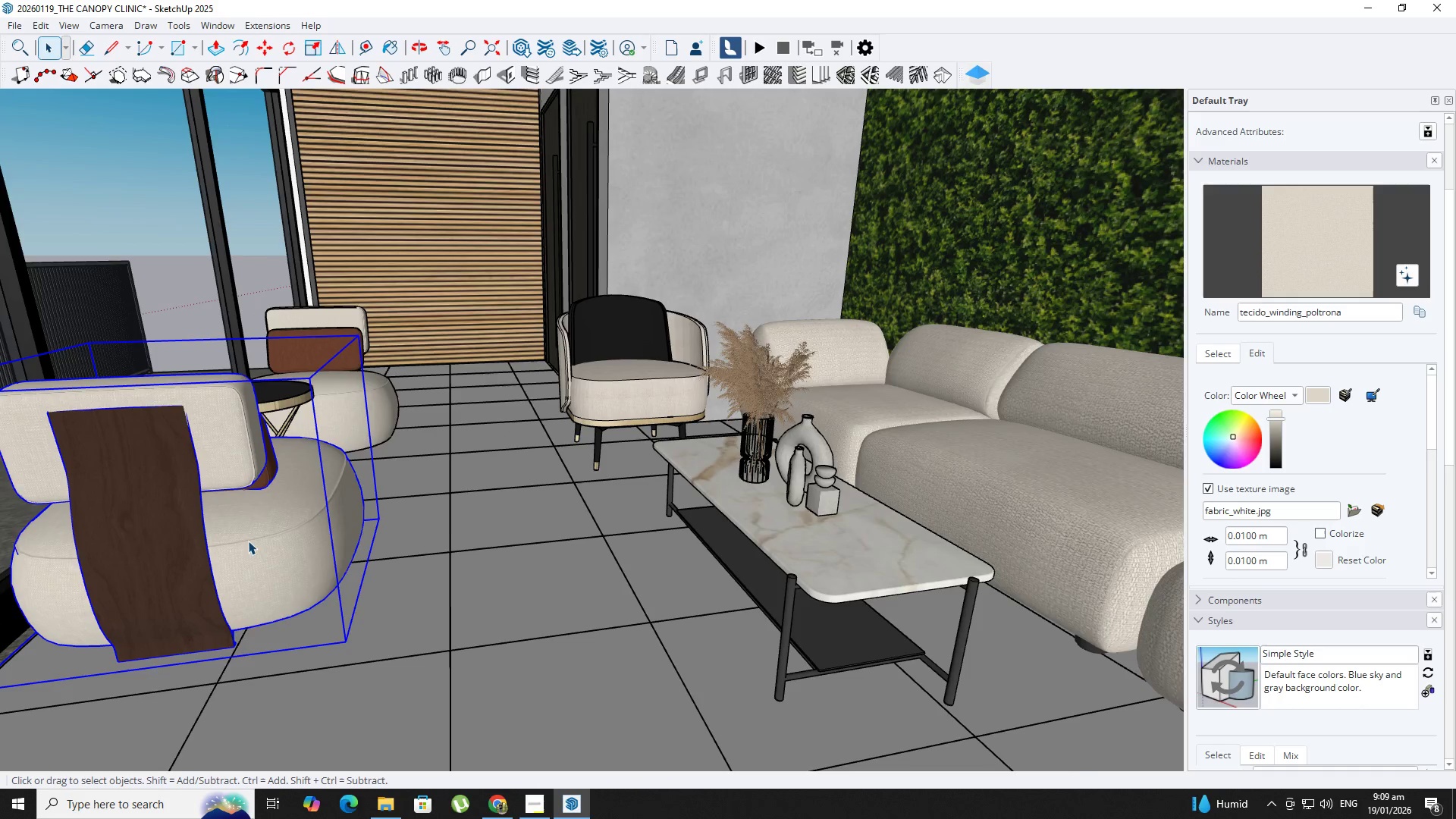 
scroll: coordinate [265, 513], scroll_direction: up, amount: 3.0
 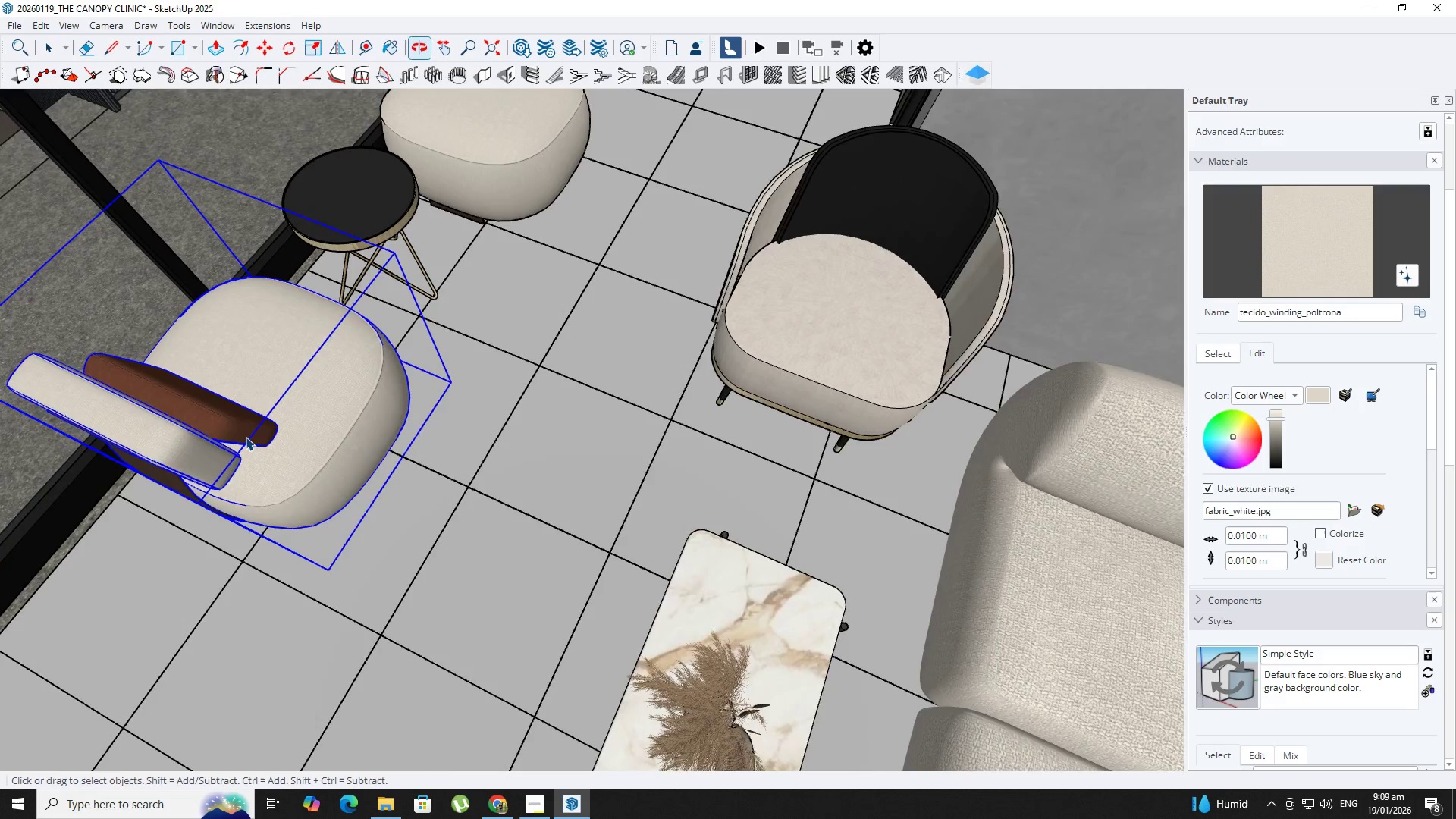 
key(Shift+ShiftLeft)
 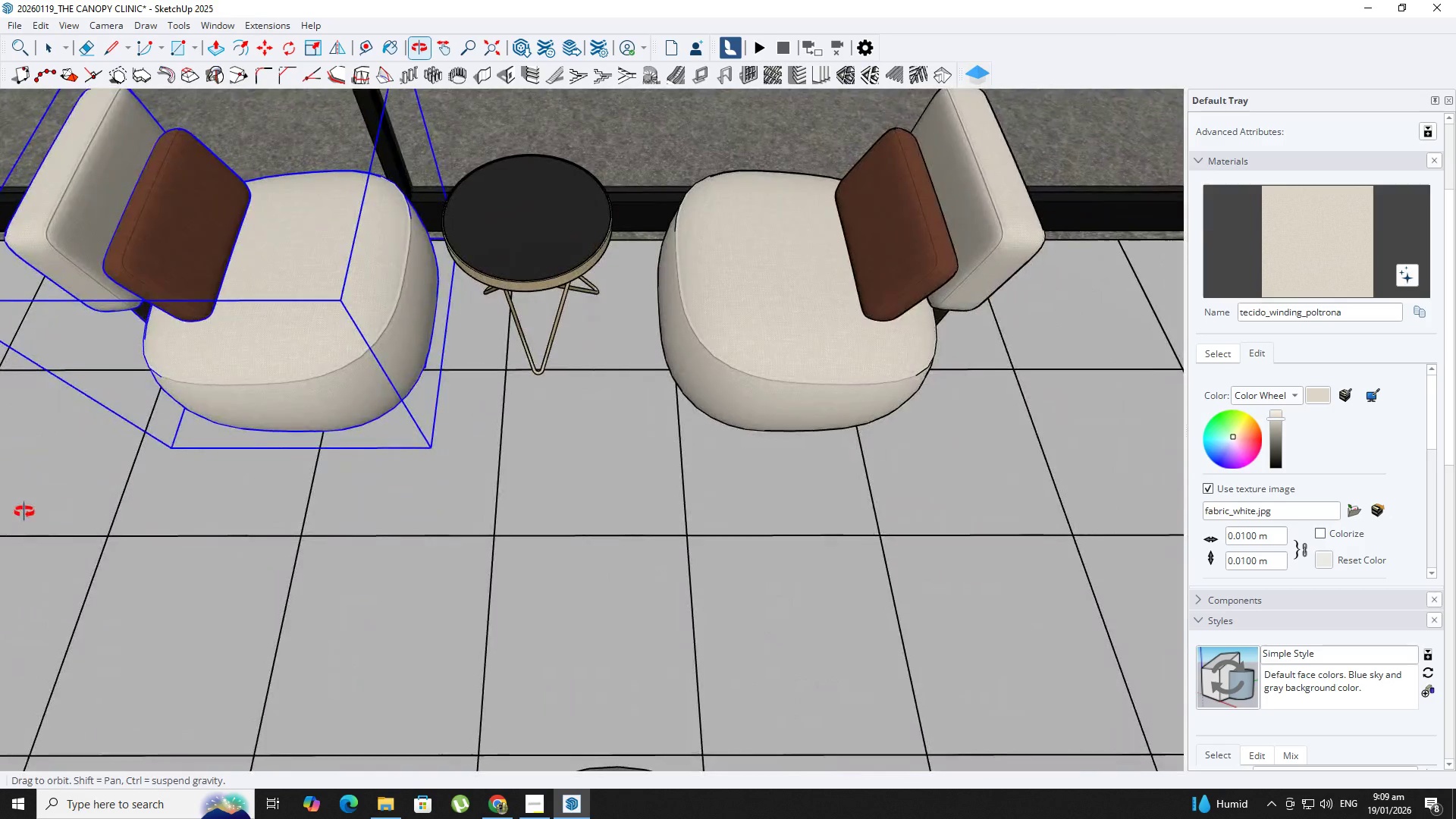 
scroll: coordinate [491, 268], scroll_direction: up, amount: 3.0
 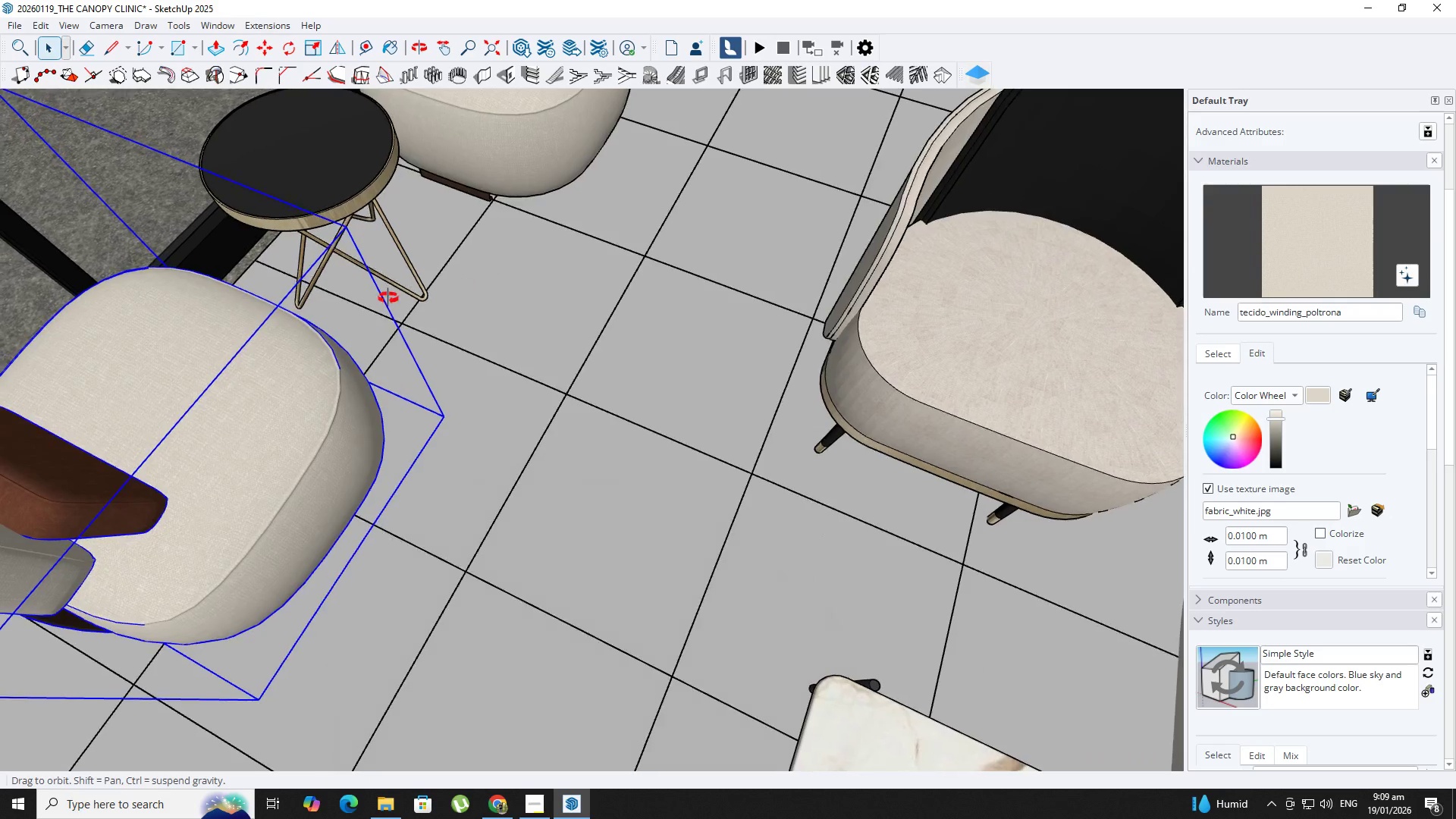 
key(Space)
 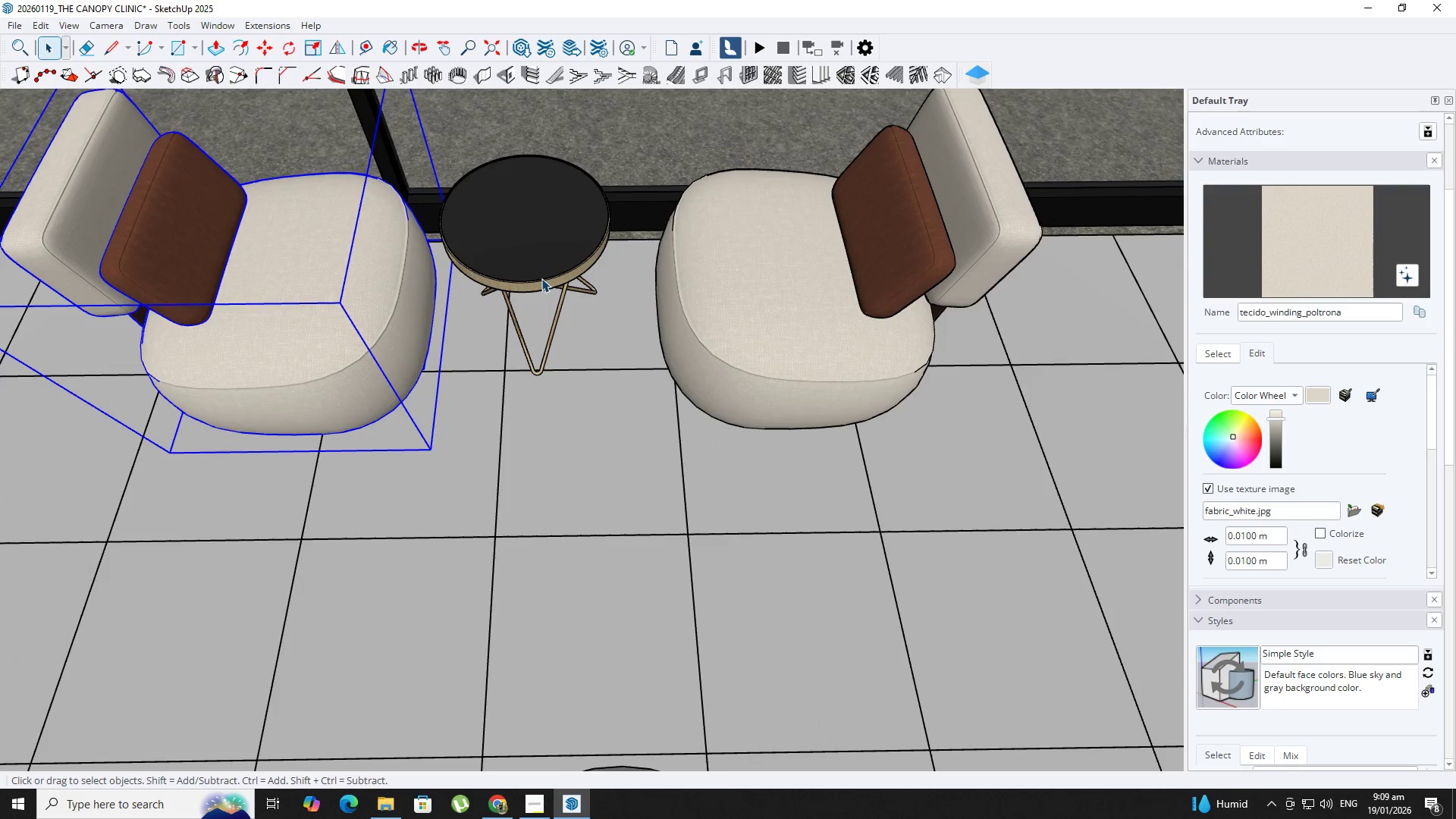 
hold_key(key=ShiftLeft, duration=1.03)
left_click([541, 278])
 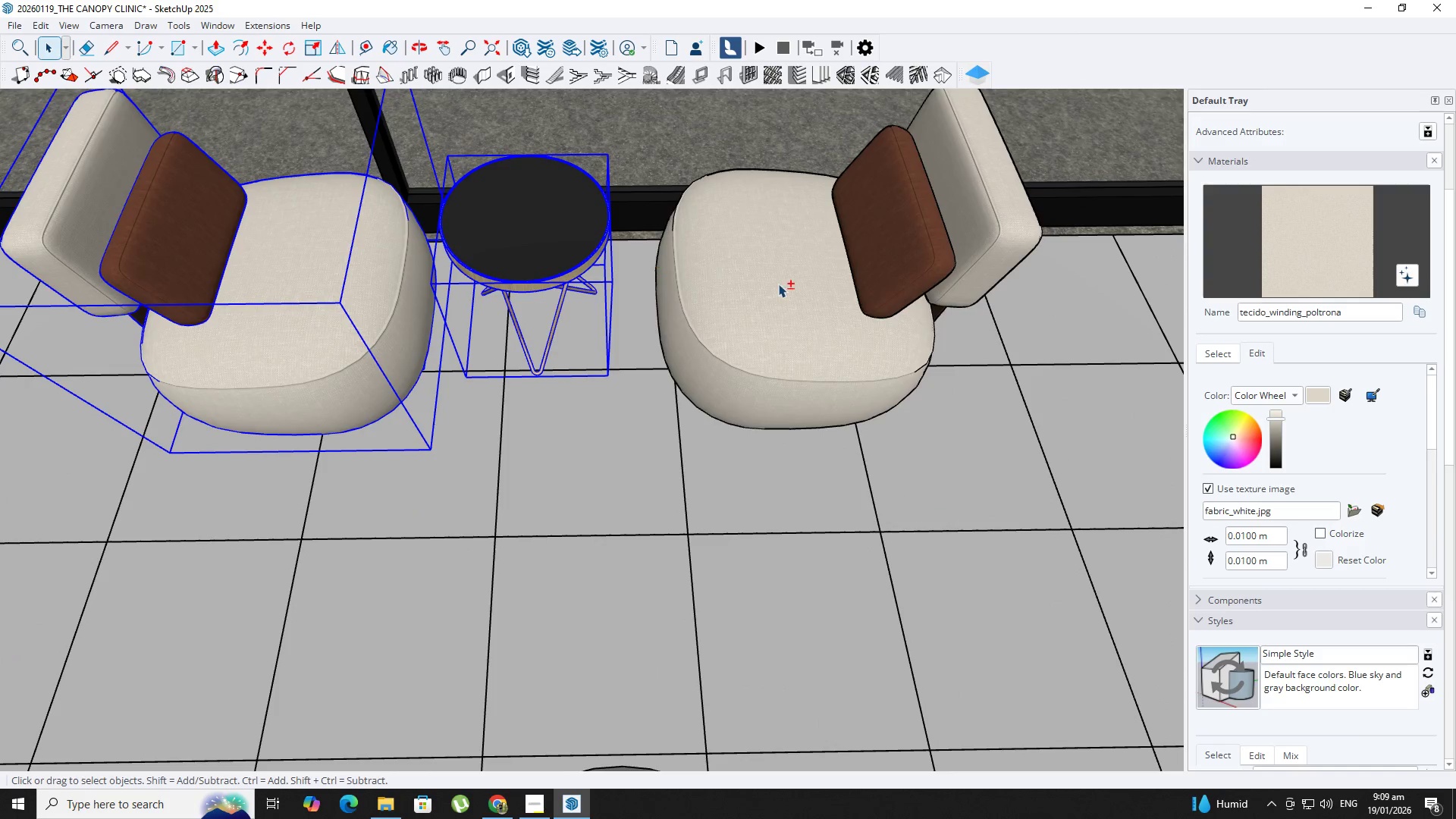 
double_click([780, 284])
 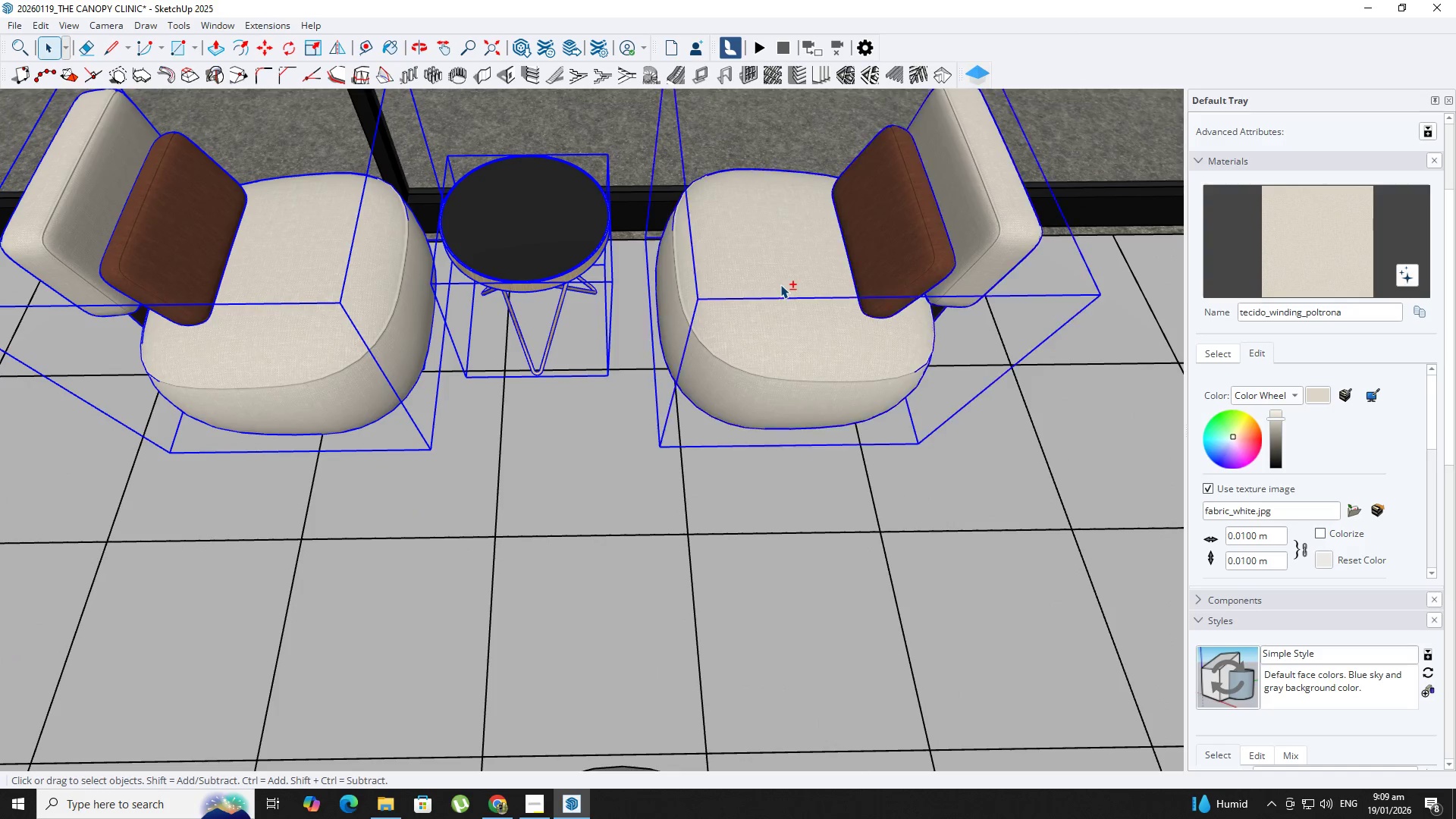 
right_click([780, 284])
 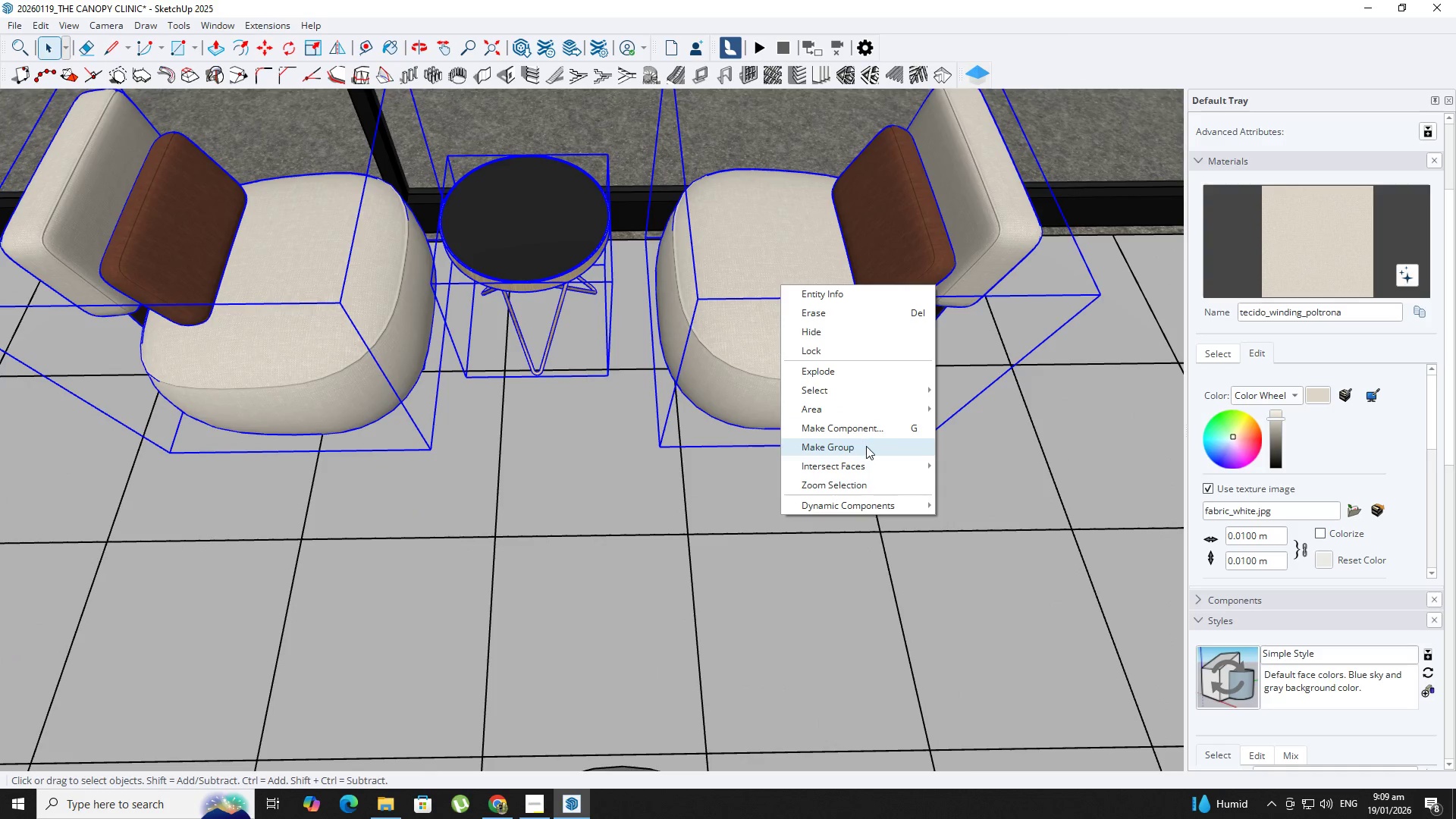 
key(M)
 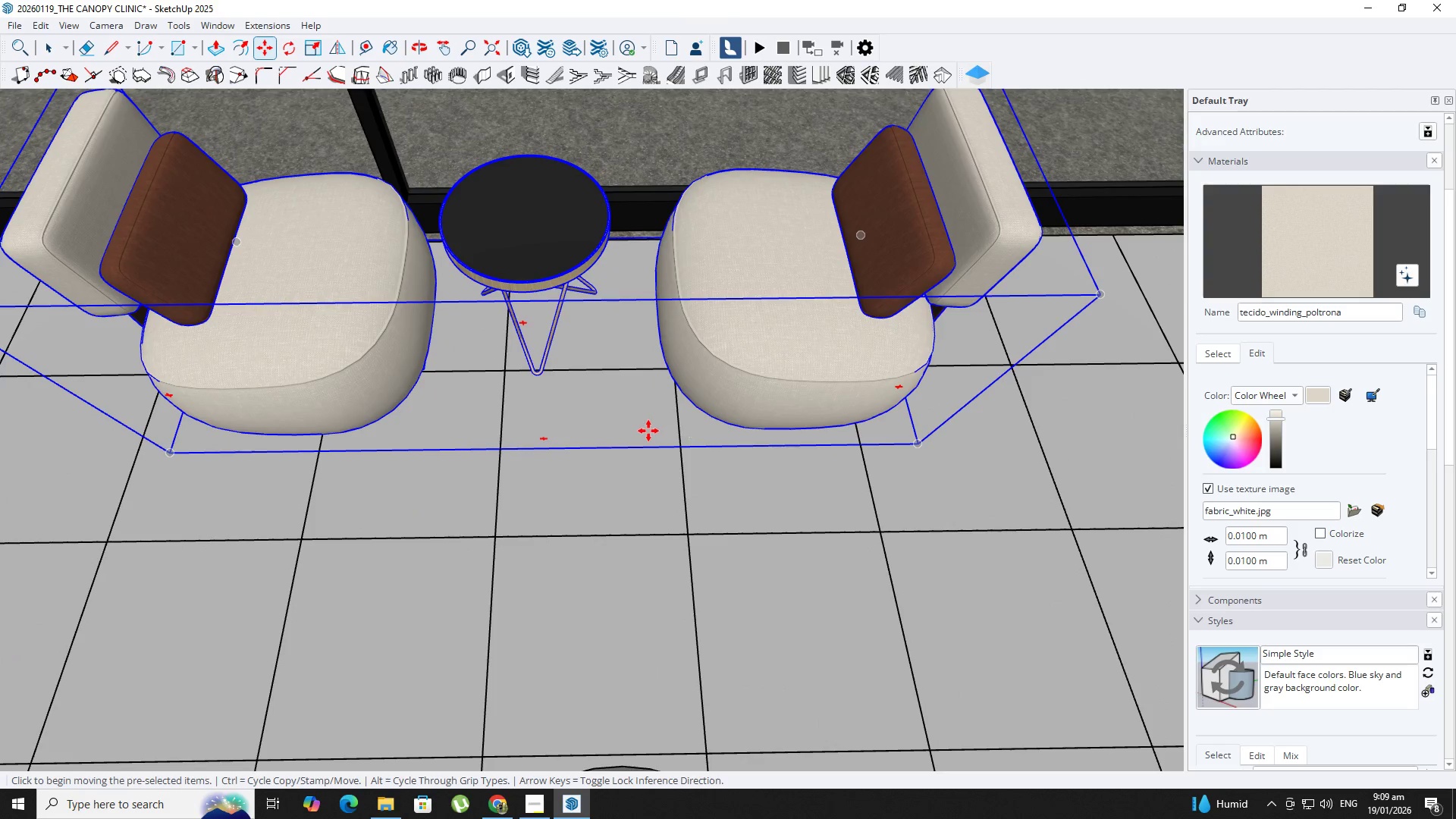 
left_click([648, 431])
 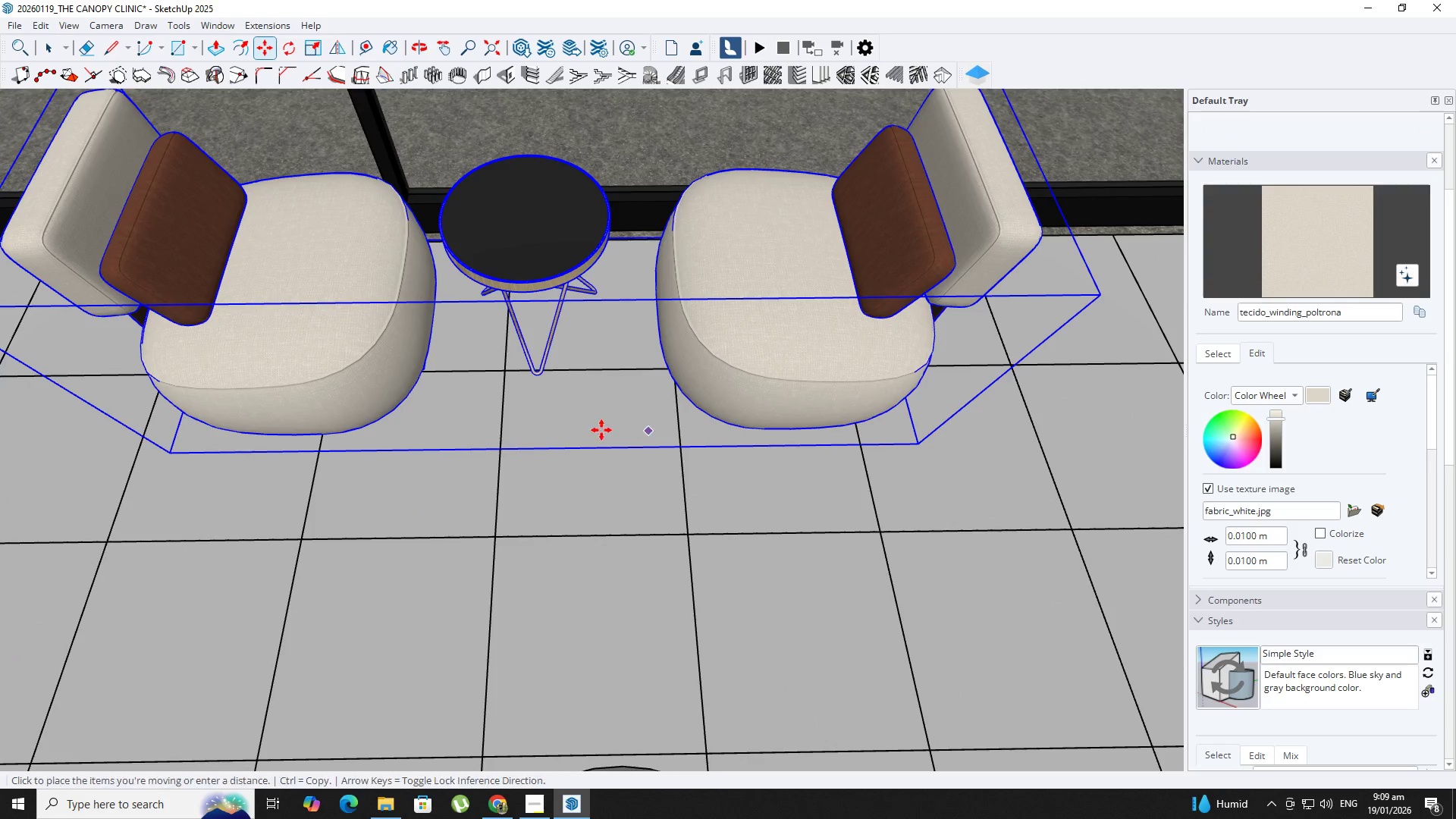 
key(Control+ControlLeft)
 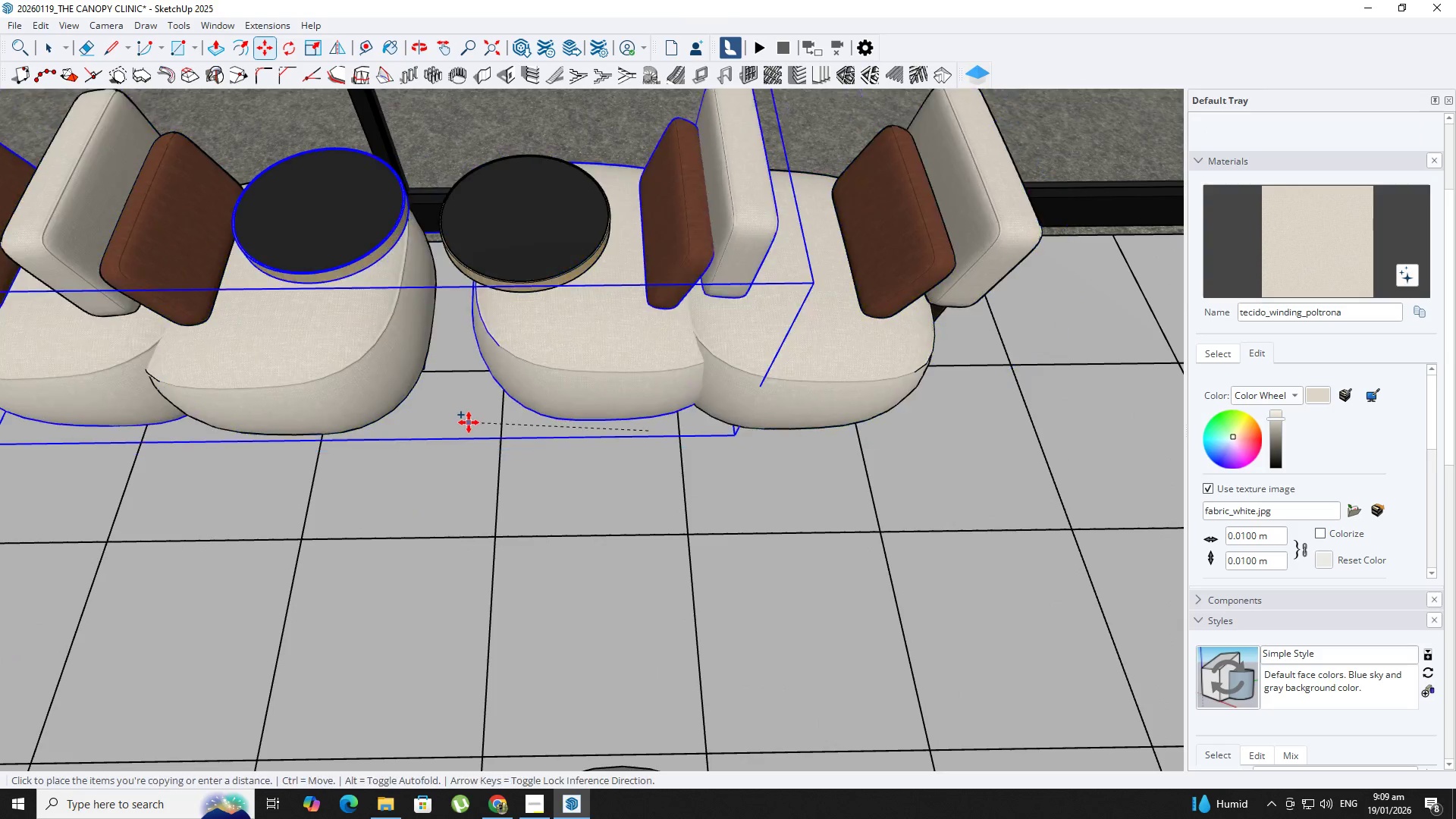 
hold_key(key=ShiftLeft, duration=0.52)
scroll: coordinate [1246, 440], scroll_direction: down, amount: 4.0
 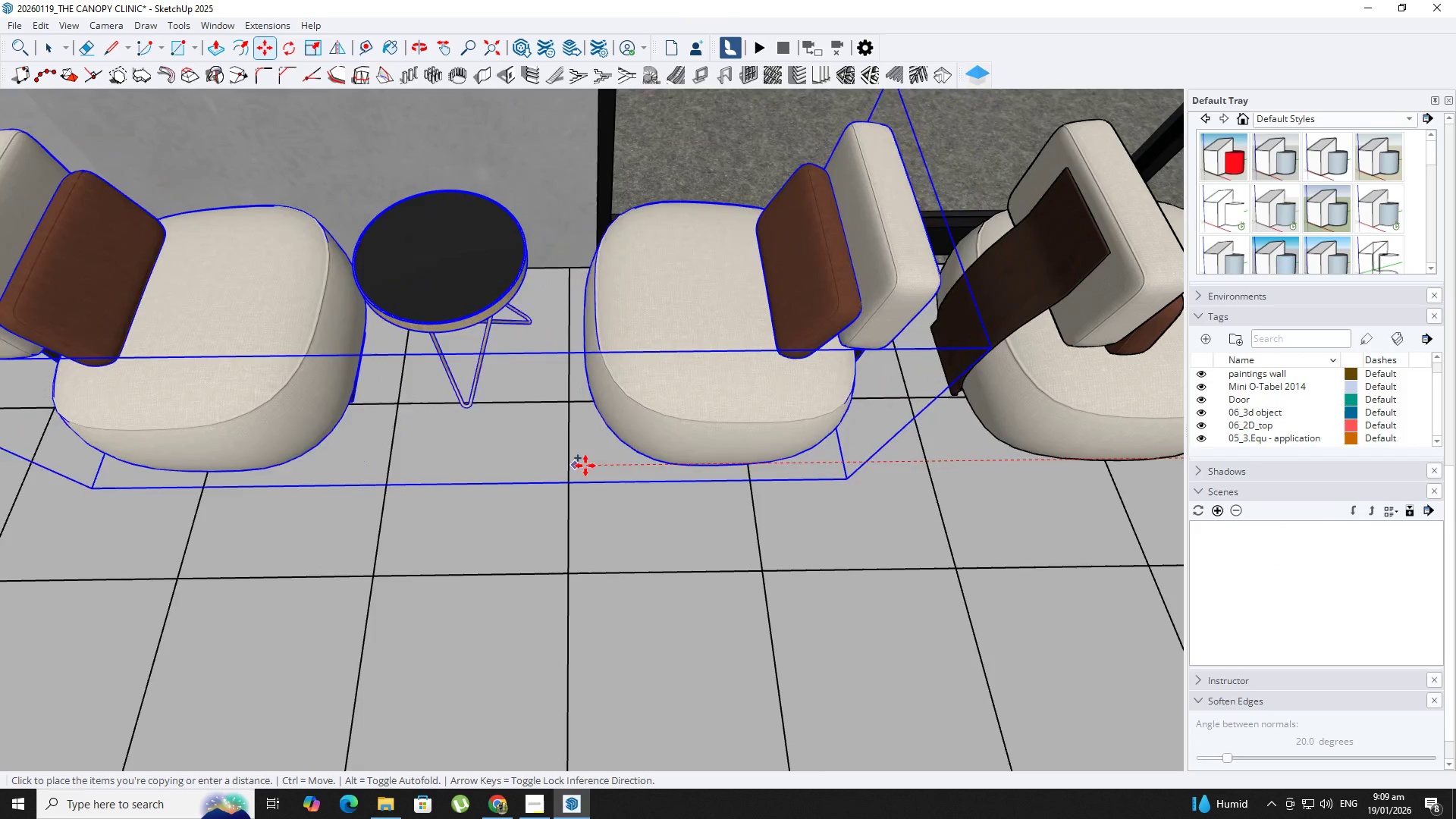 
left_click([609, 471])
 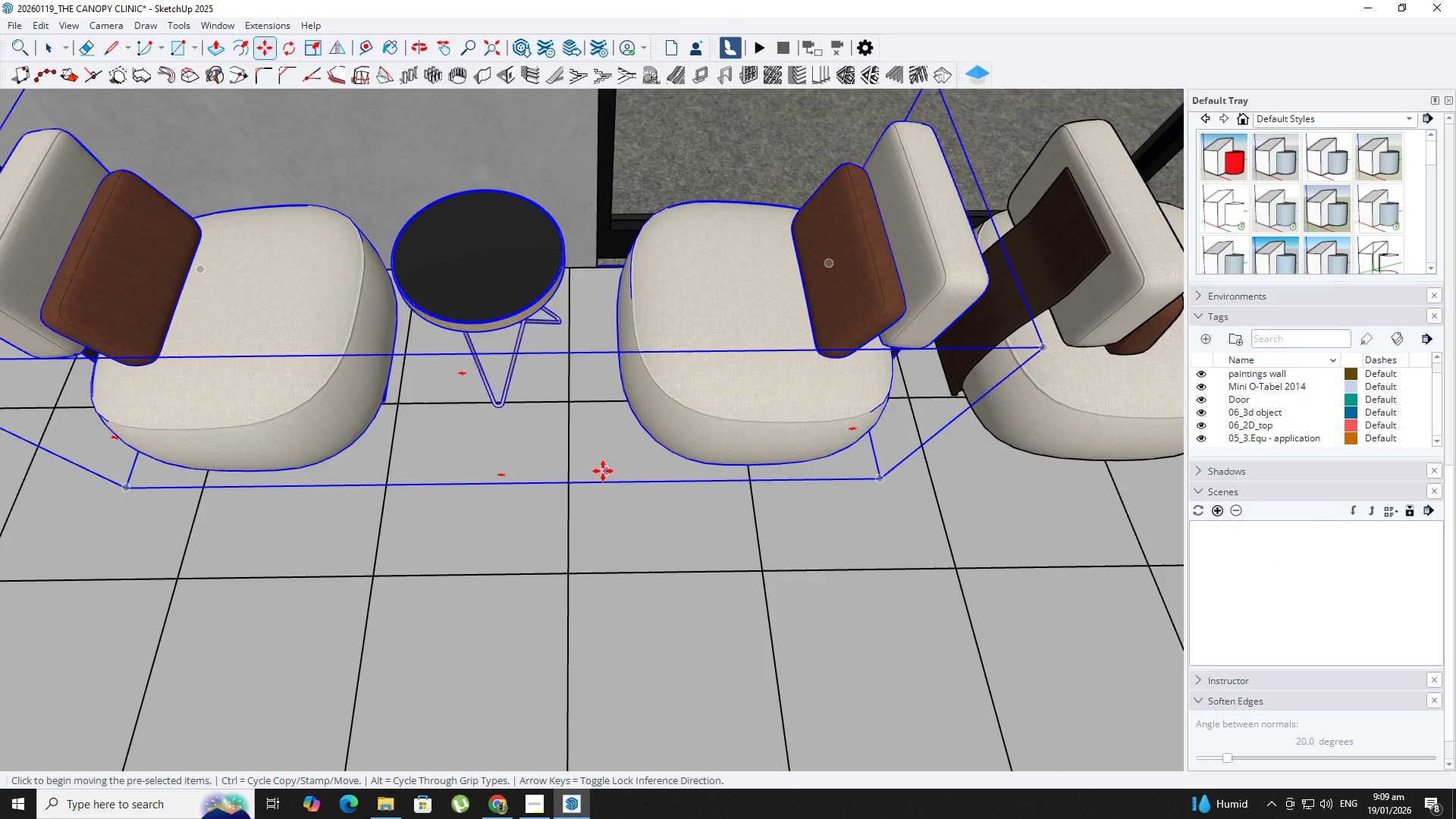 
hold_key(key=ShiftLeft, duration=0.33)
 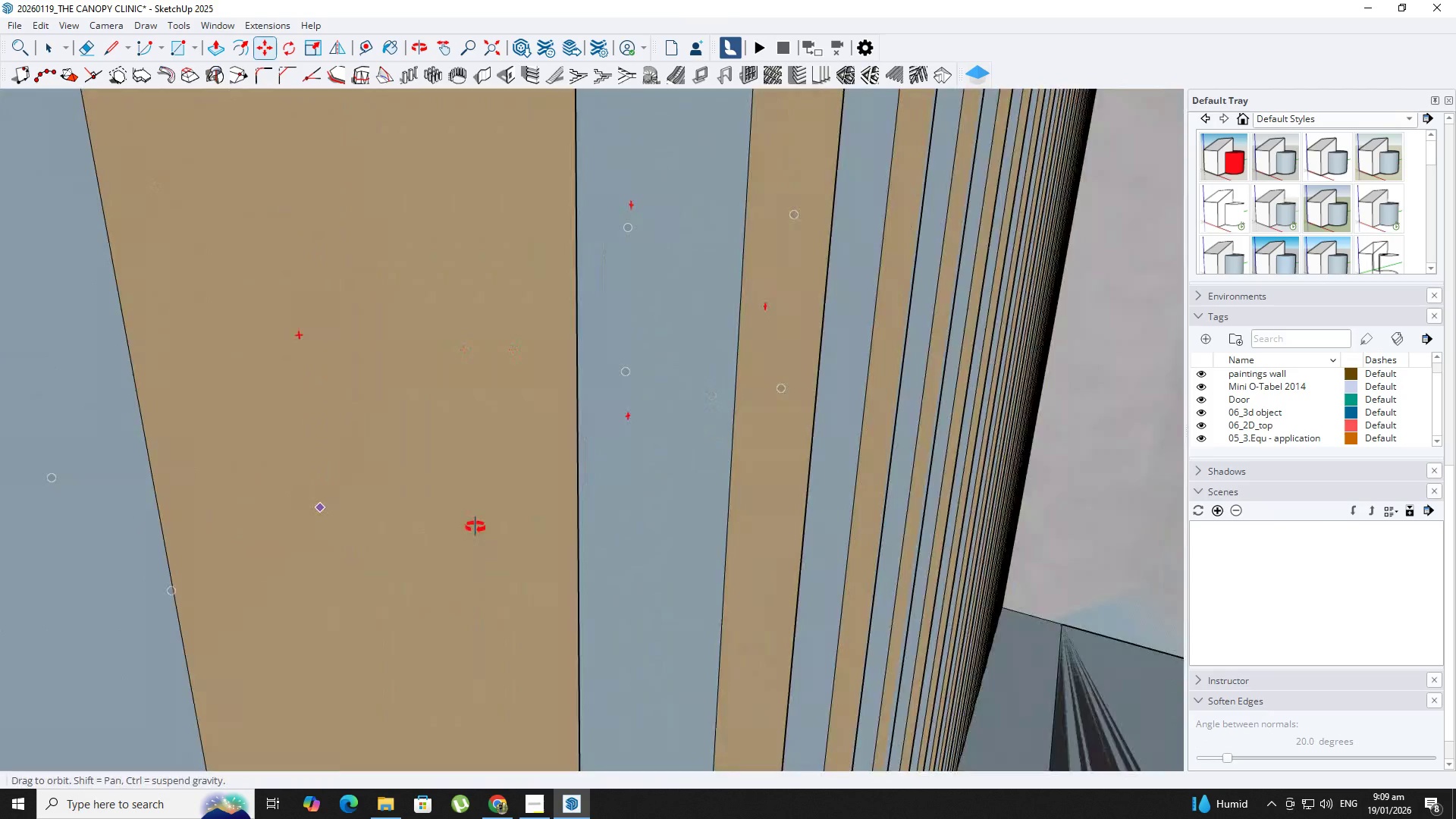 
hold_key(key=ShiftLeft, duration=0.48)
 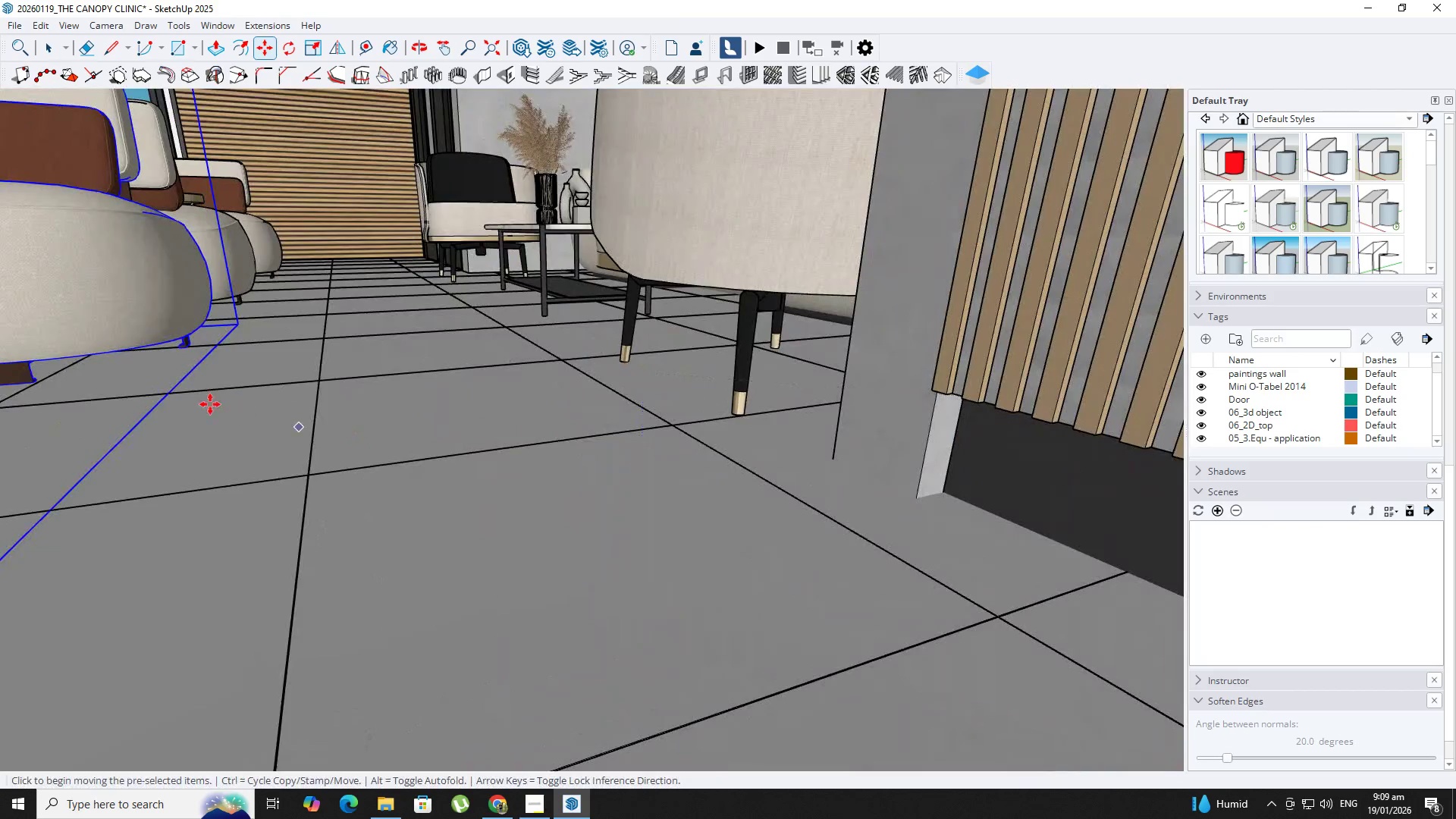 
hold_key(key=ShiftLeft, duration=0.8)
 